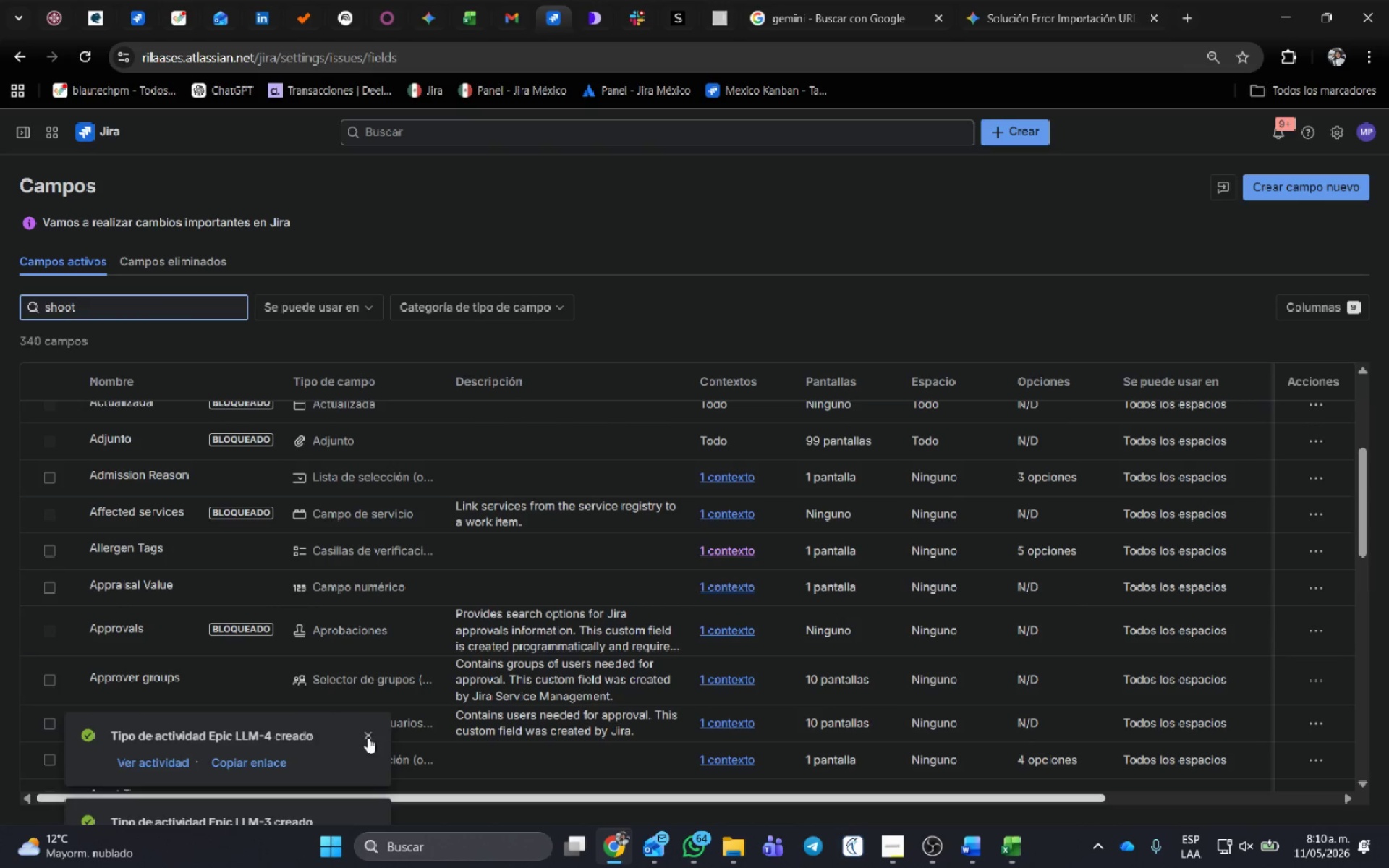 
left_click([367, 736])
 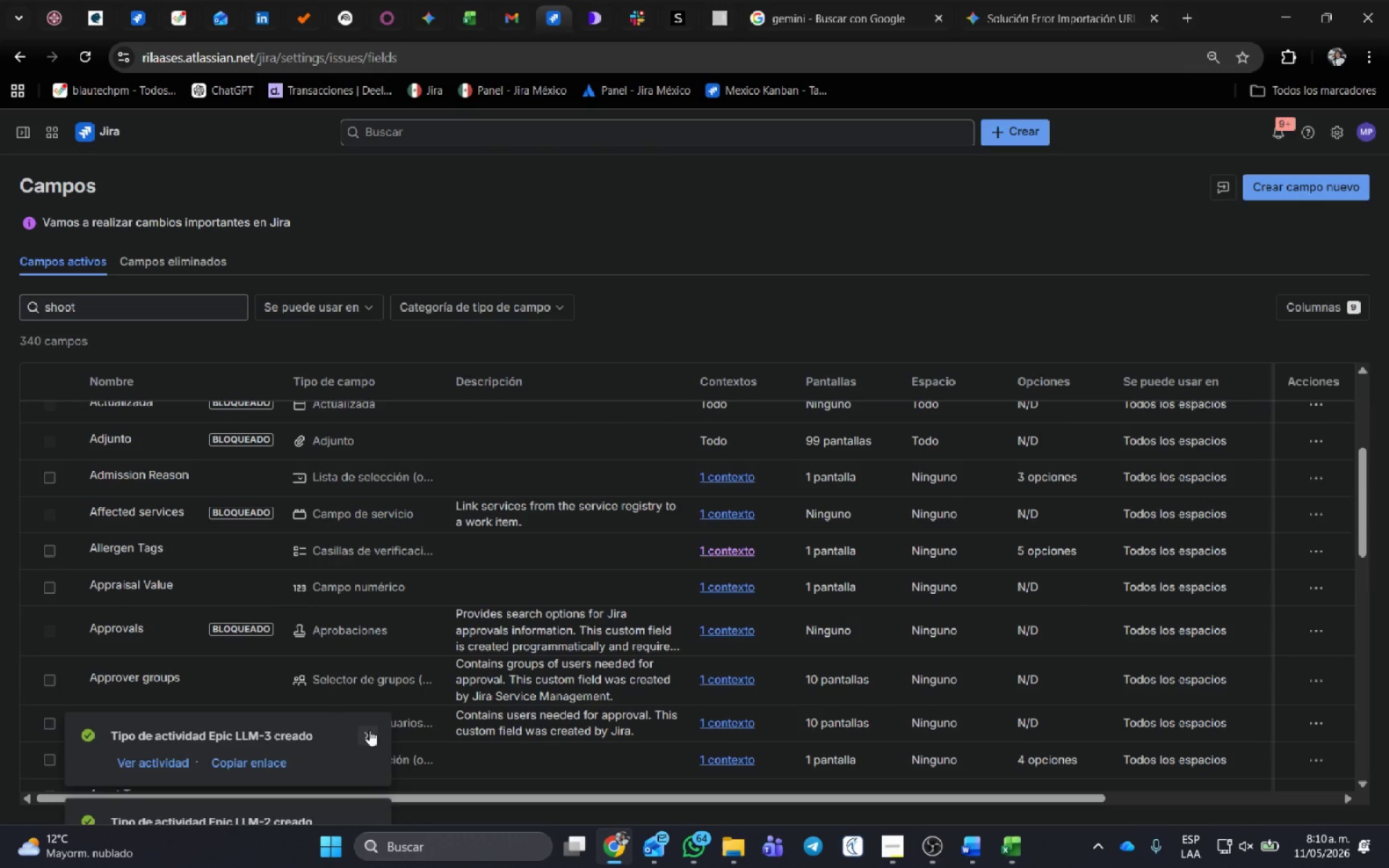 
left_click([368, 733])
 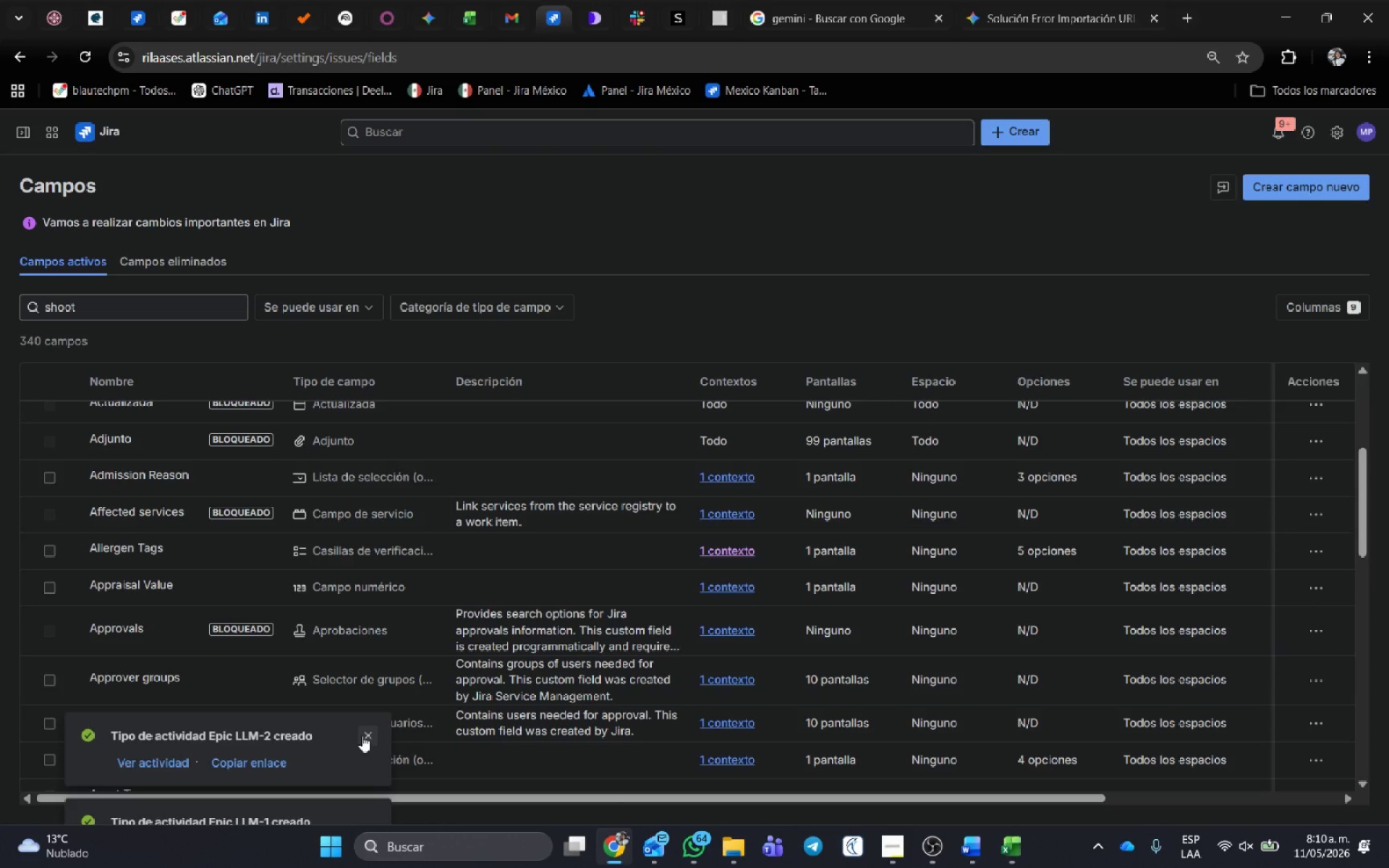 
wait(29.73)
 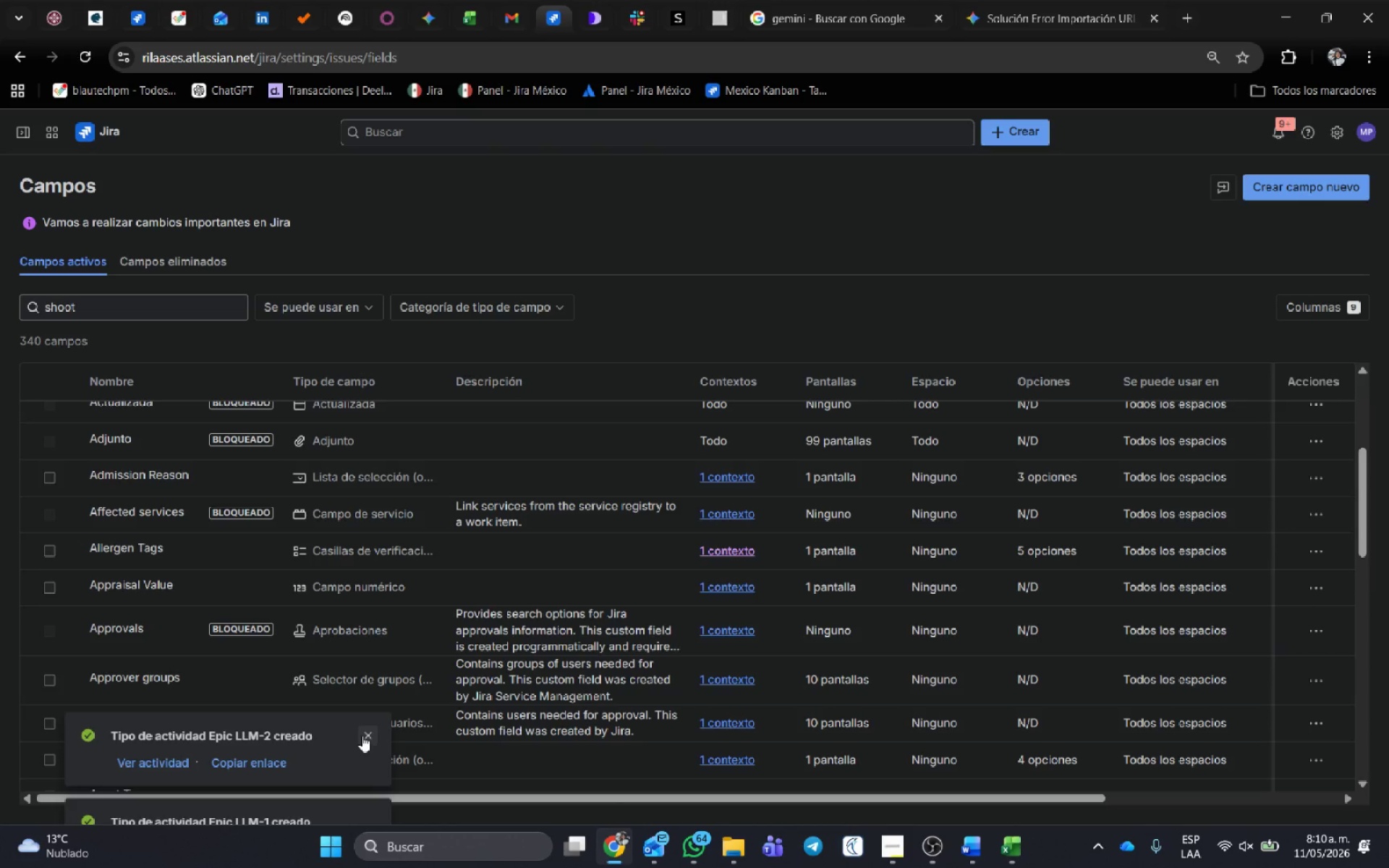 
scroll: coordinate [319, 535], scroll_direction: up, amount: 4.0
 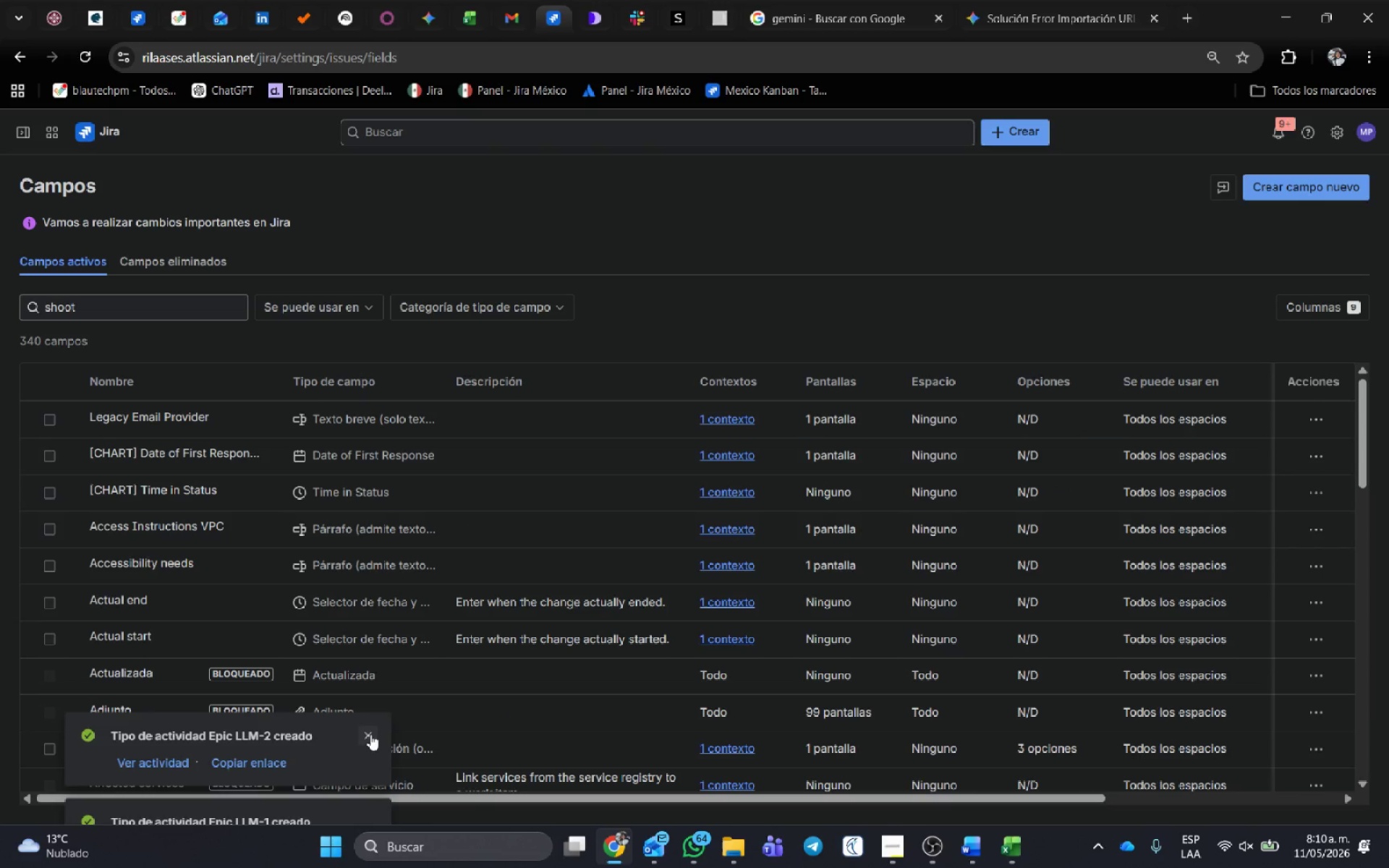 
left_click([368, 734])
 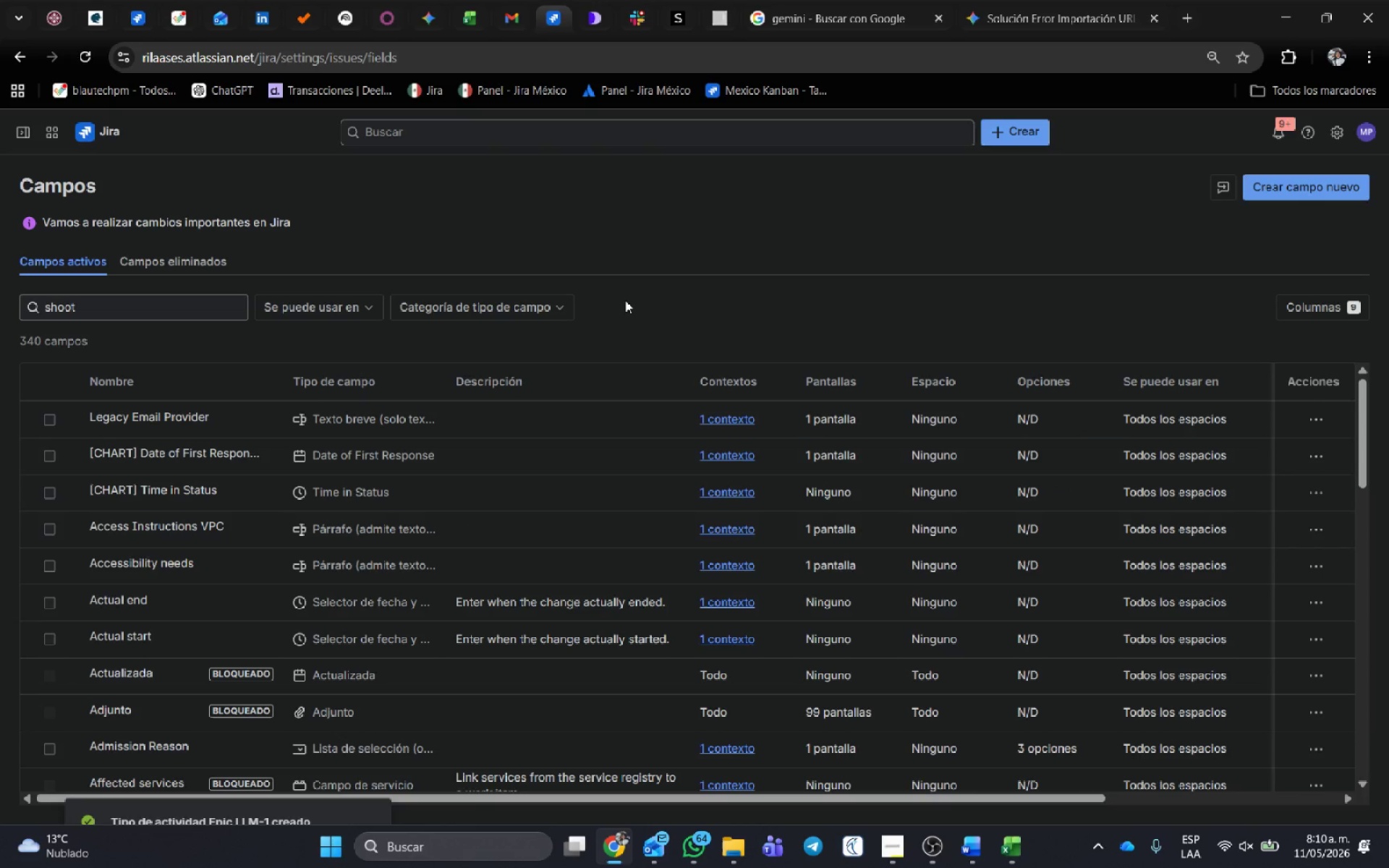 
key(Control+Shift+ShiftLeft)
 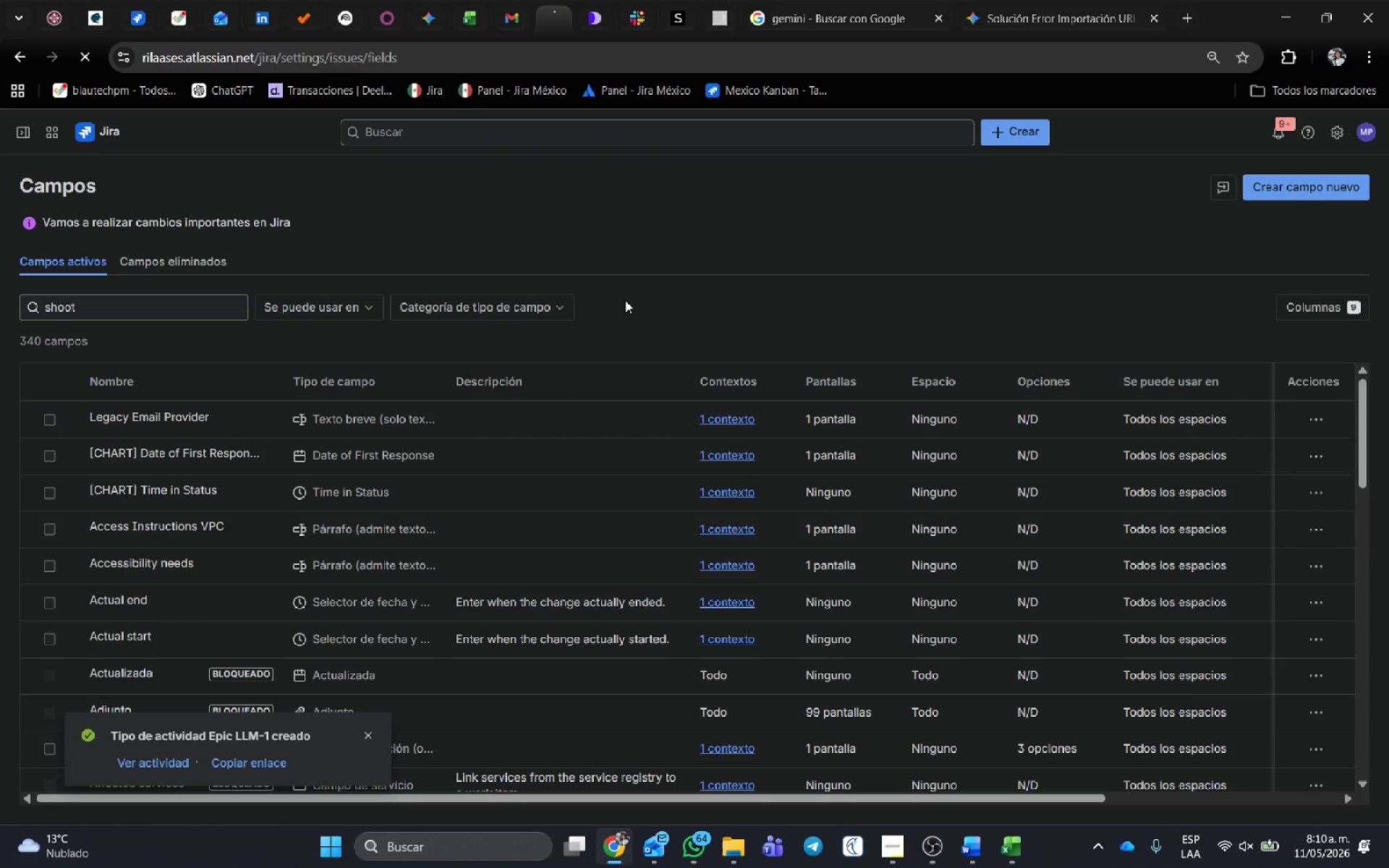 
key(Control+Shift+R)
 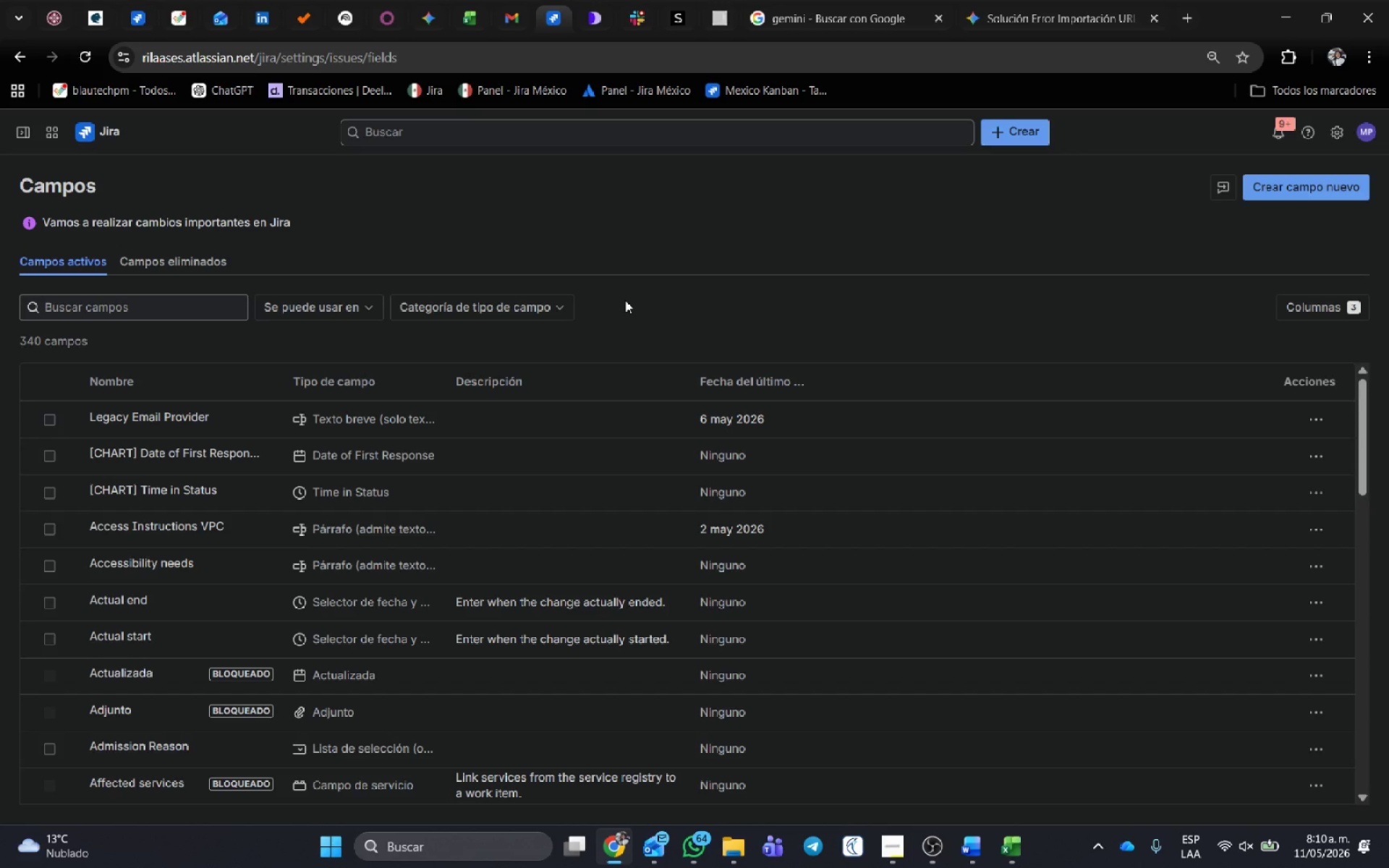 
left_click([88, 305])
 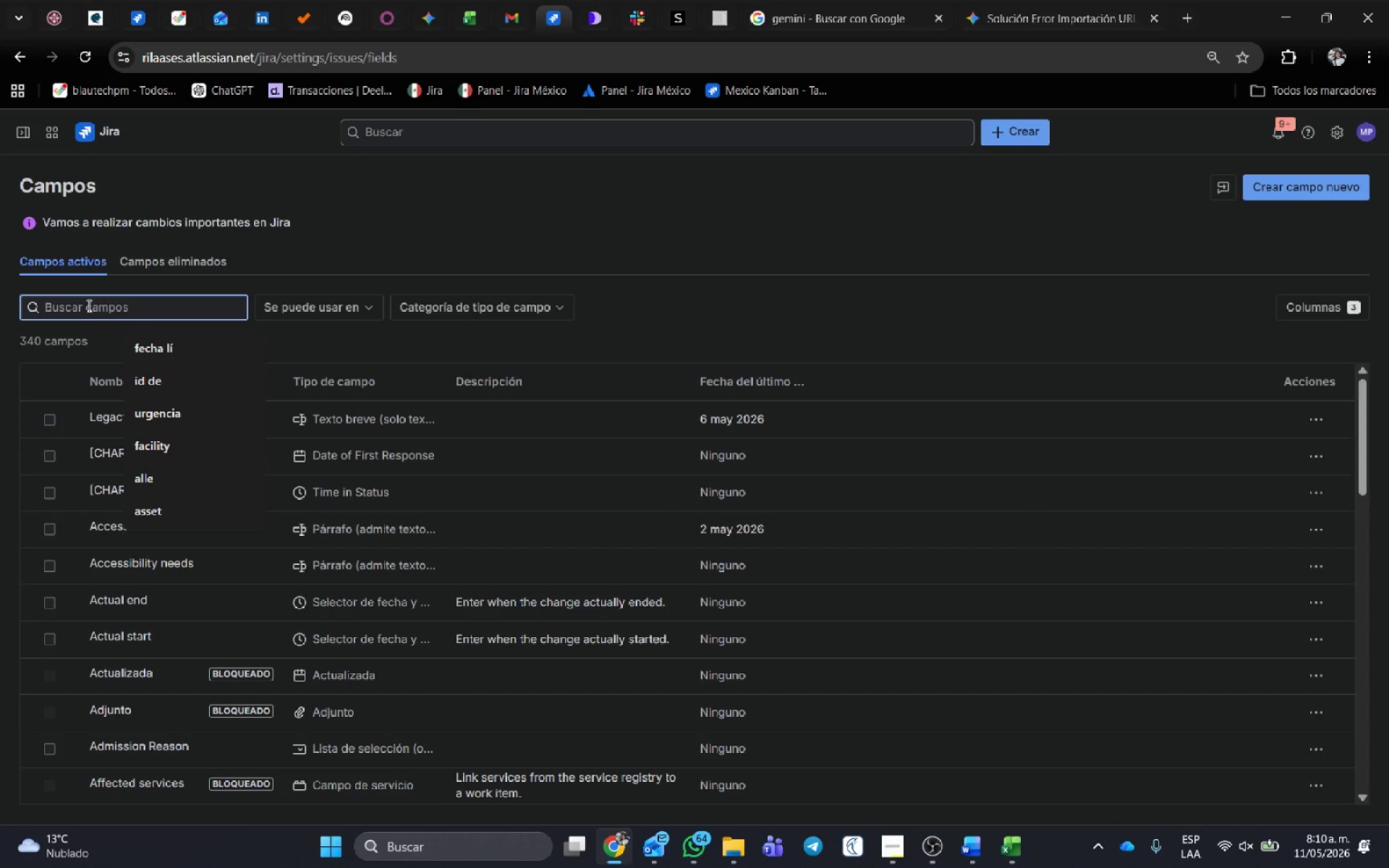 
type(shoot)
 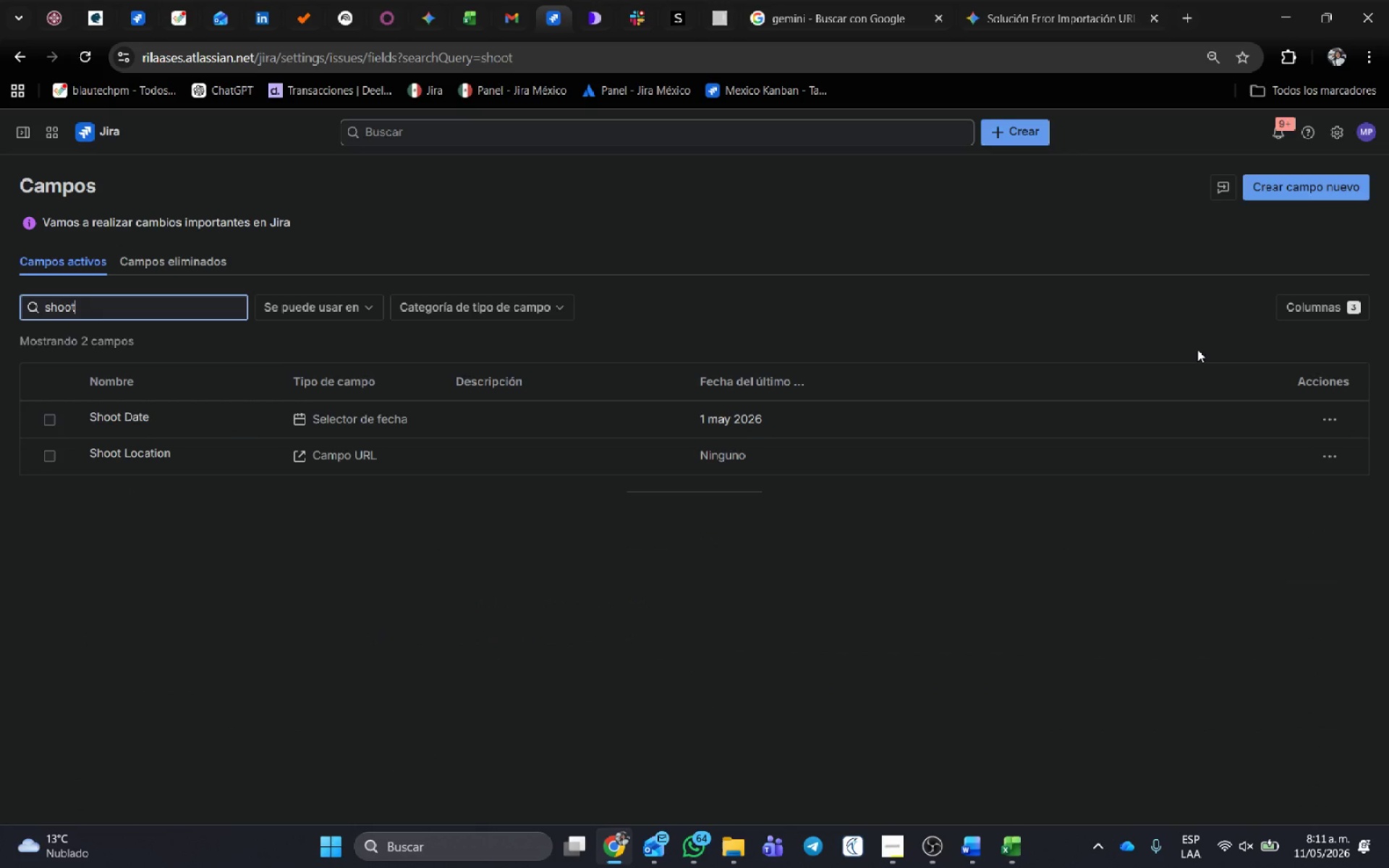 
left_click([1333, 455])
 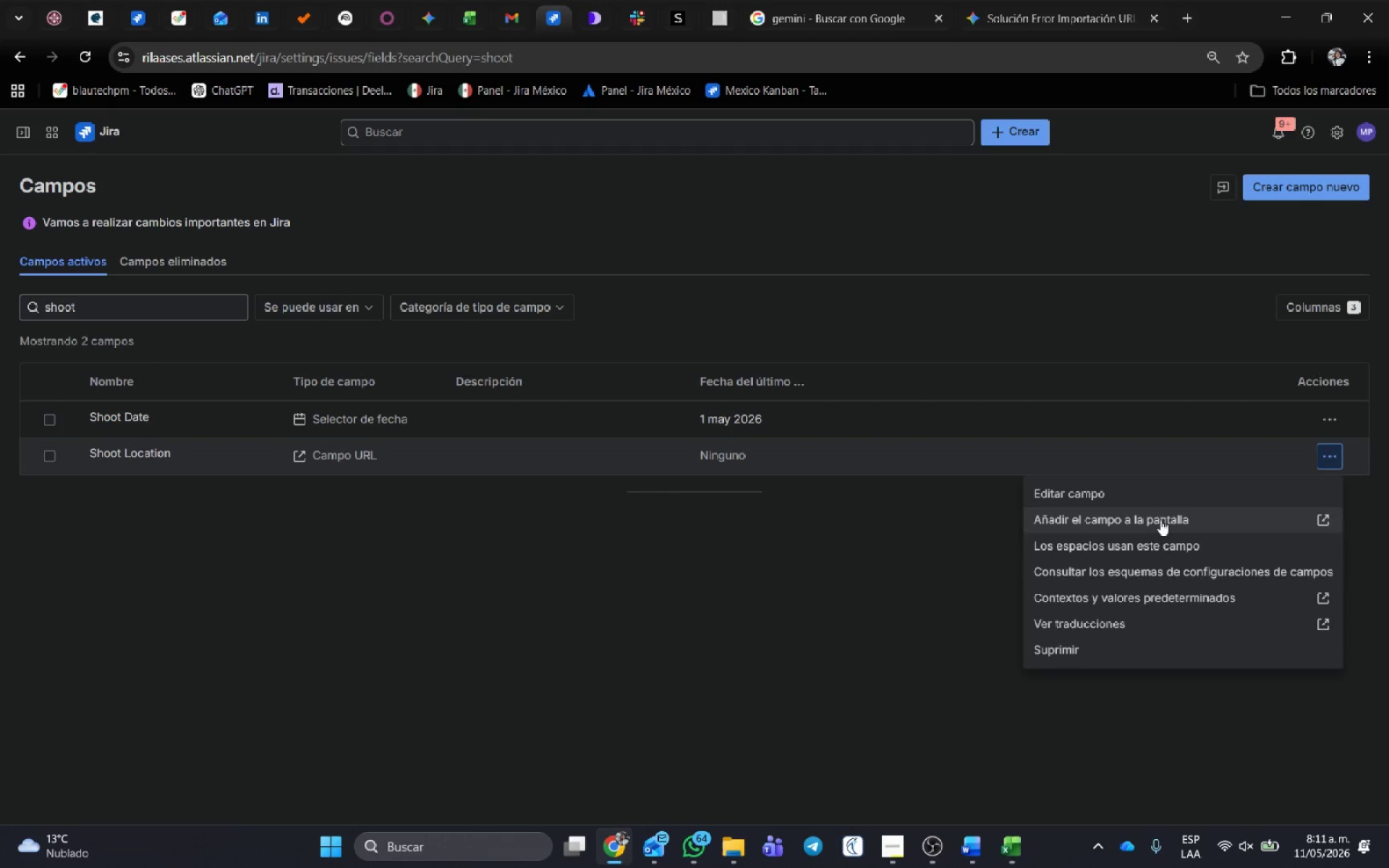 
left_click([1097, 658])
 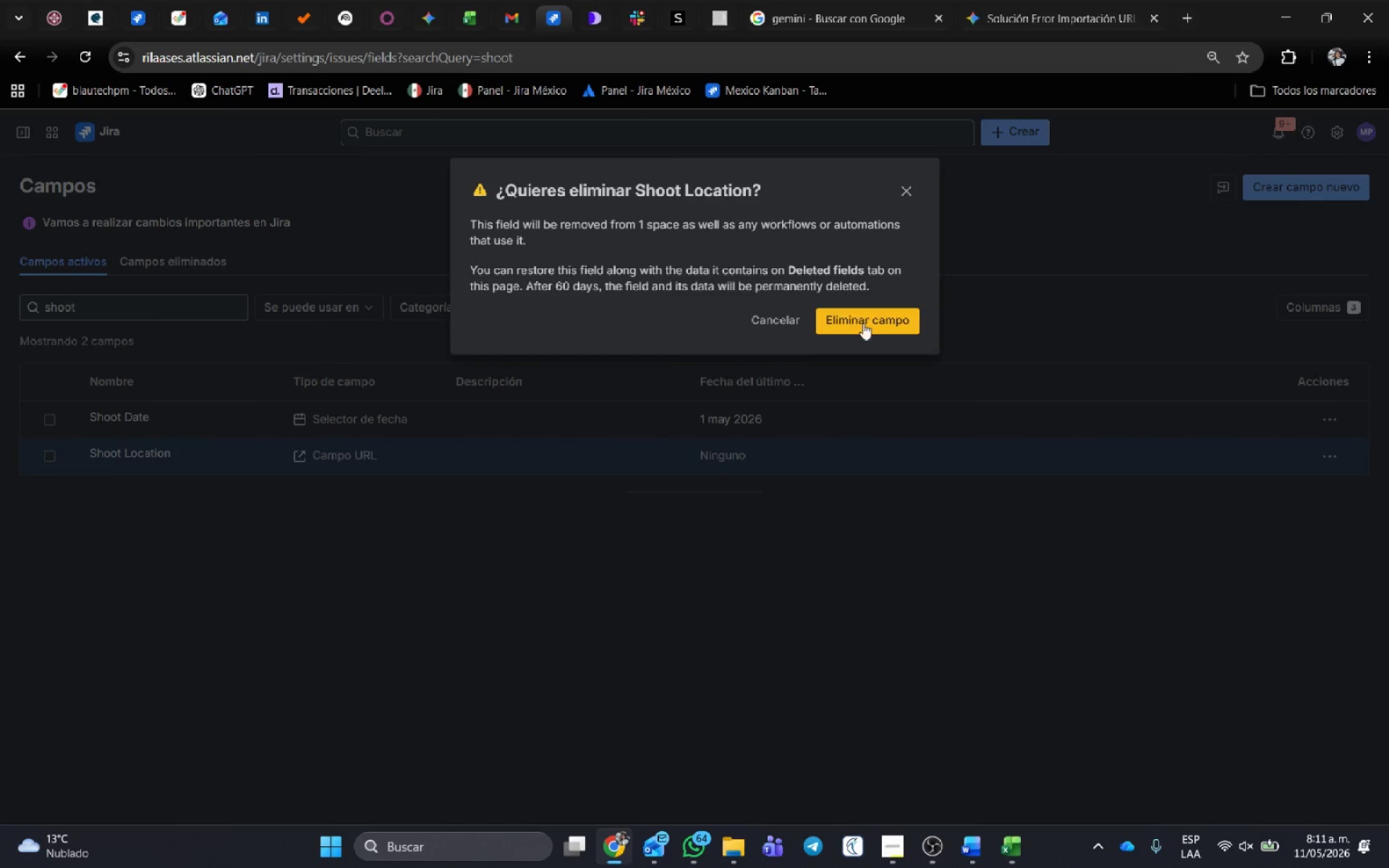 
left_click([867, 327])
 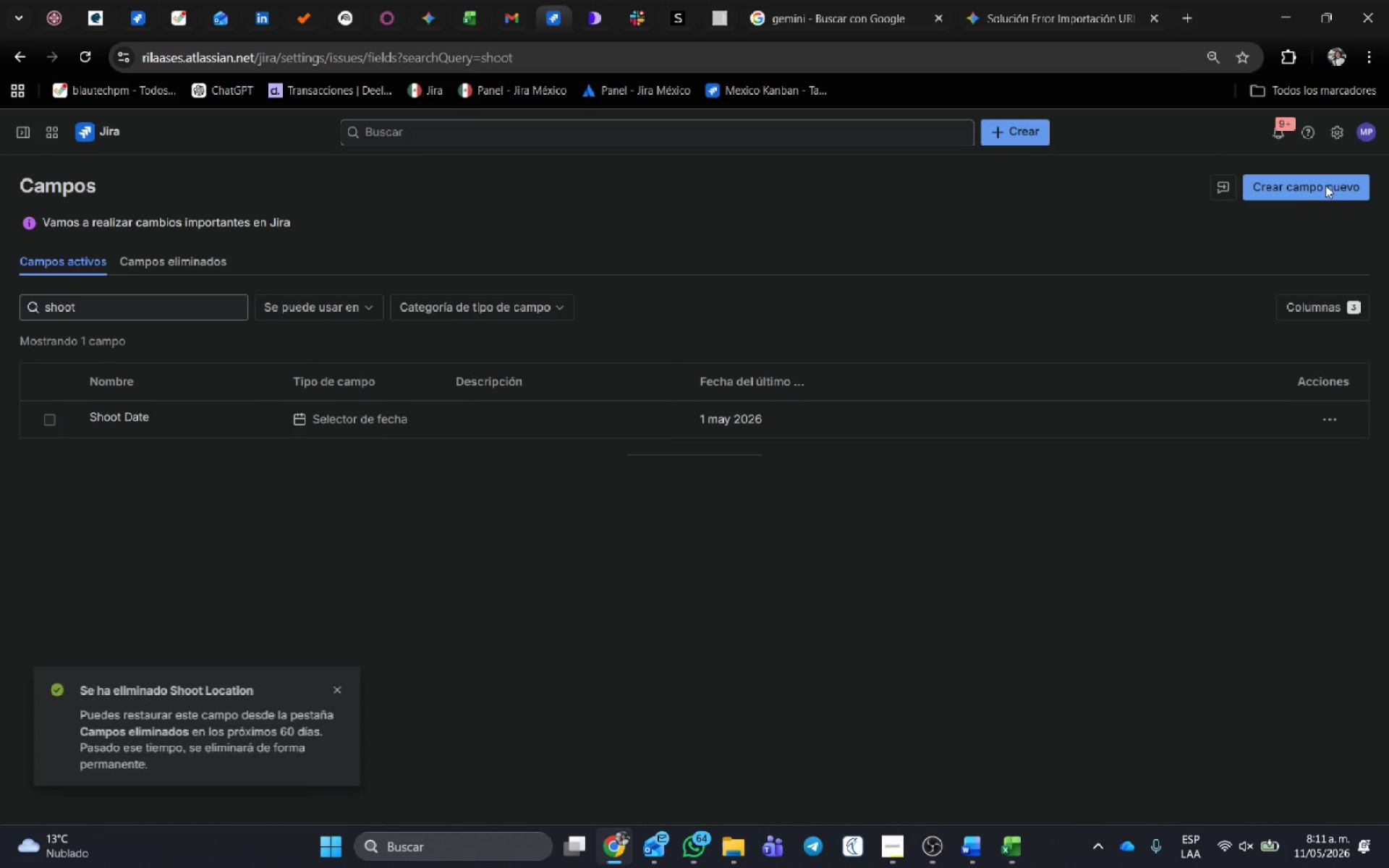 
left_click([1320, 195])
 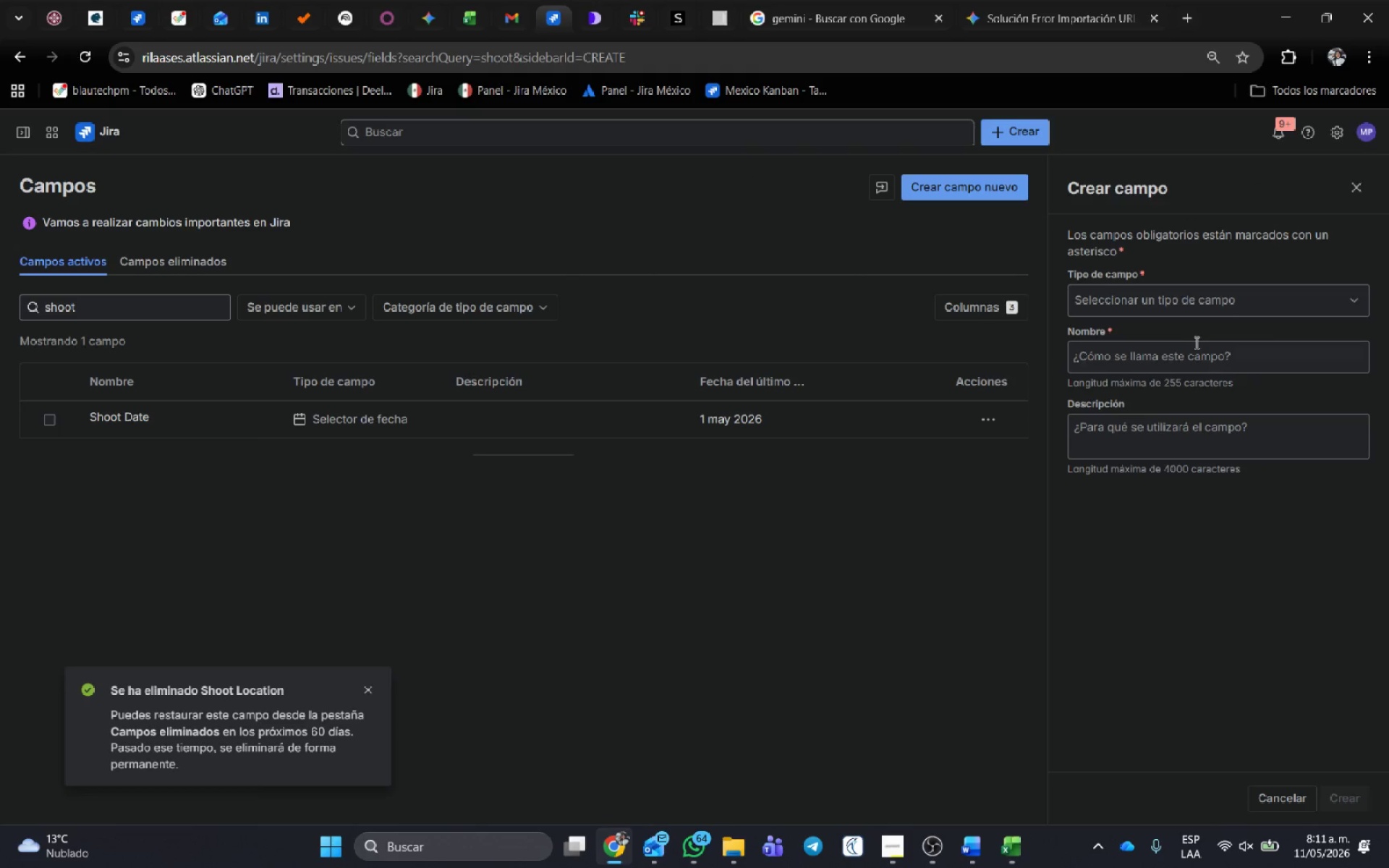 
left_click([1197, 315])
 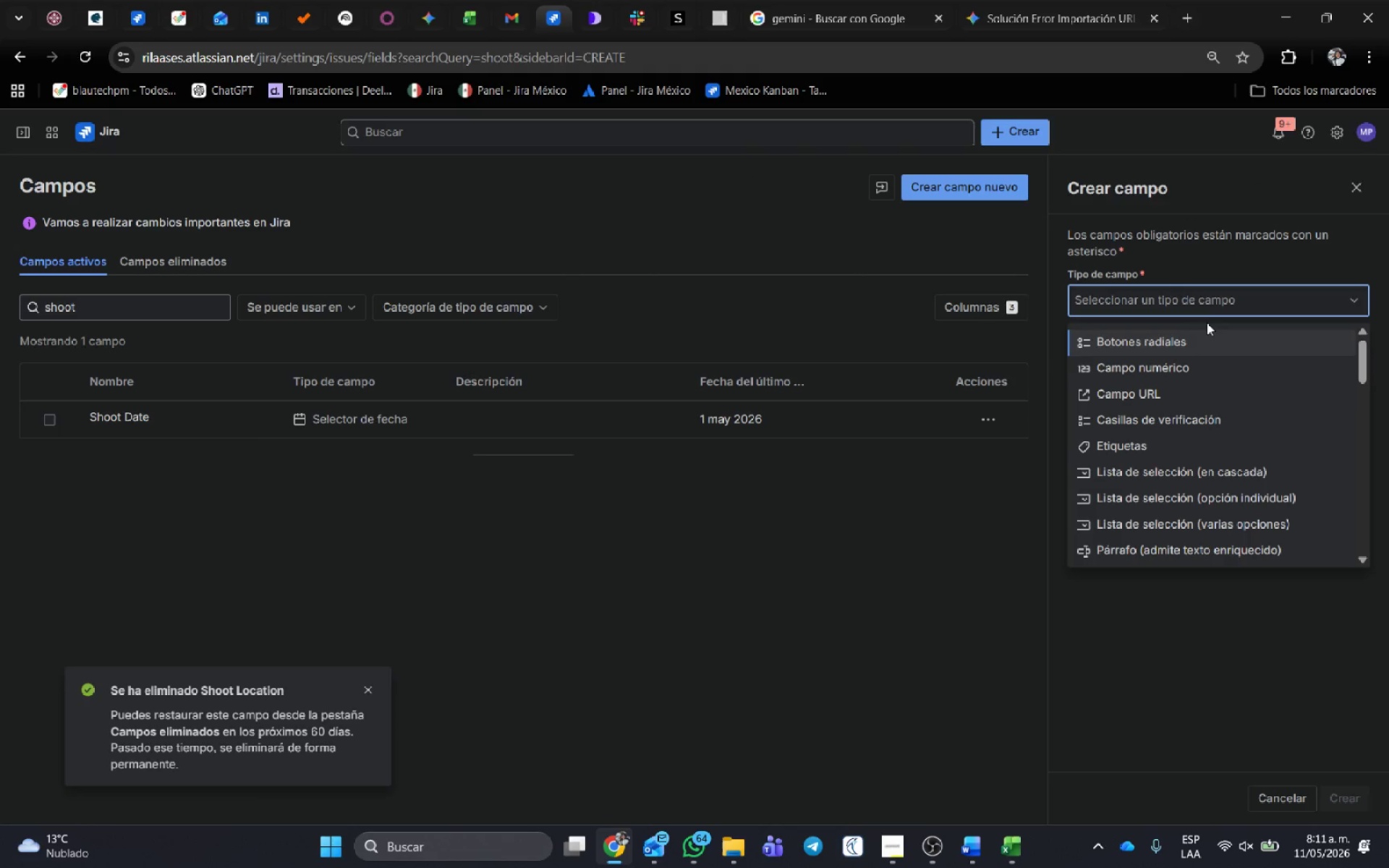 
type(y)
key(Backspace)
type(tex)
 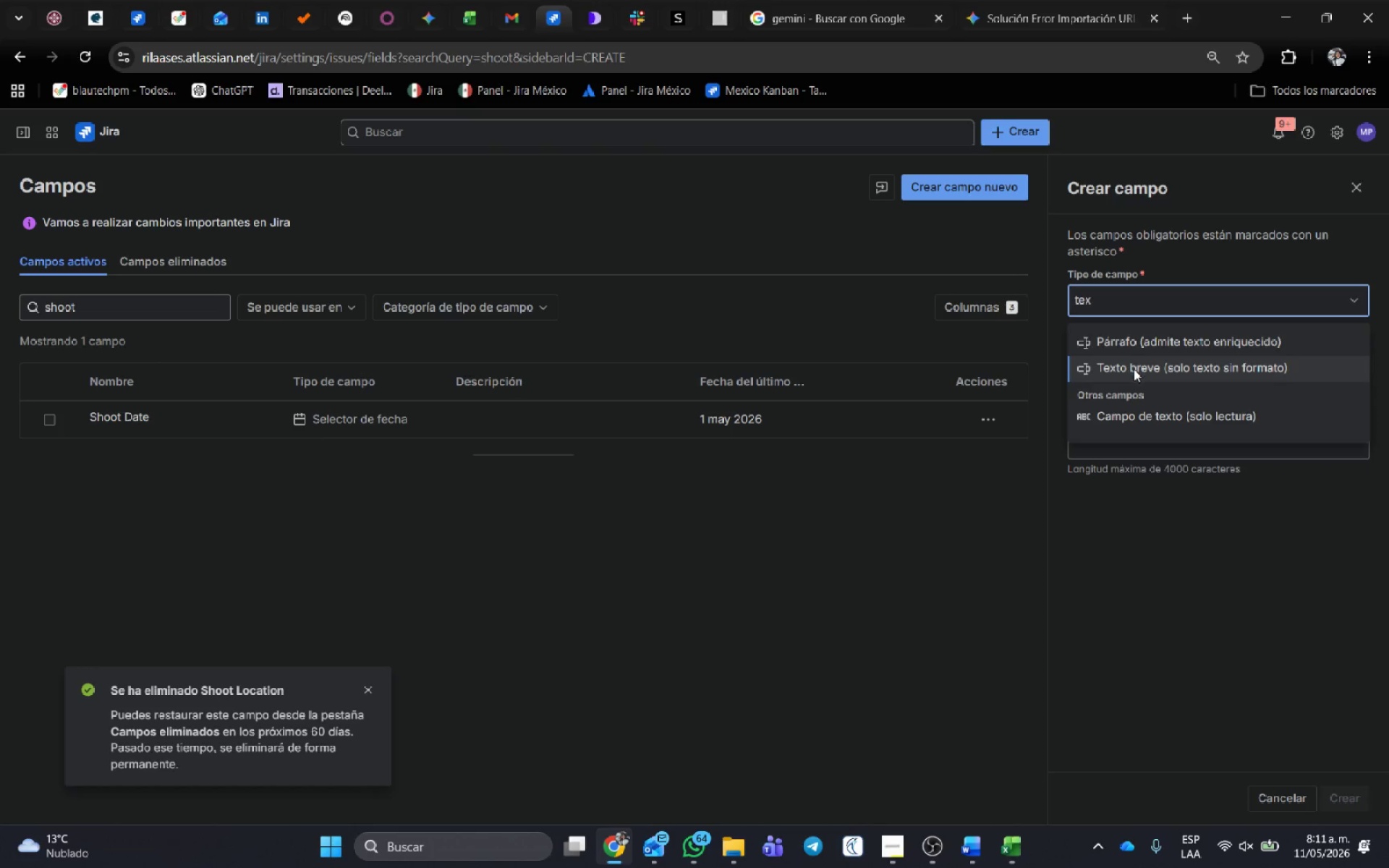 
left_click([1134, 369])
 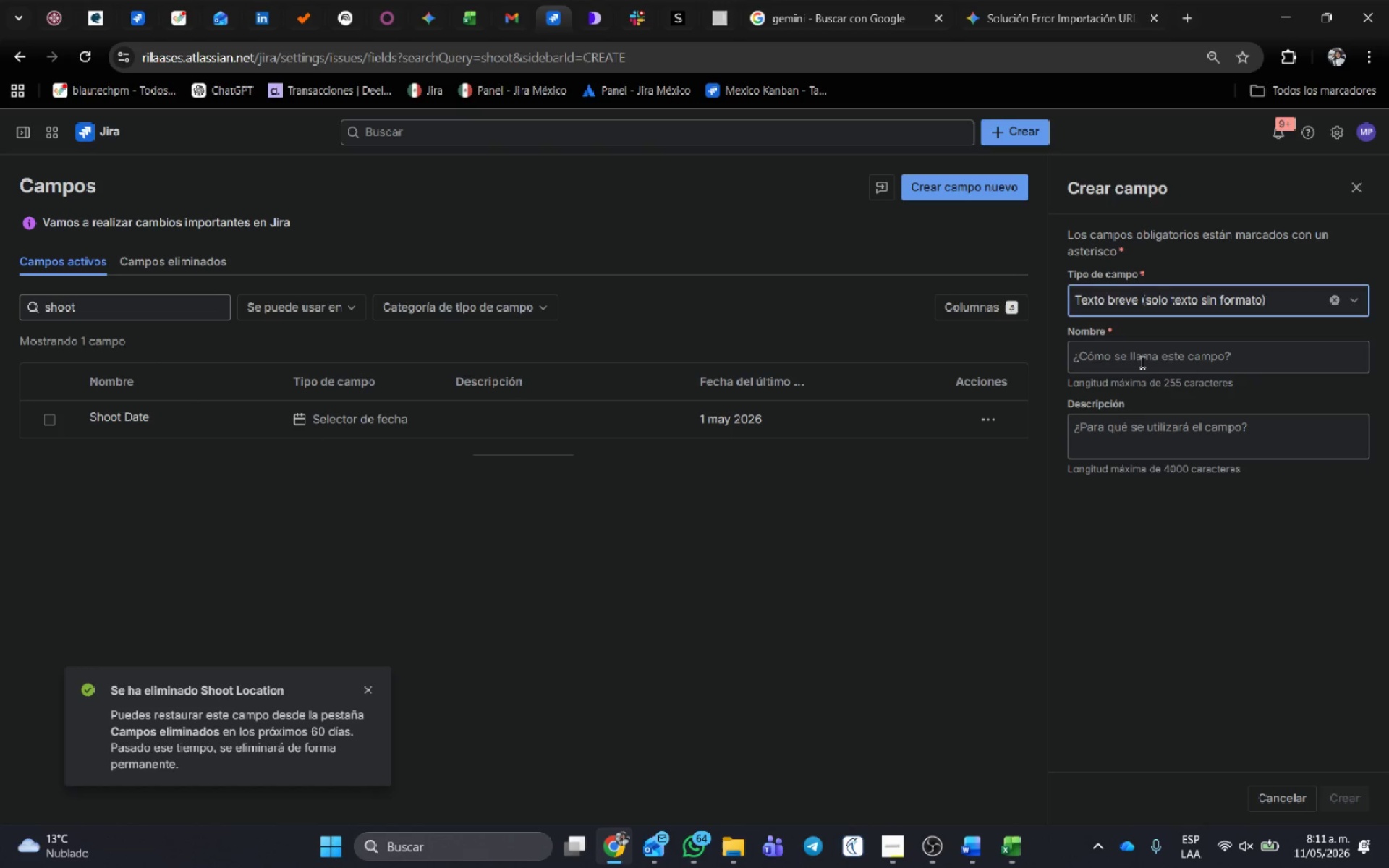 
left_click([1141, 362])
 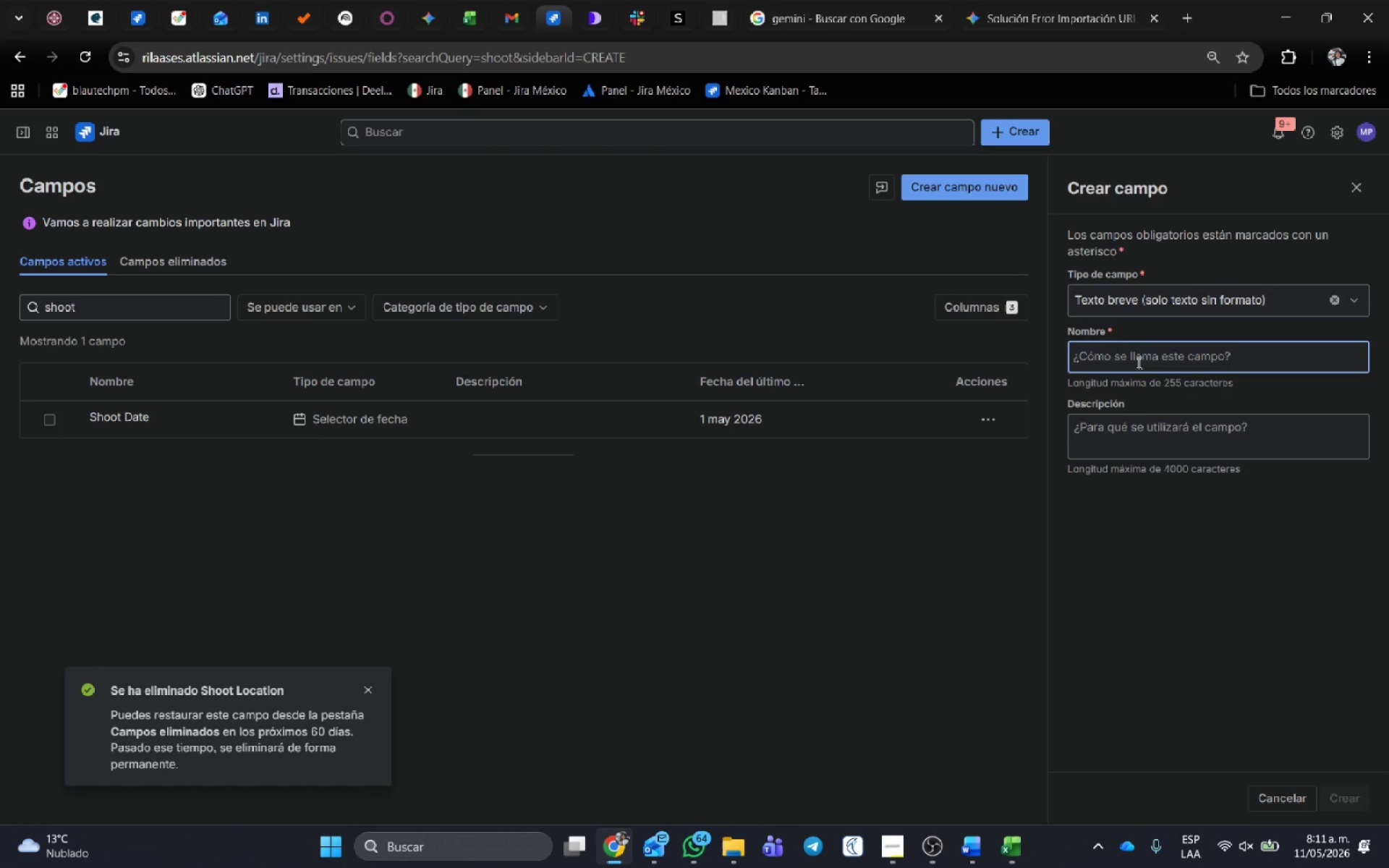 
type(sho)
key(Backspace)
key(Backspace)
key(Backspace)
type(Shoot Location)
 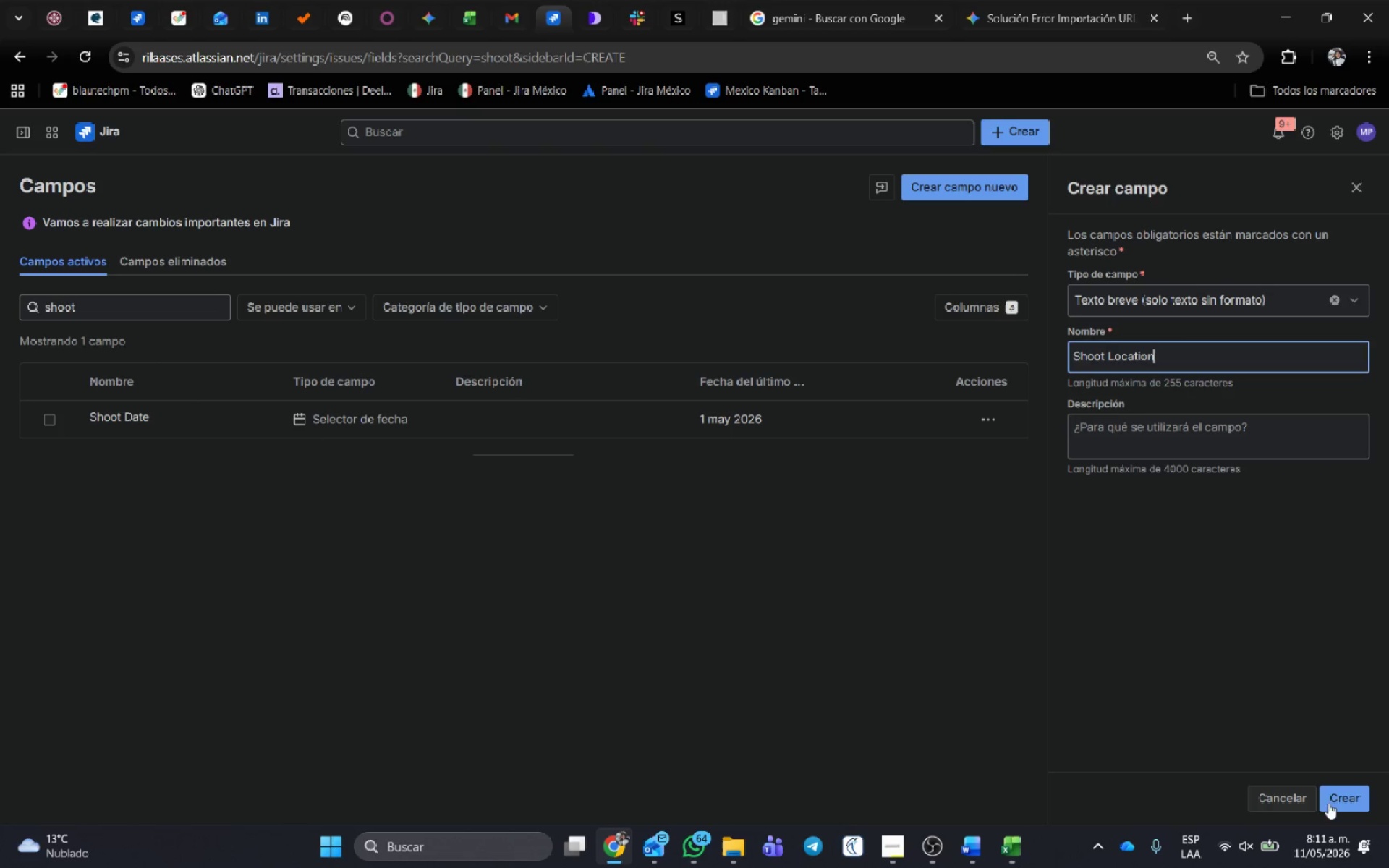 
left_click([1344, 799])
 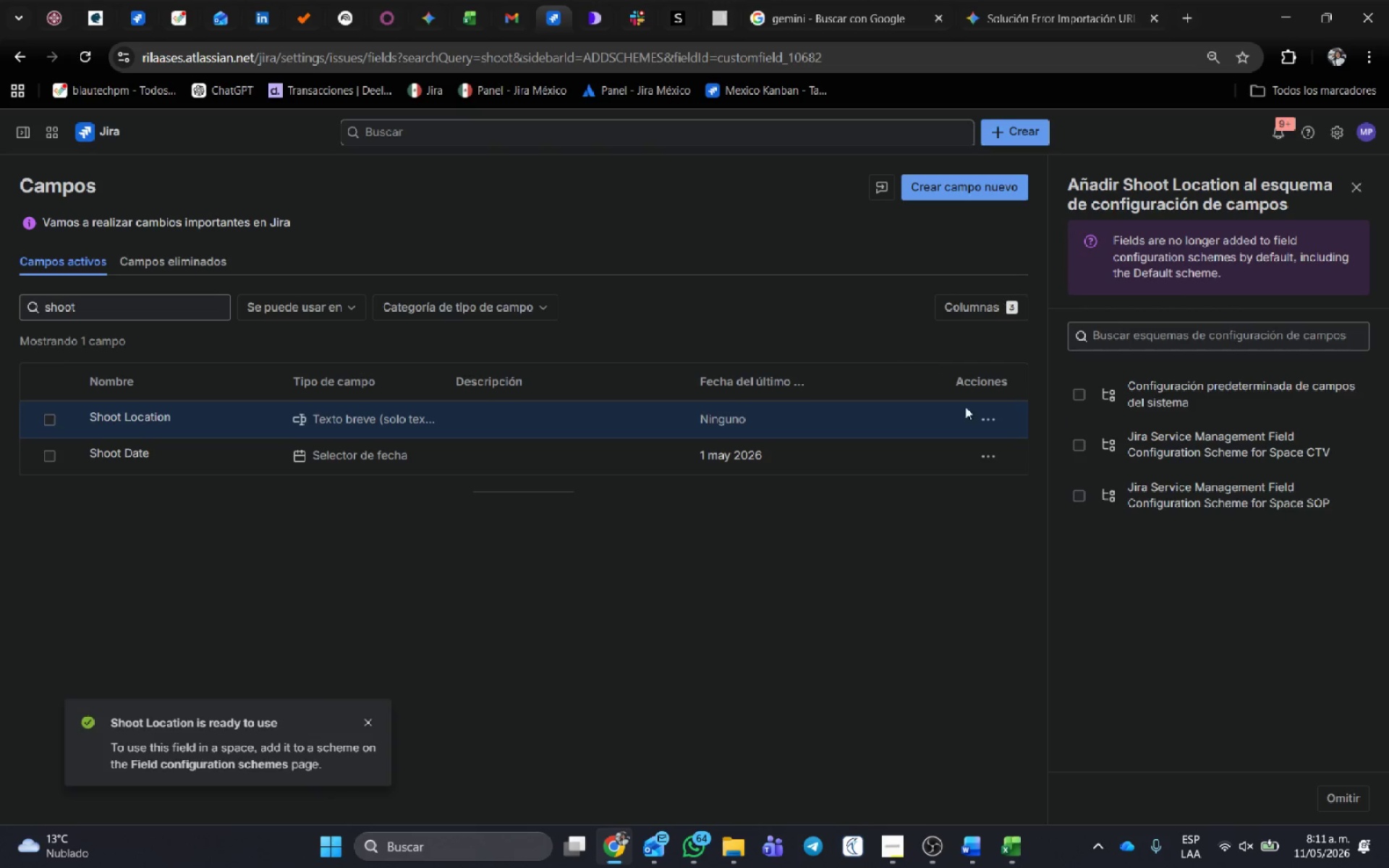 
left_click([988, 419])
 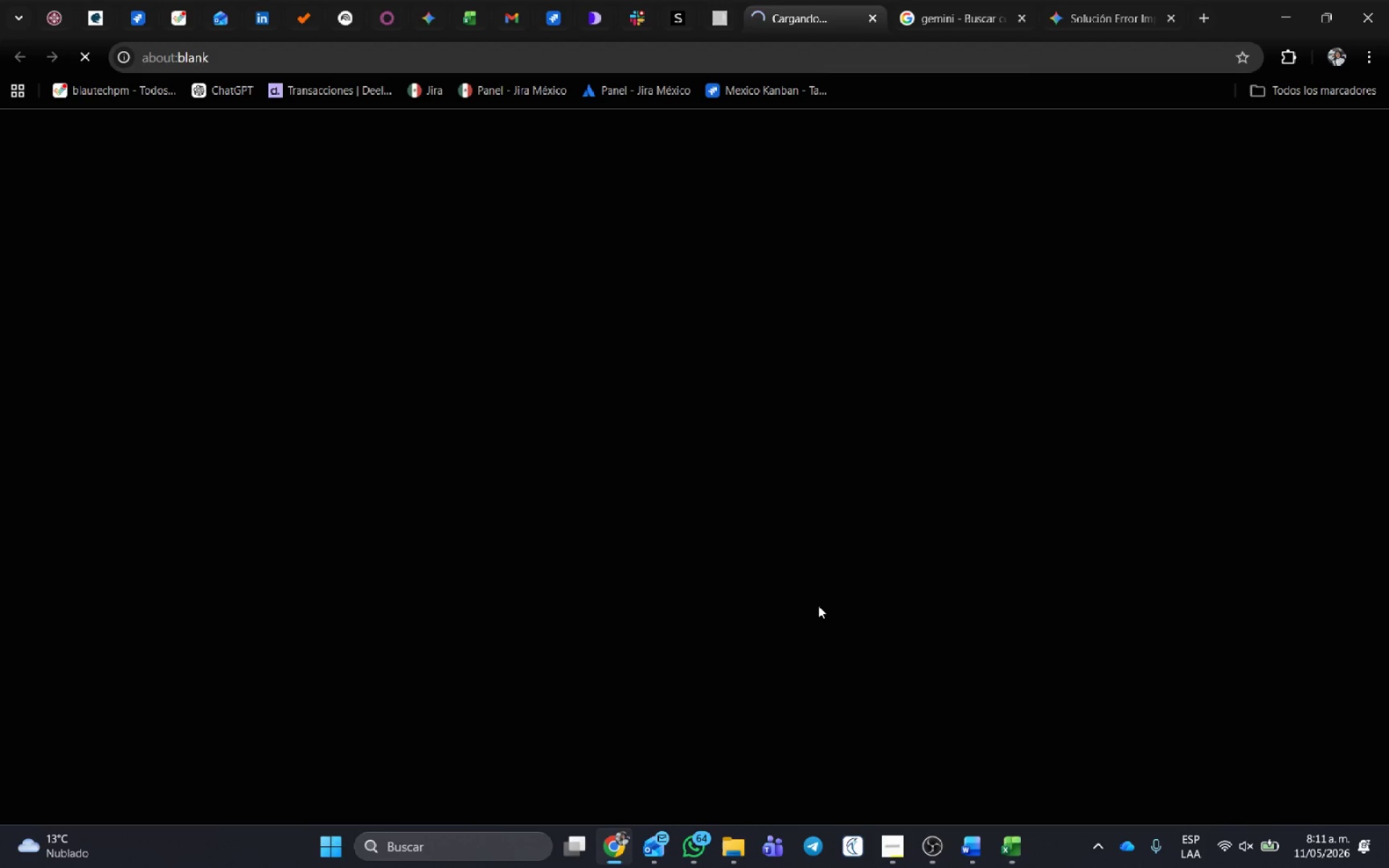 
wait(5.8)
 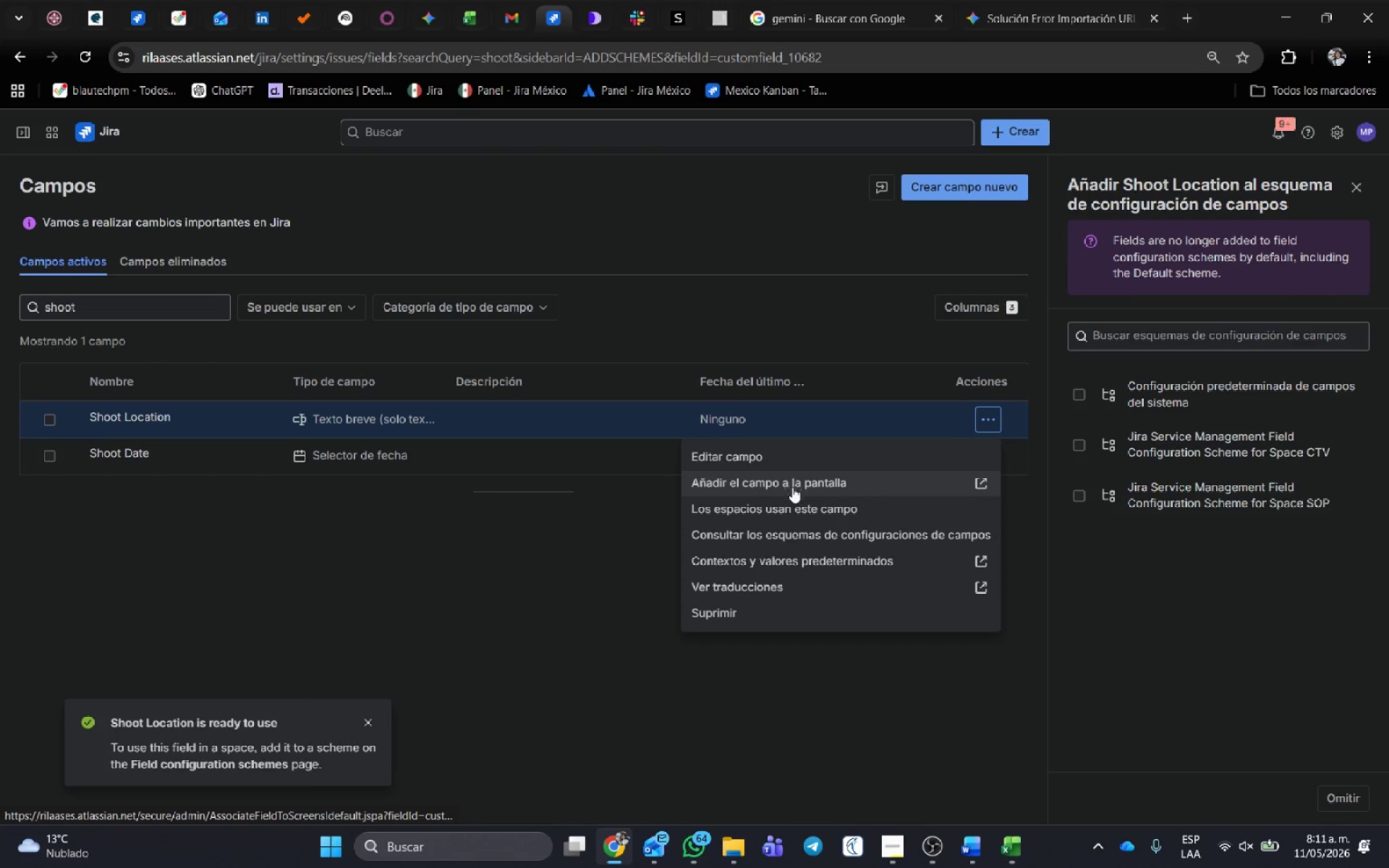 
scroll: coordinate [700, 616], scroll_direction: down, amount: 18.0
 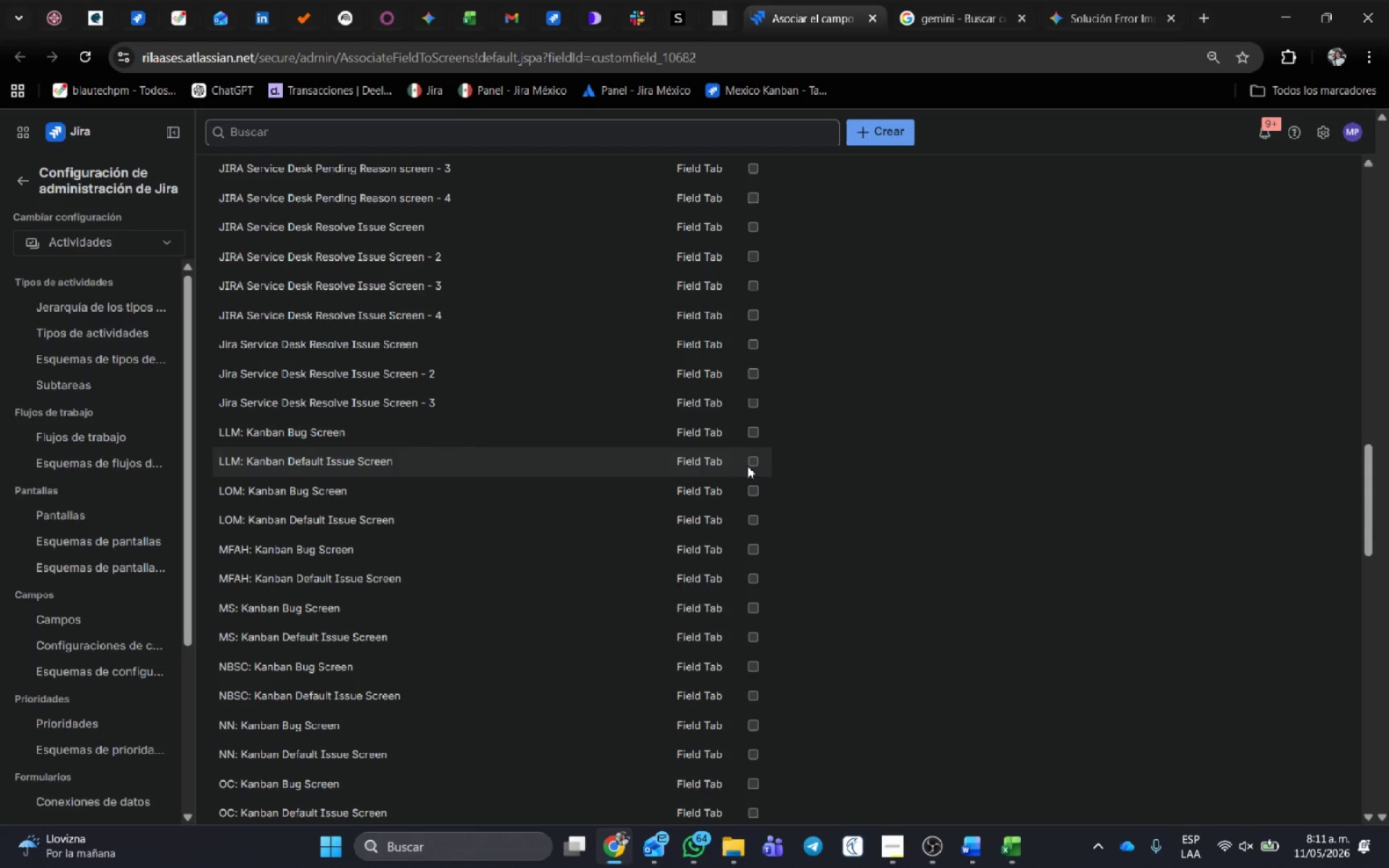 
left_click([750, 461])
 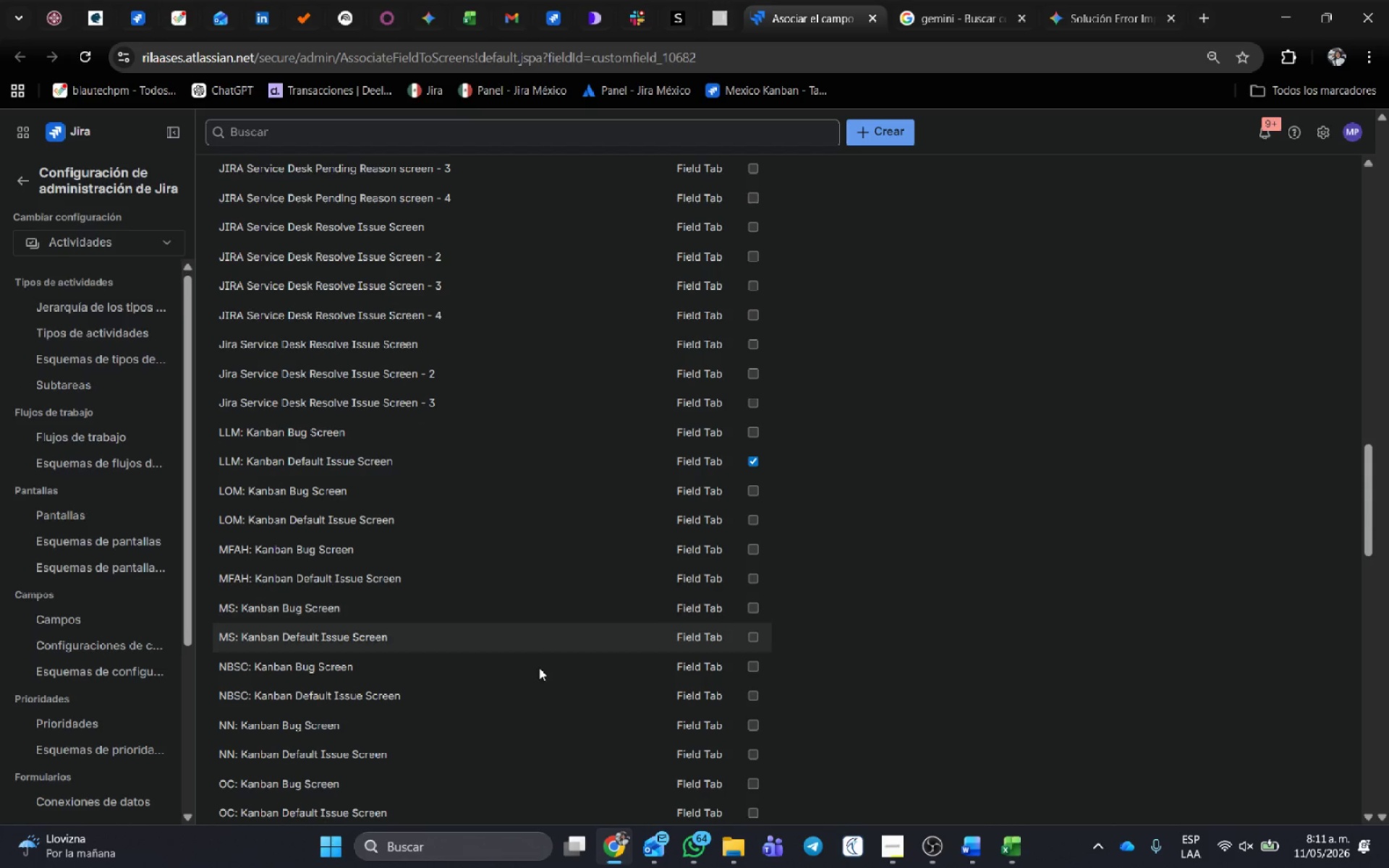 
scroll: coordinate [344, 767], scroll_direction: down, amount: 26.0
 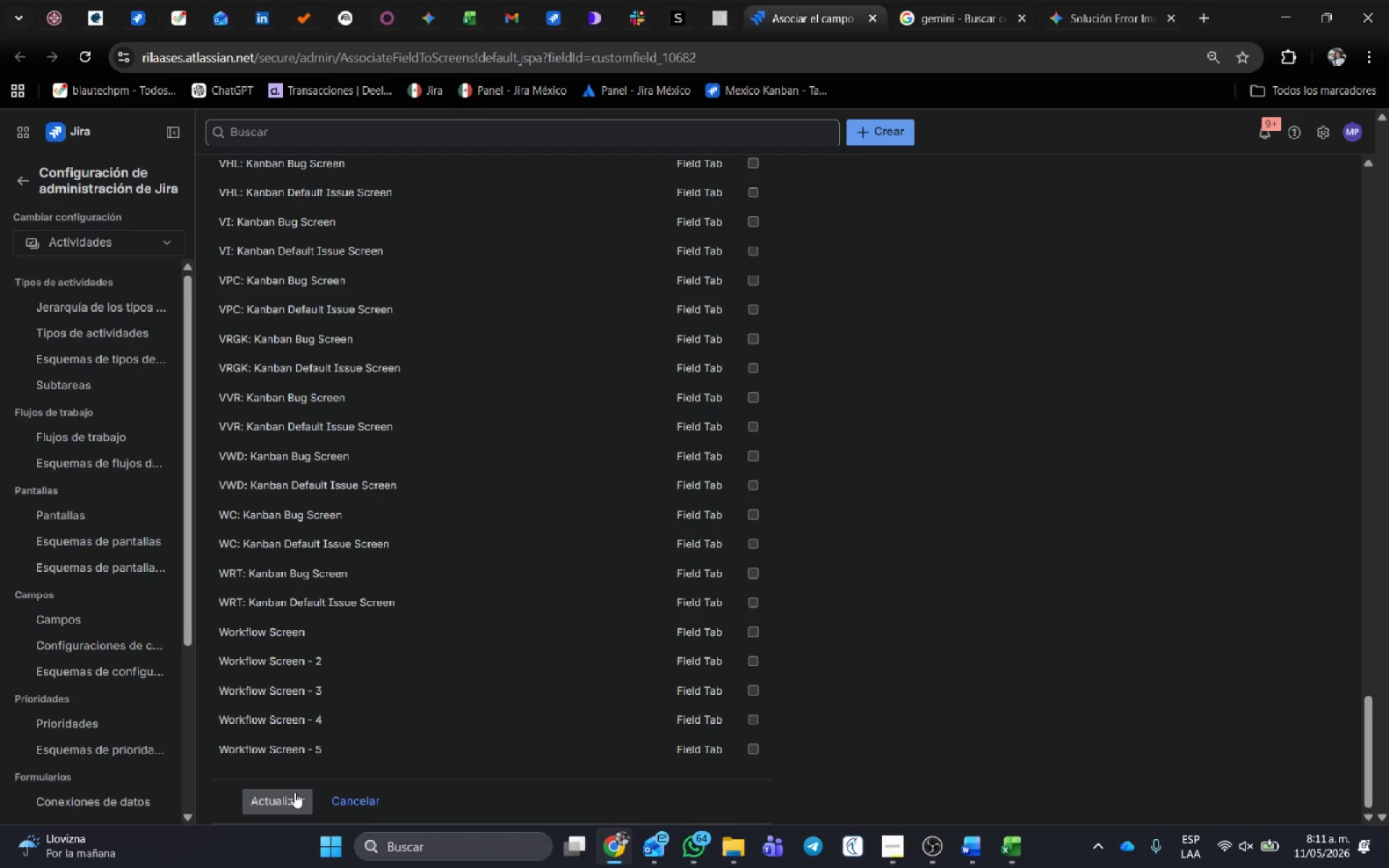 
left_click([294, 792])
 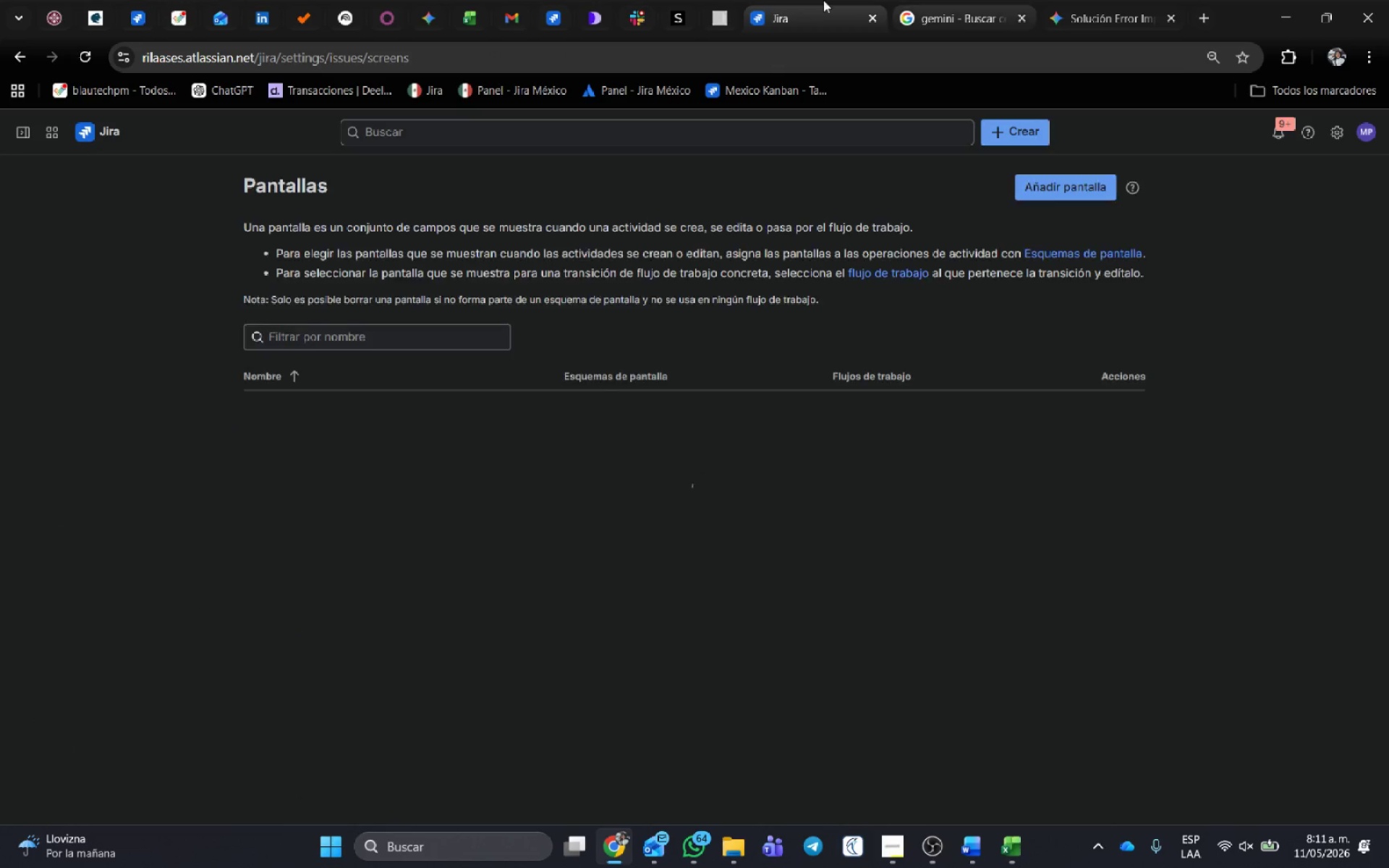 
middle_click([849, 1])
 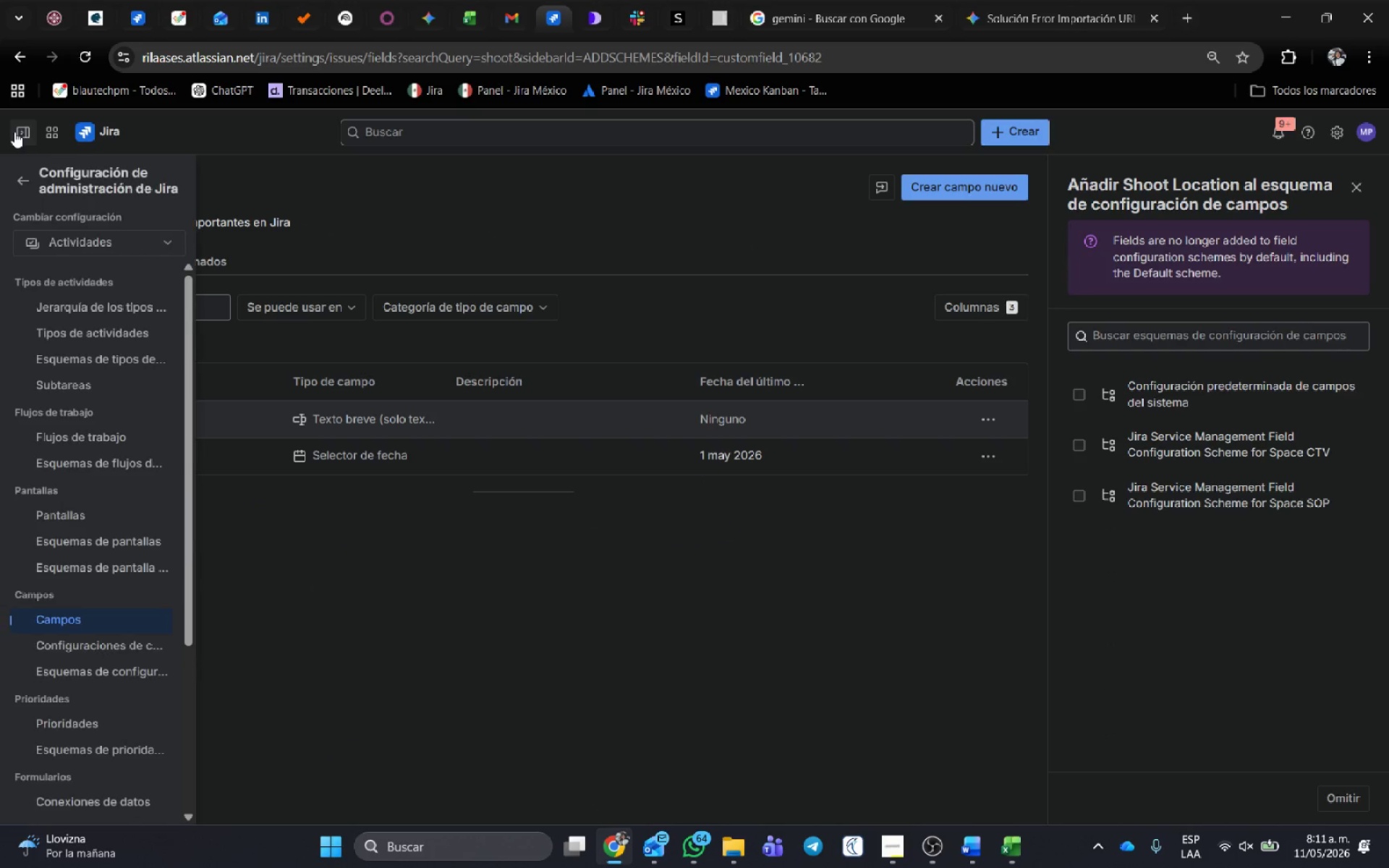 
left_click([14, 182])
 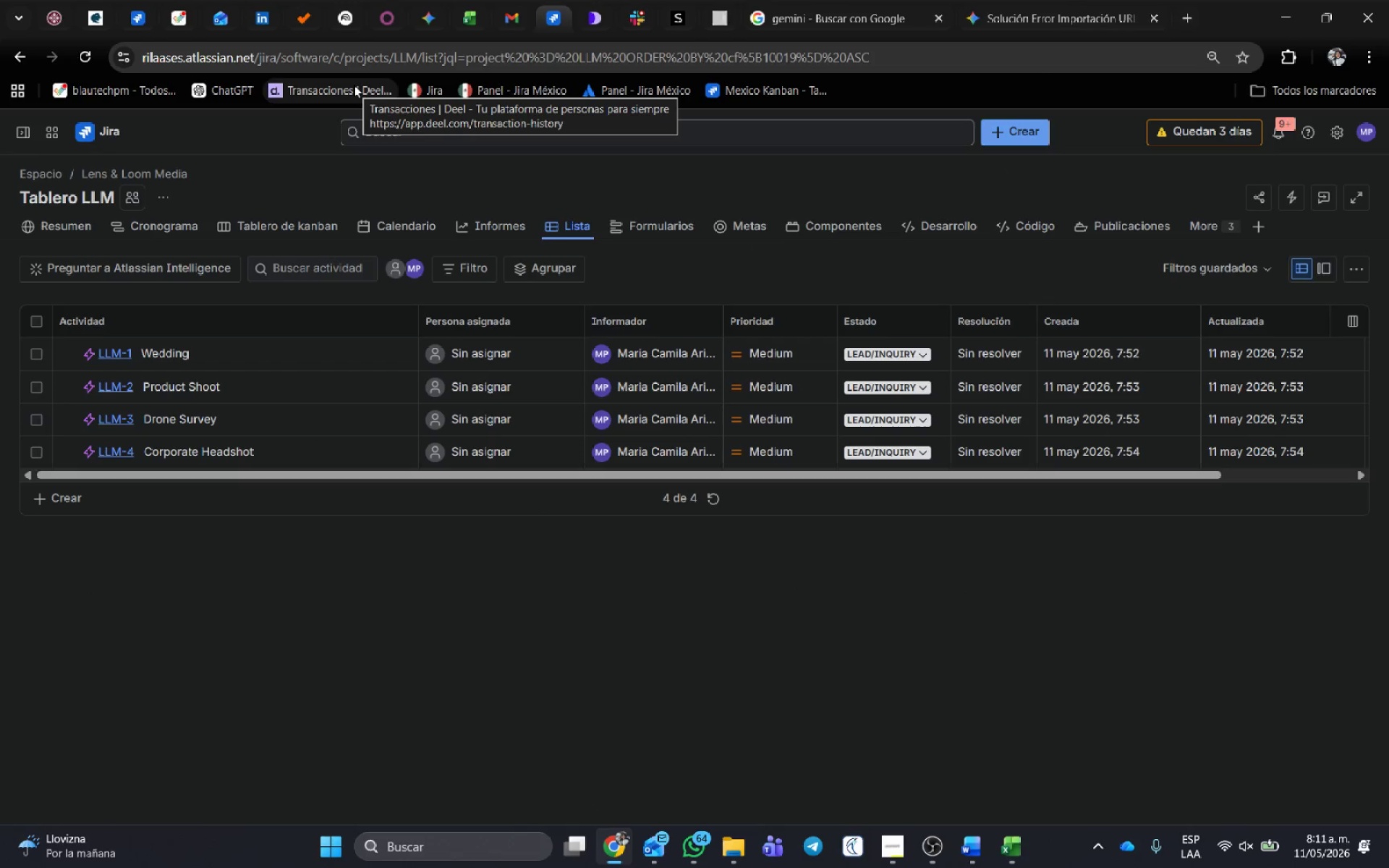 
wait(8.56)
 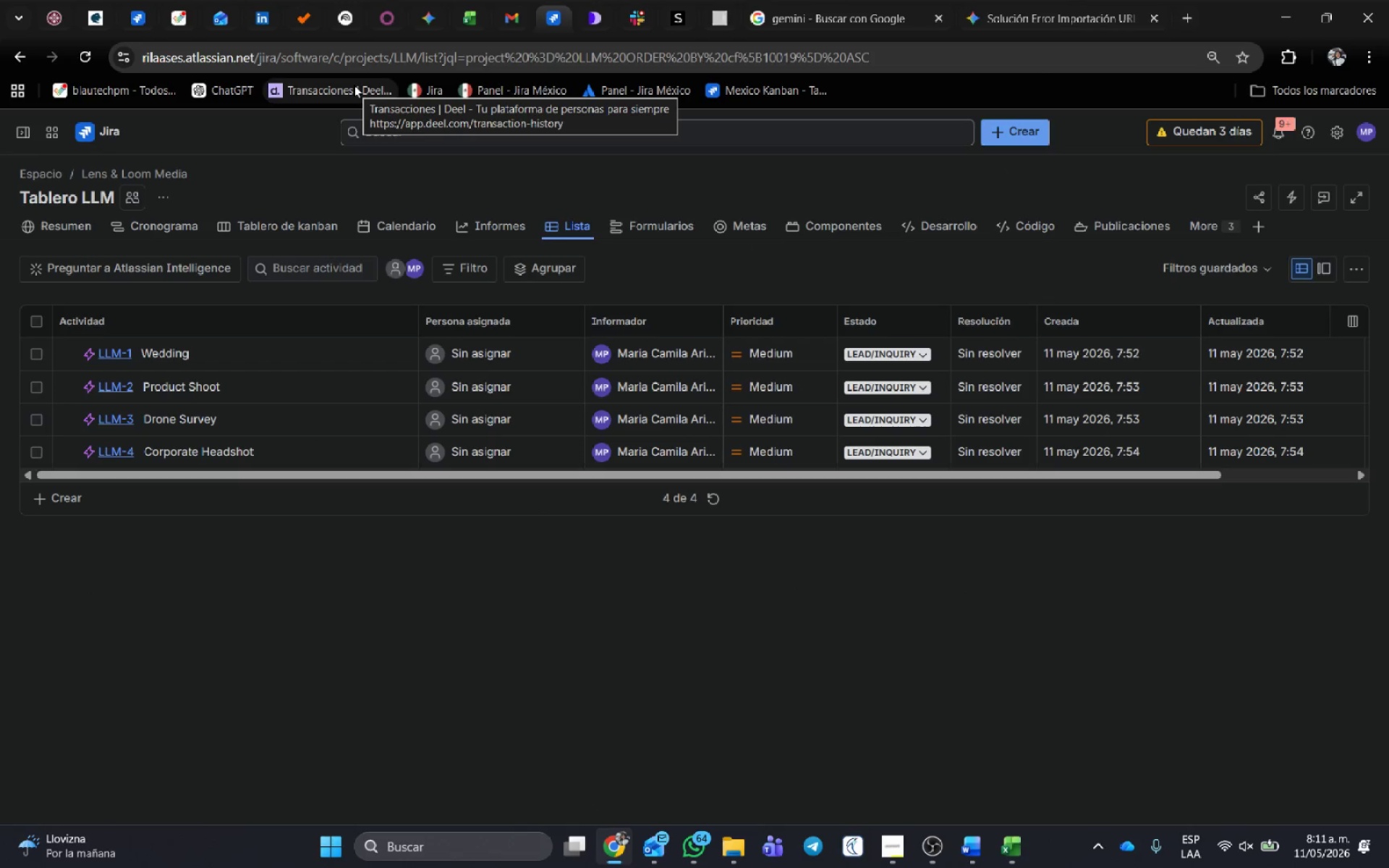 
left_click([1364, 265])
 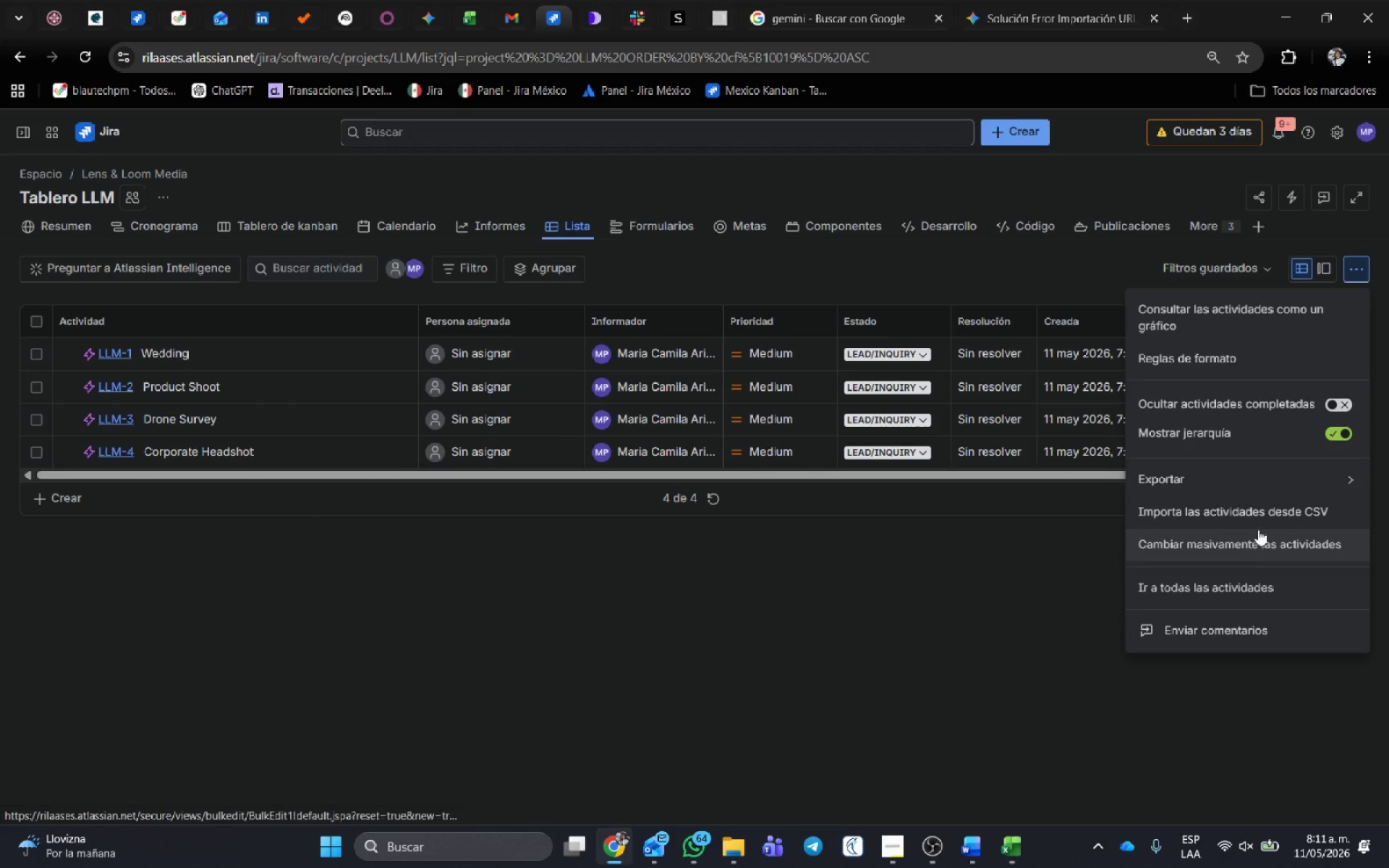 
left_click([1257, 520])
 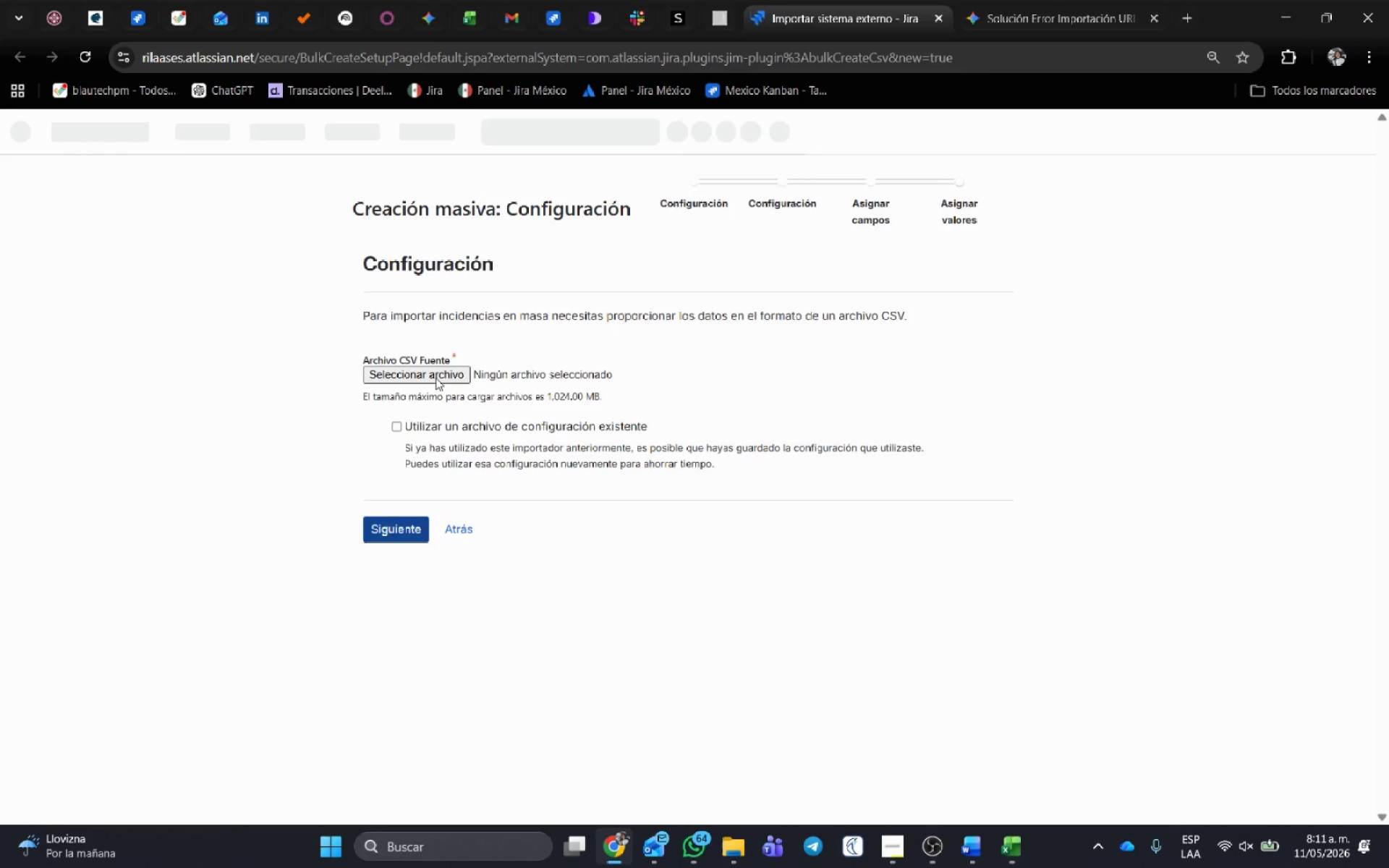 
left_click([483, 373])
 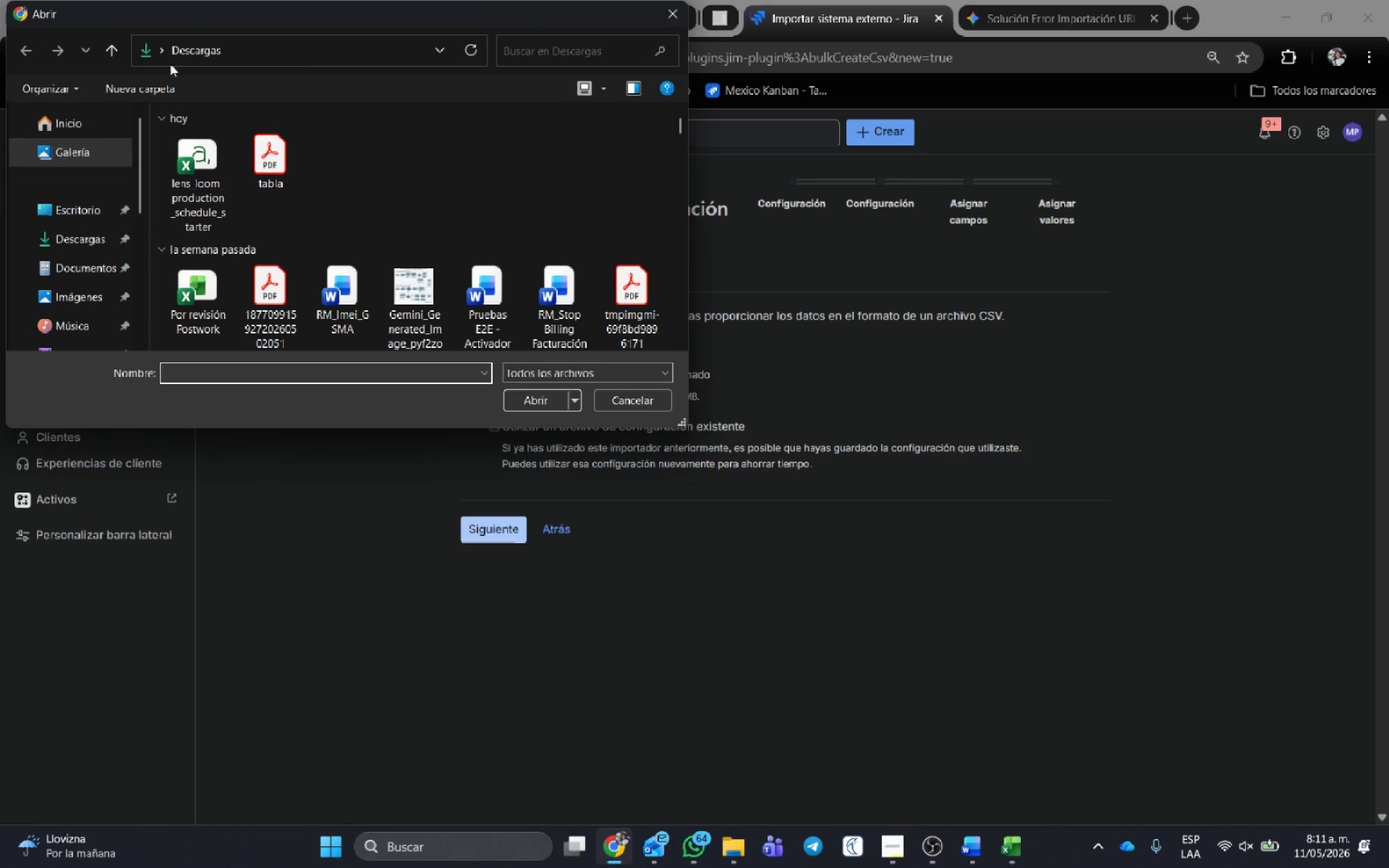 
left_click([201, 197])
 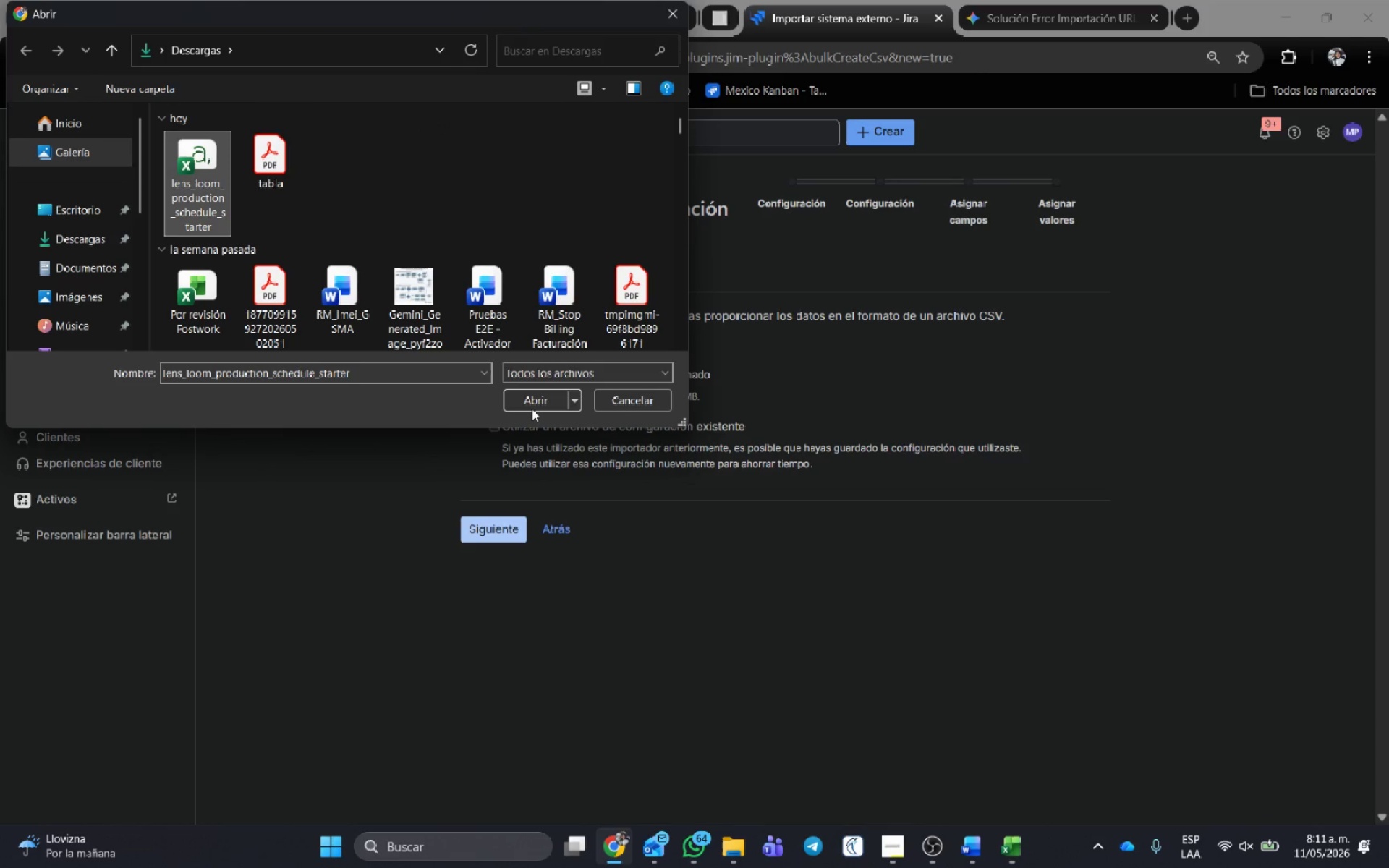 
left_click([532, 403])
 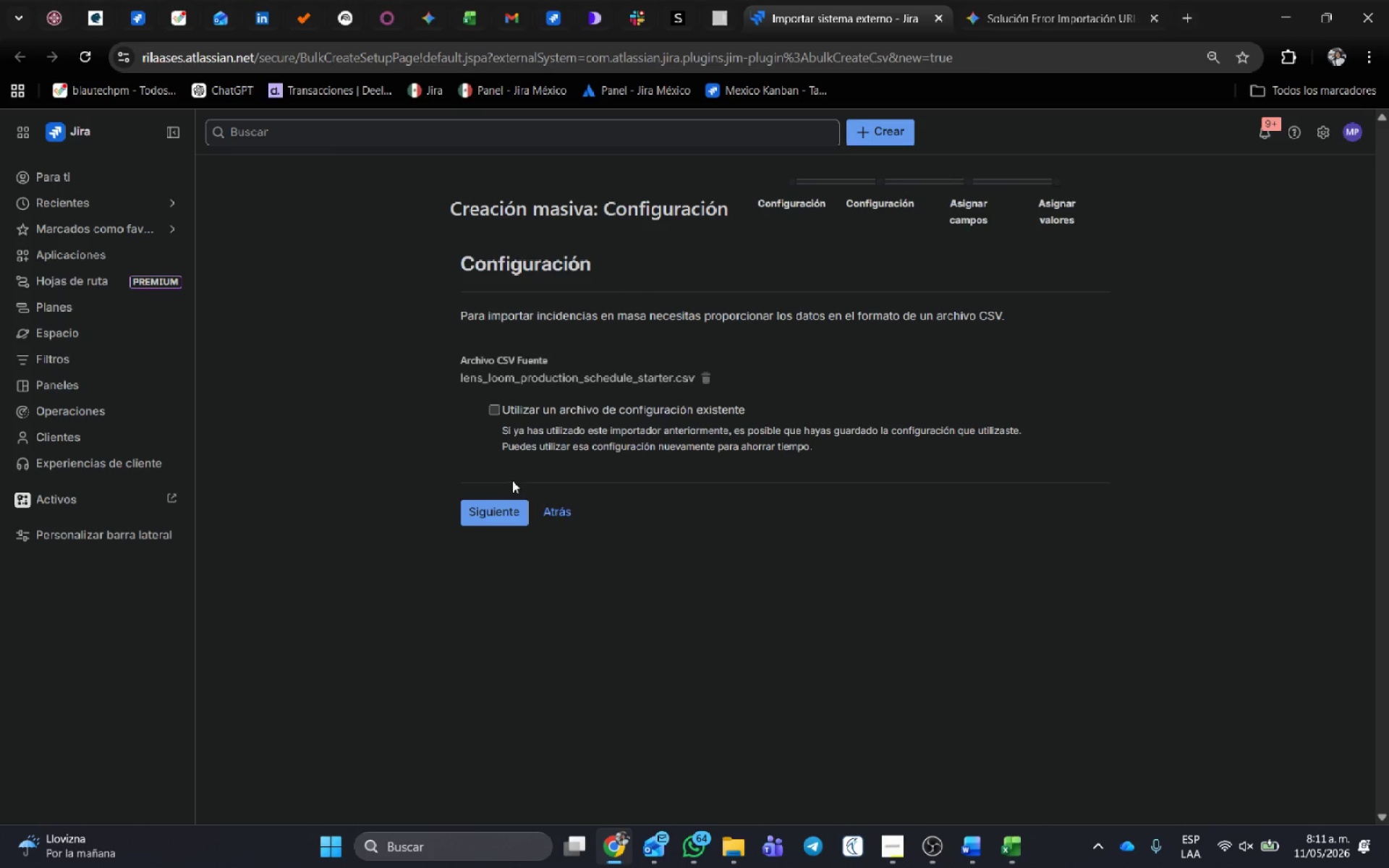 
left_click([504, 515])
 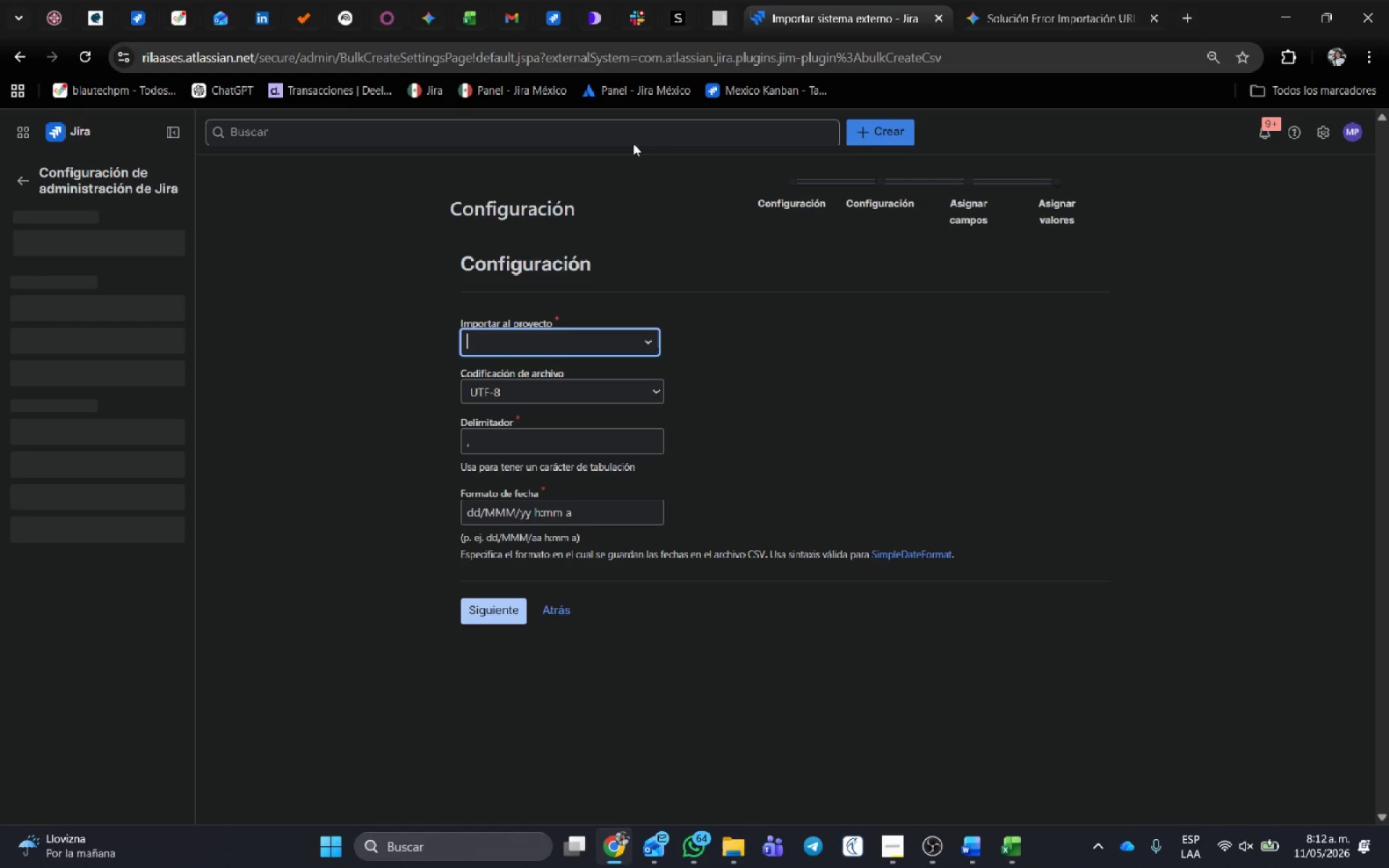 
left_click([546, 344])
 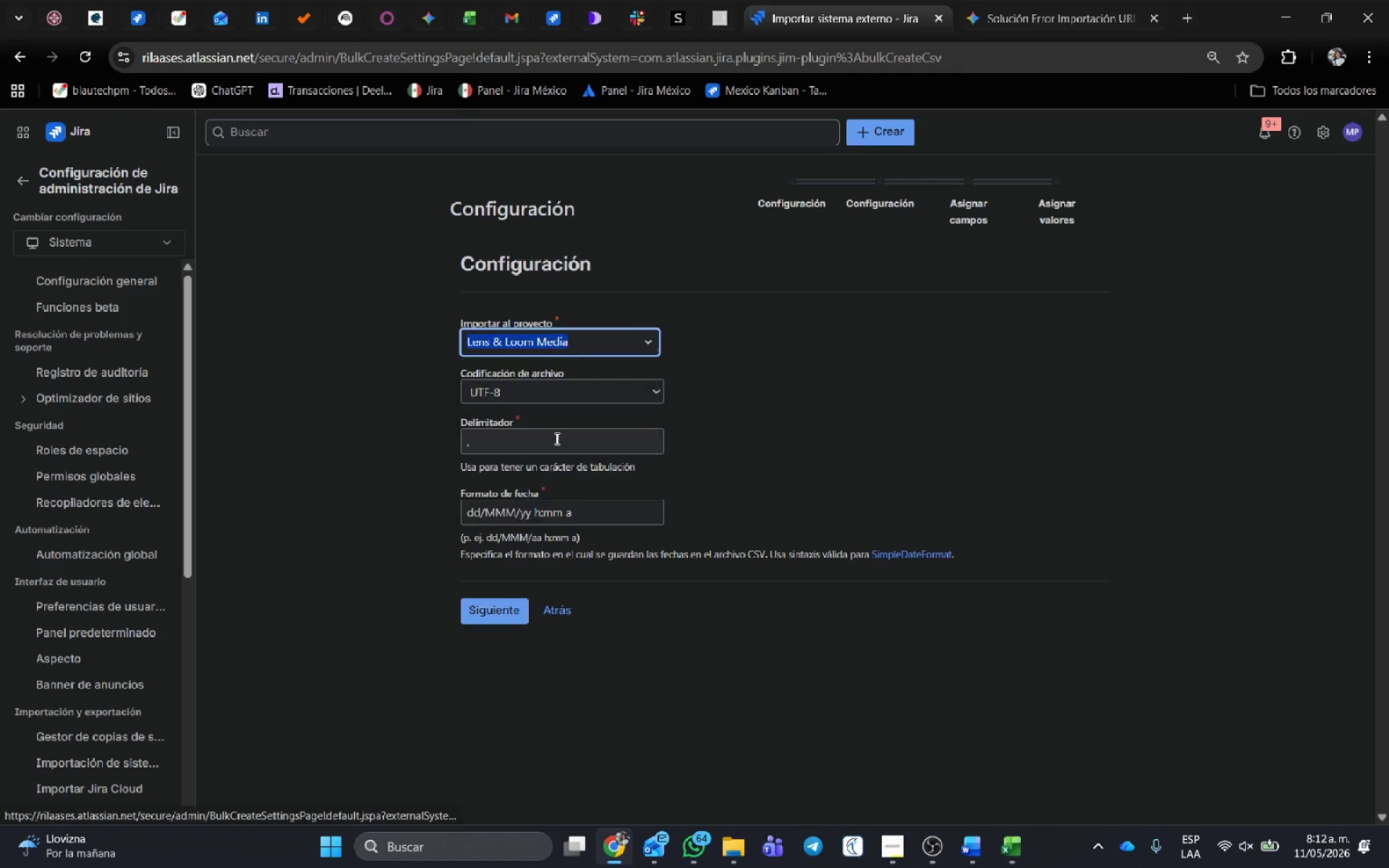 
double_click([541, 394])
 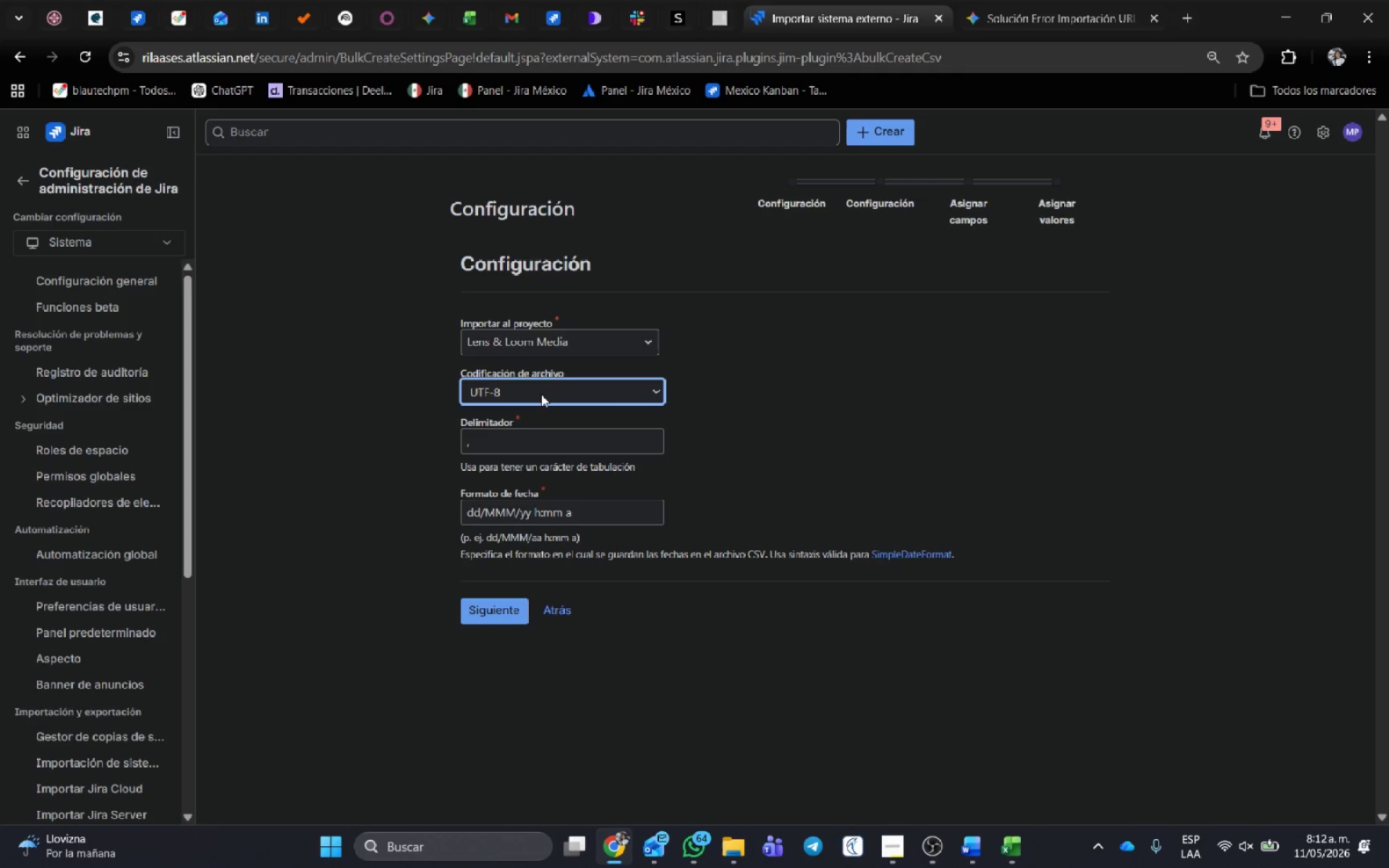 
left_click([541, 394])
 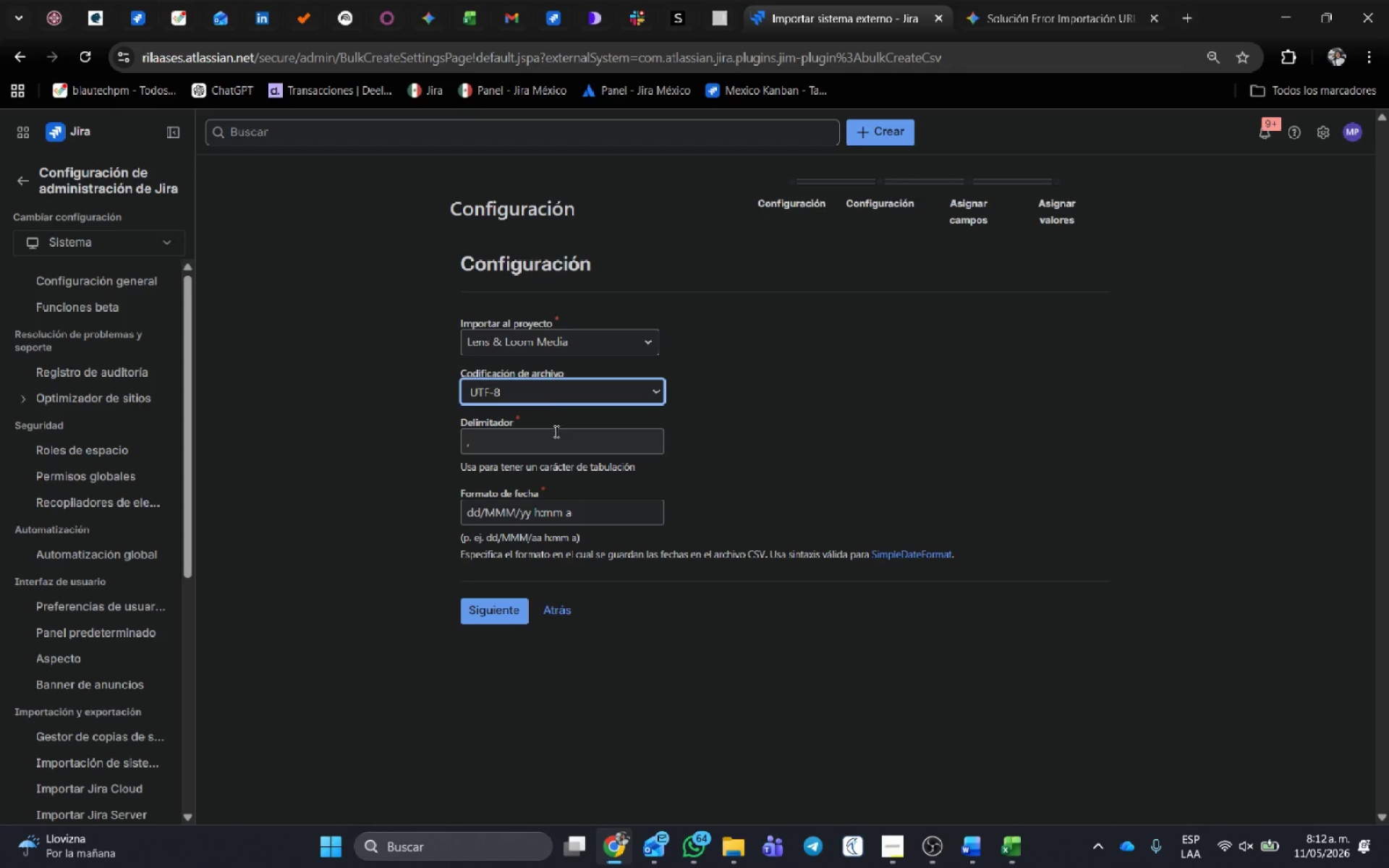 
left_click([555, 431])
 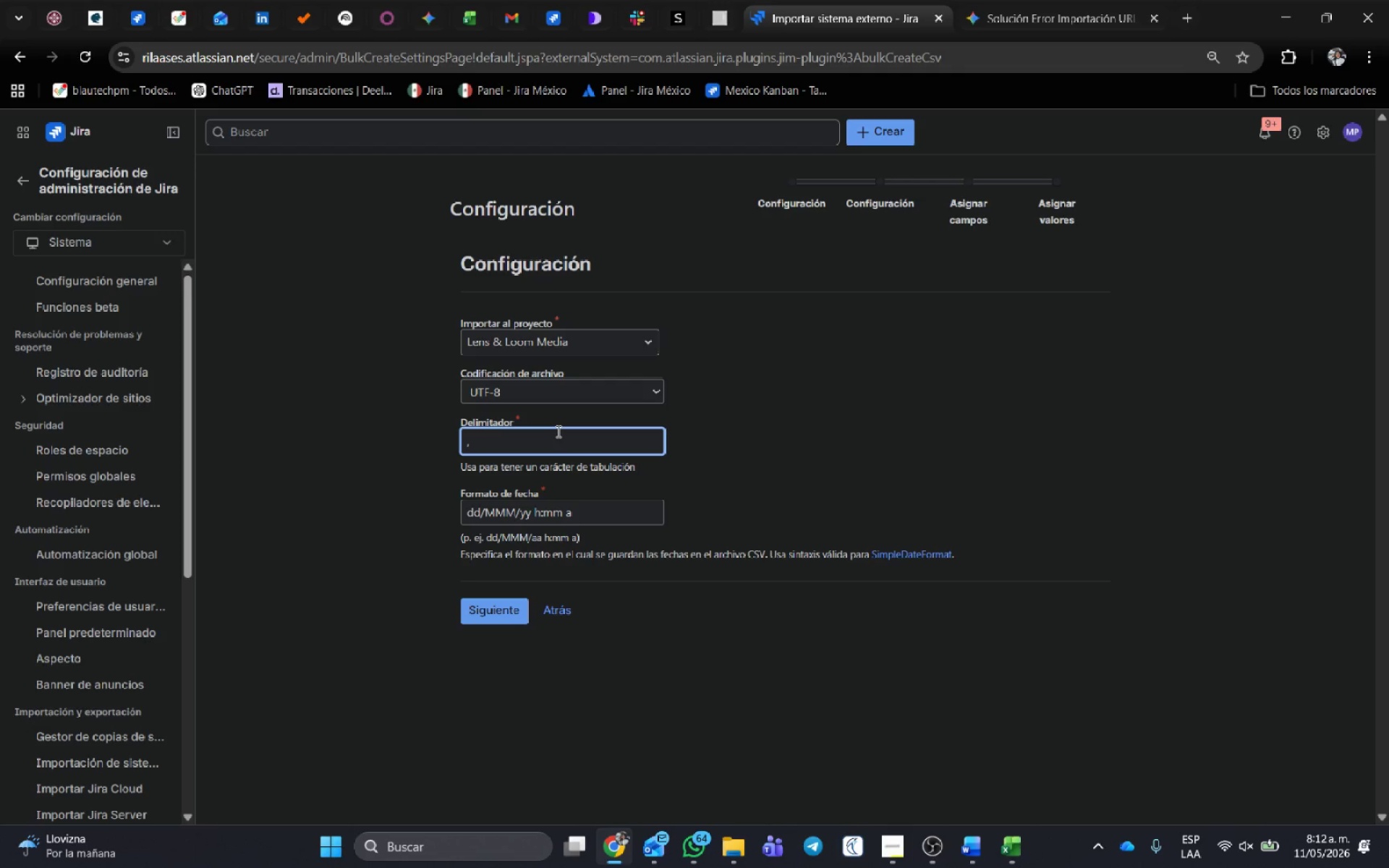 
key(Backspace)
 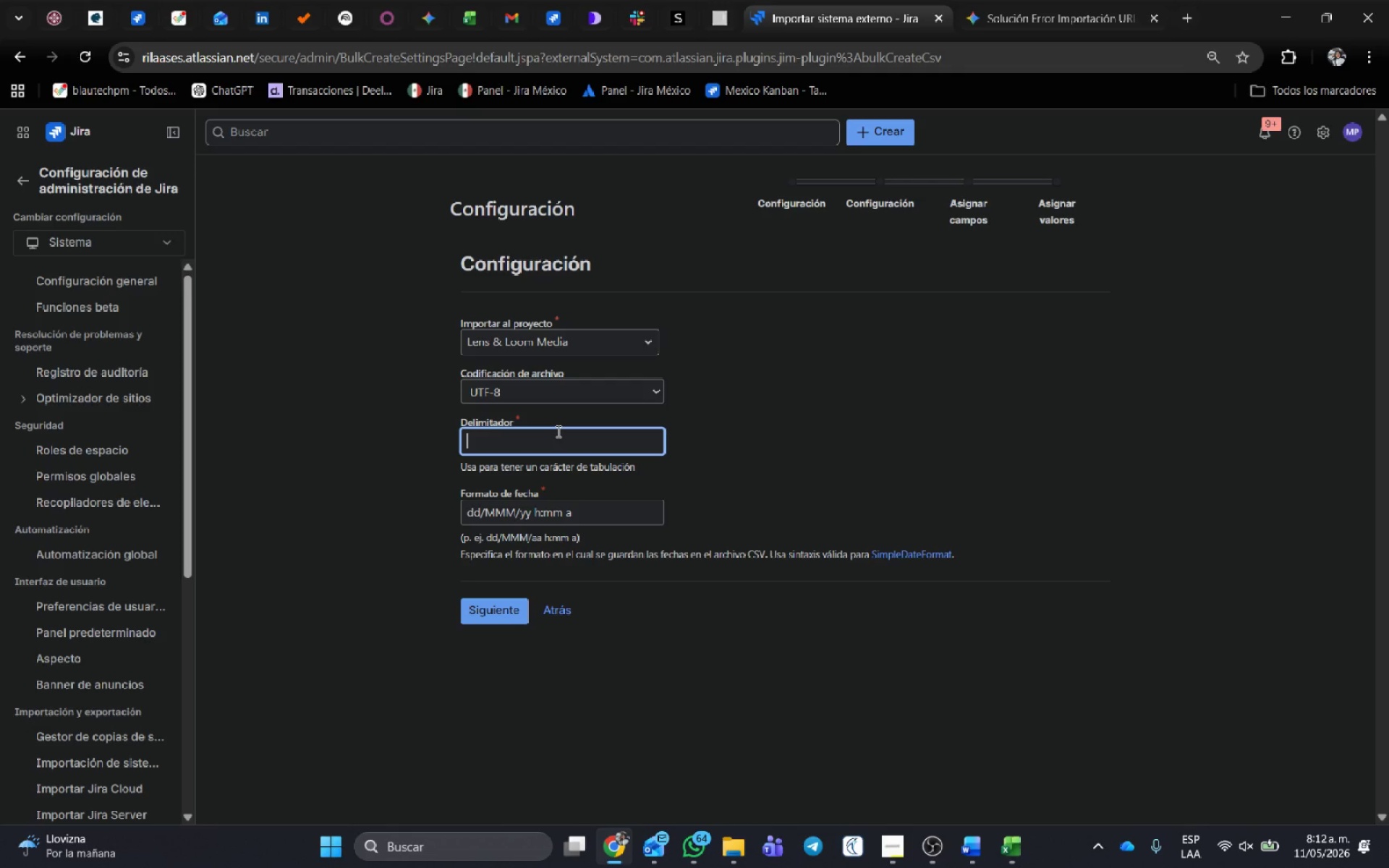 
key(Shift+ShiftRight)
 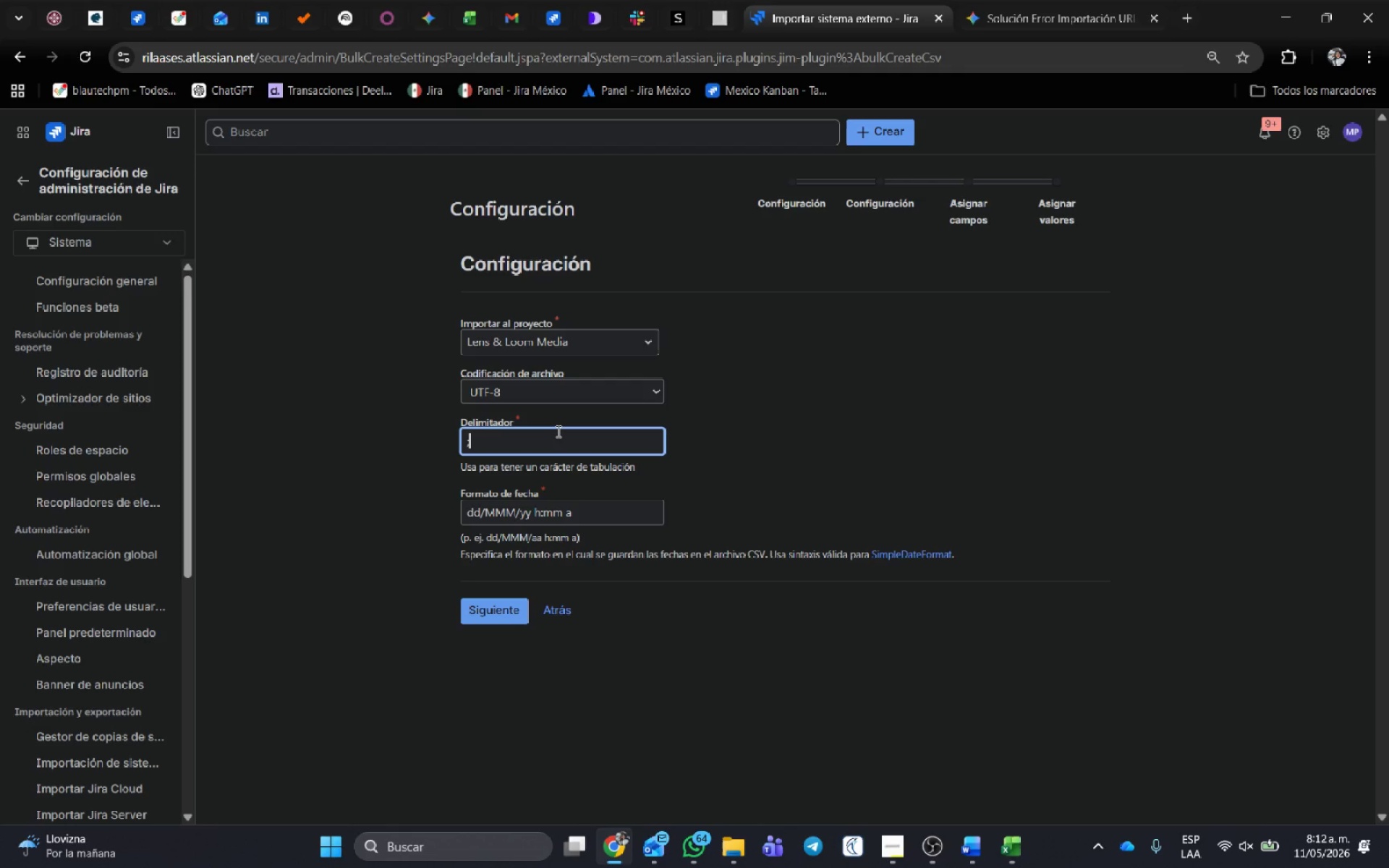 
key(Shift+Comma)
 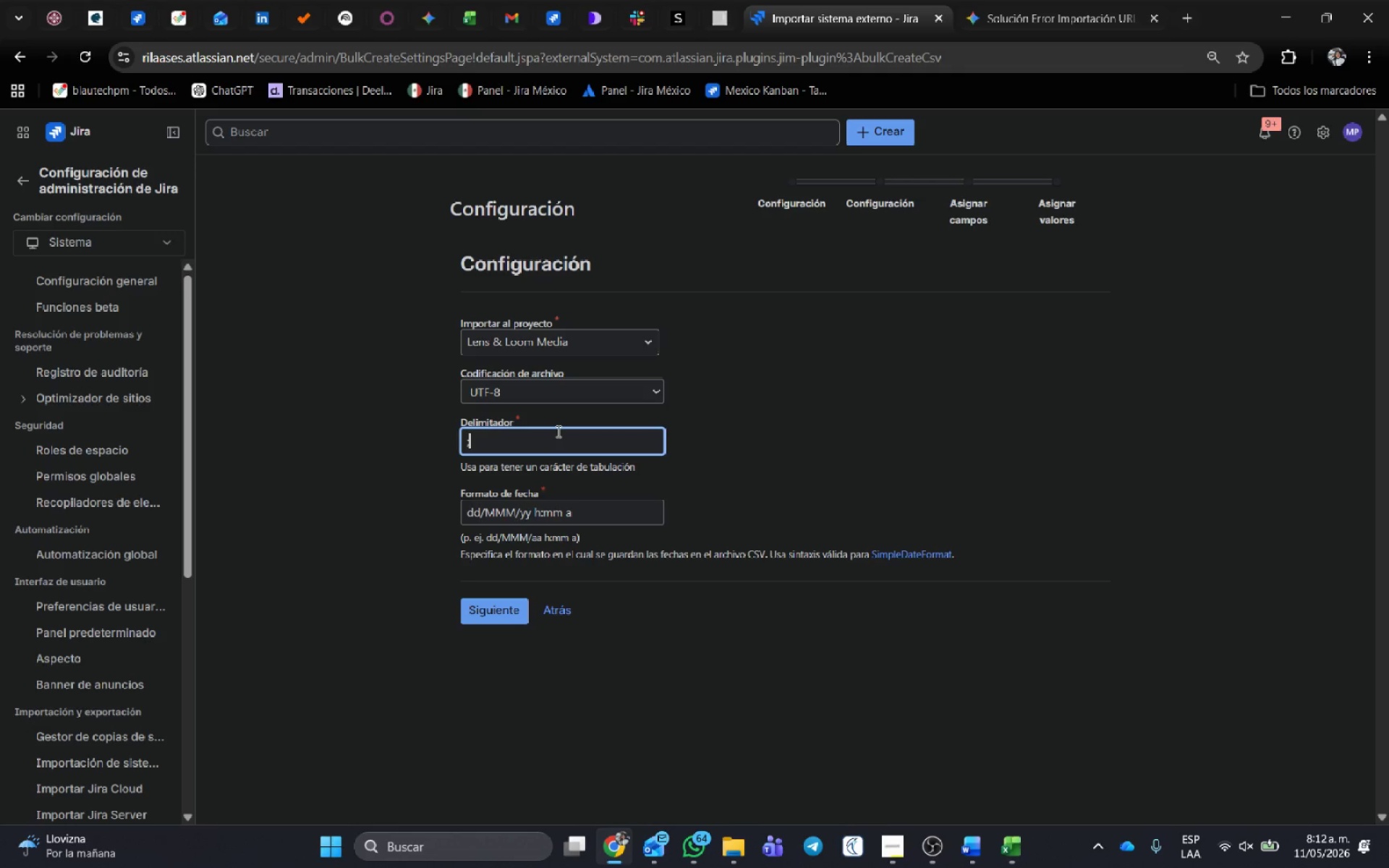 
key(Tab)
 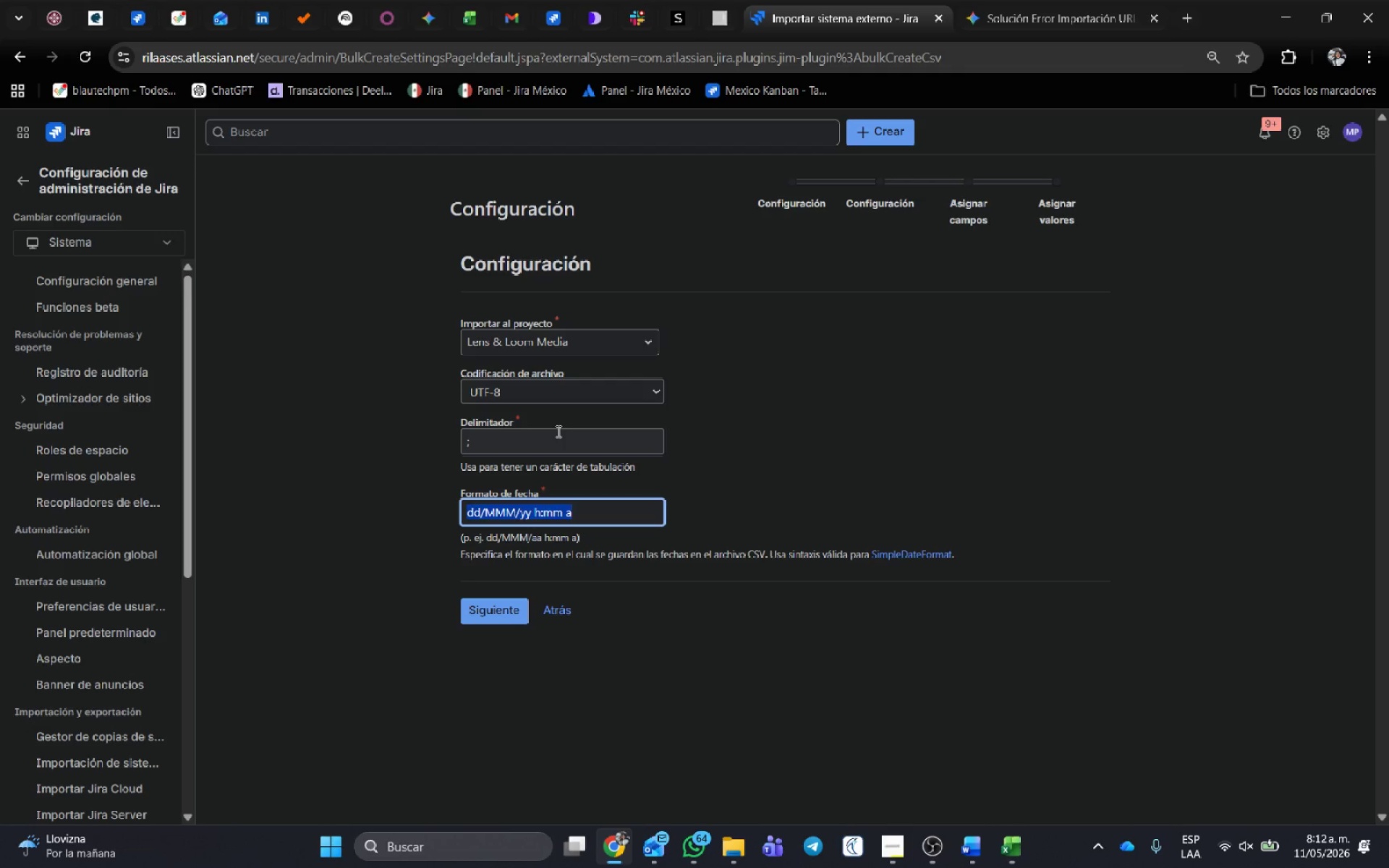 
key(Y)
 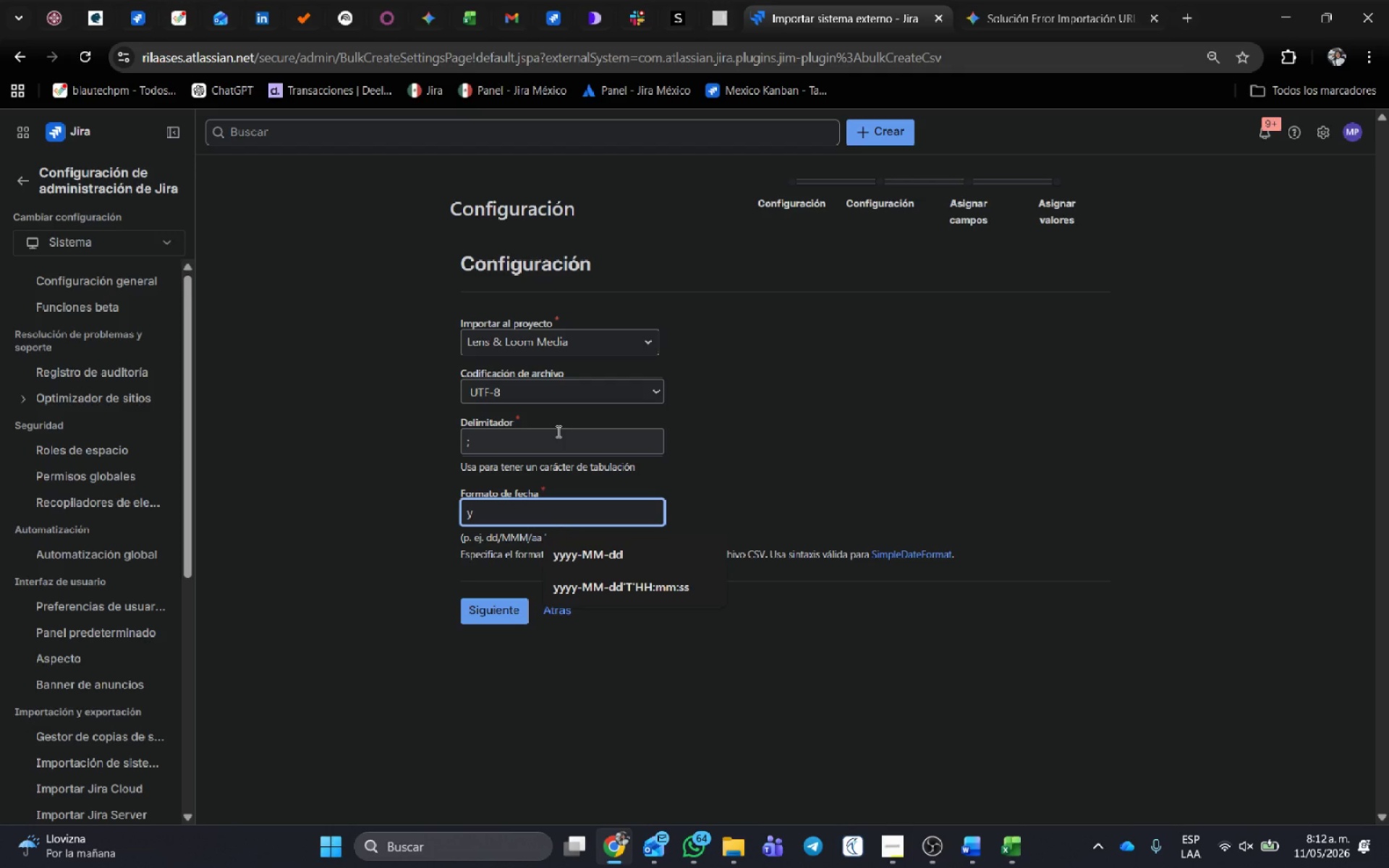 
key(ArrowDown)
 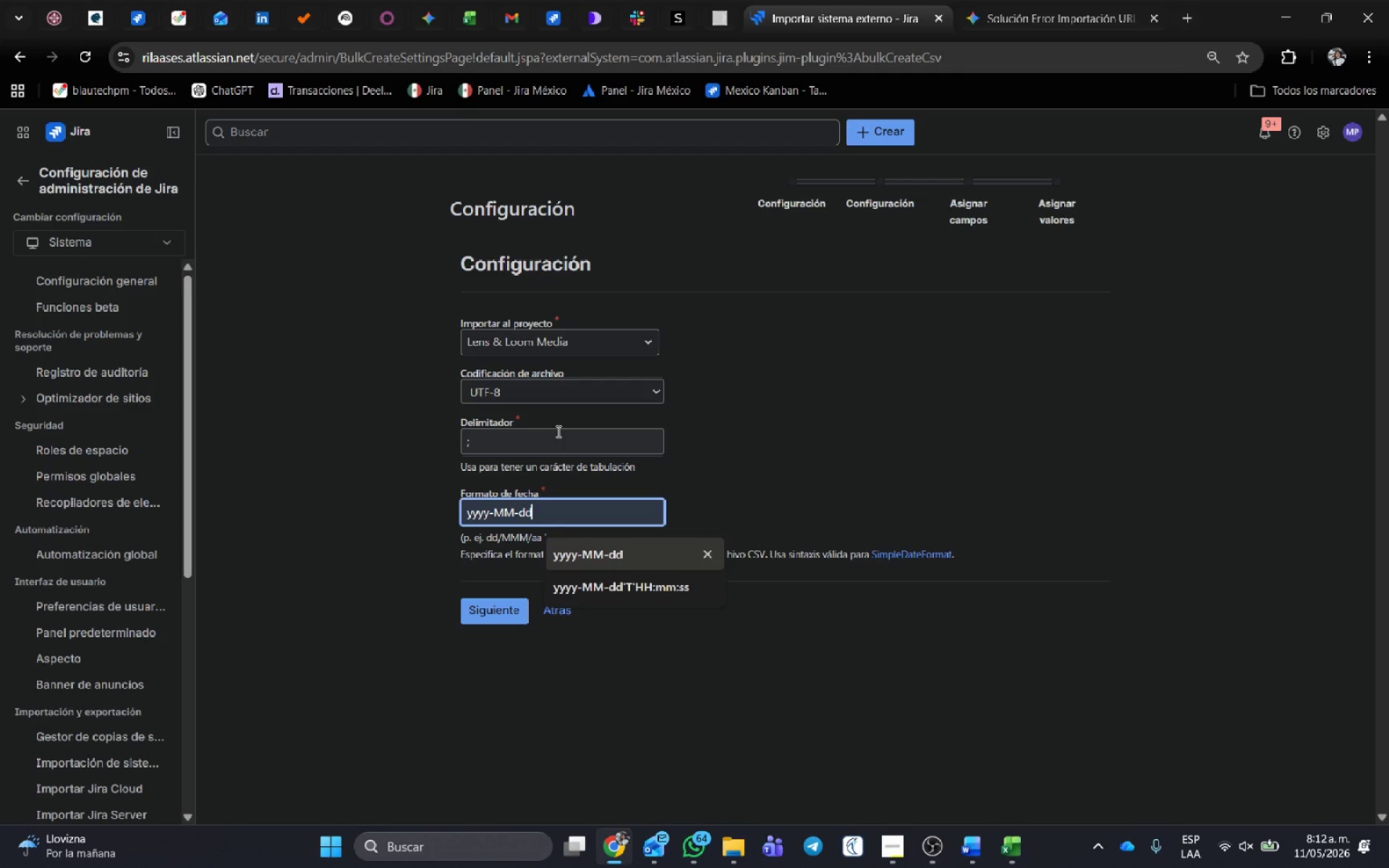 
key(Enter)
 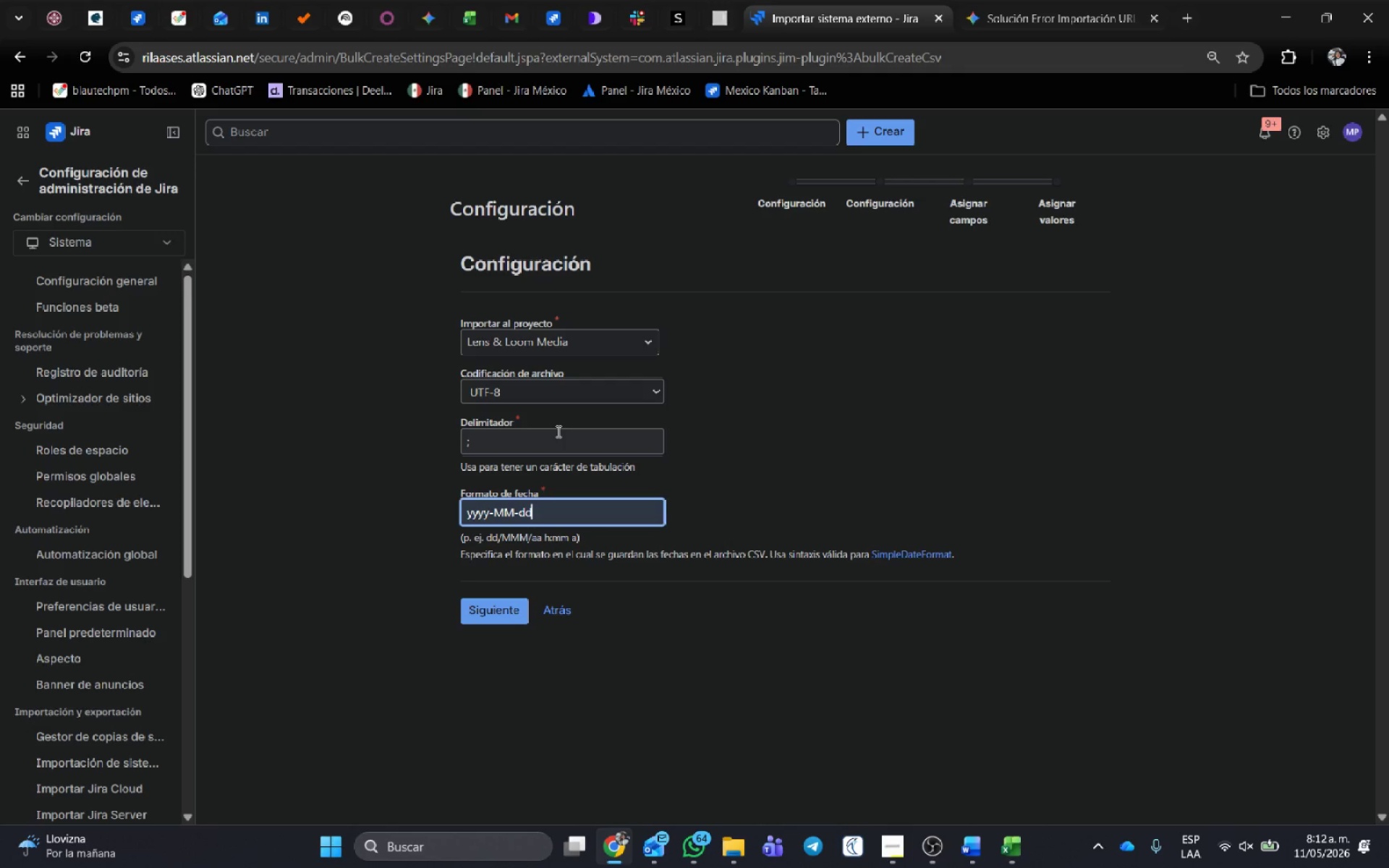 
key(Tab)
 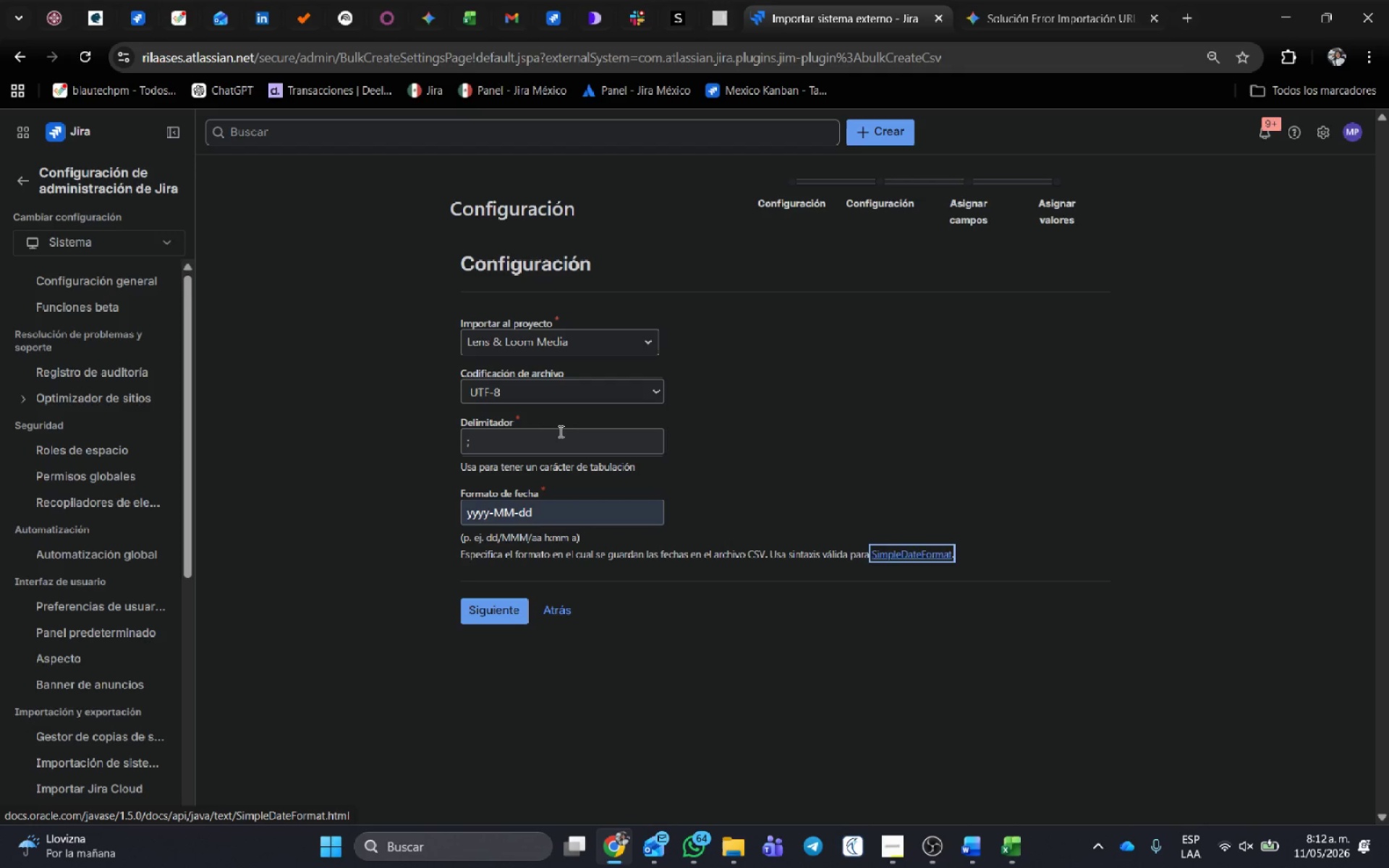 
key(Tab)
 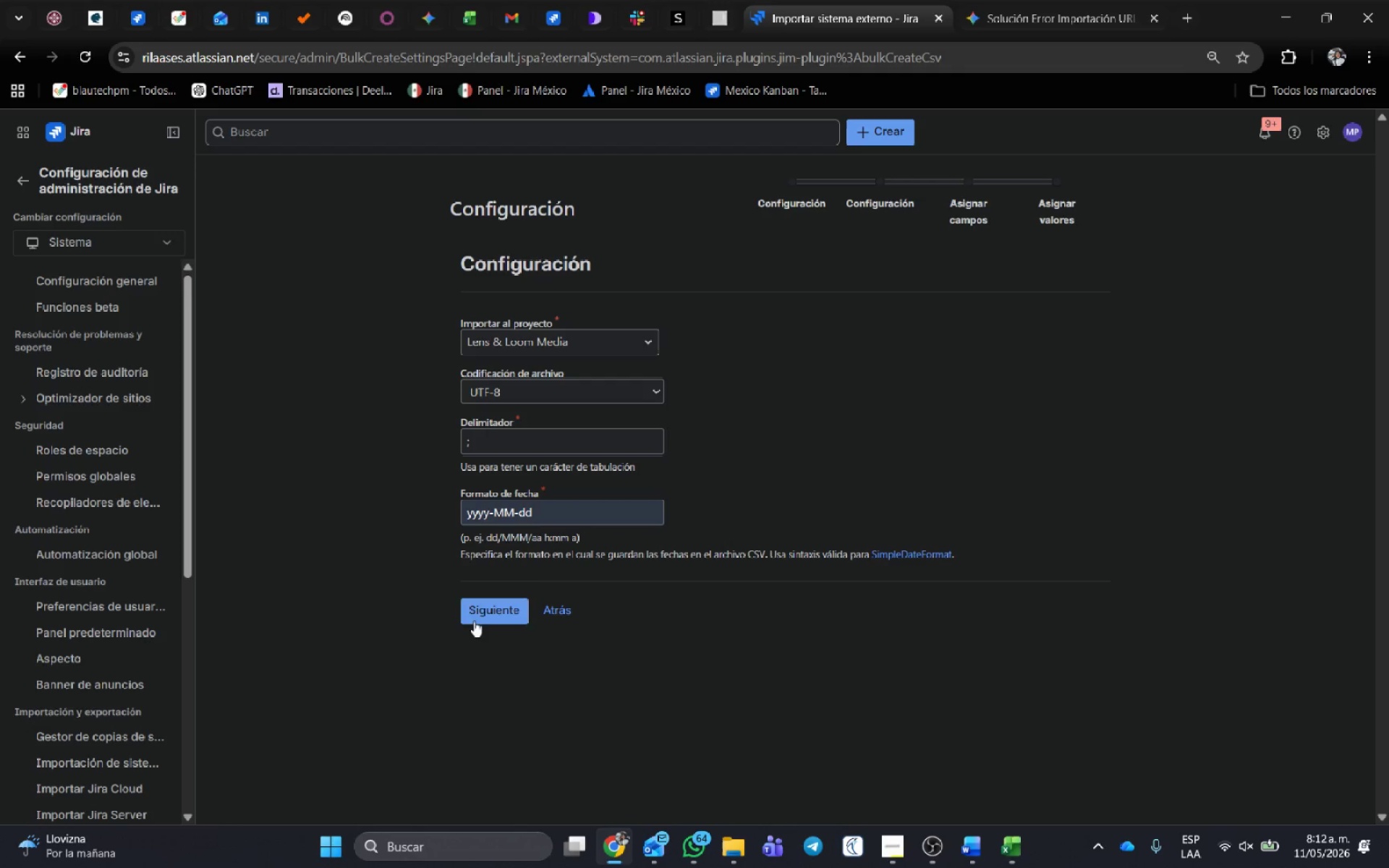 
left_click([472, 599])
 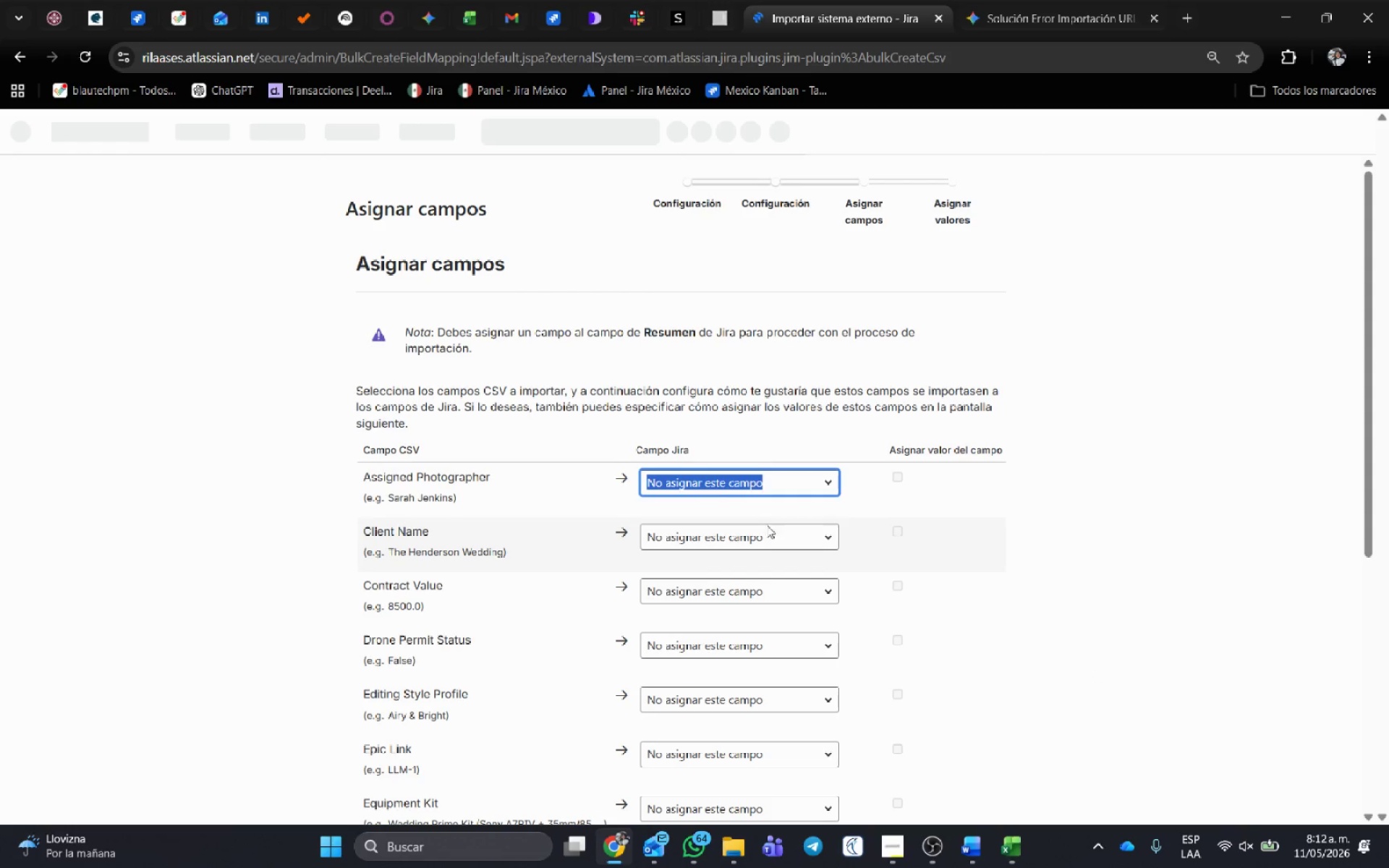 
wait(5.09)
 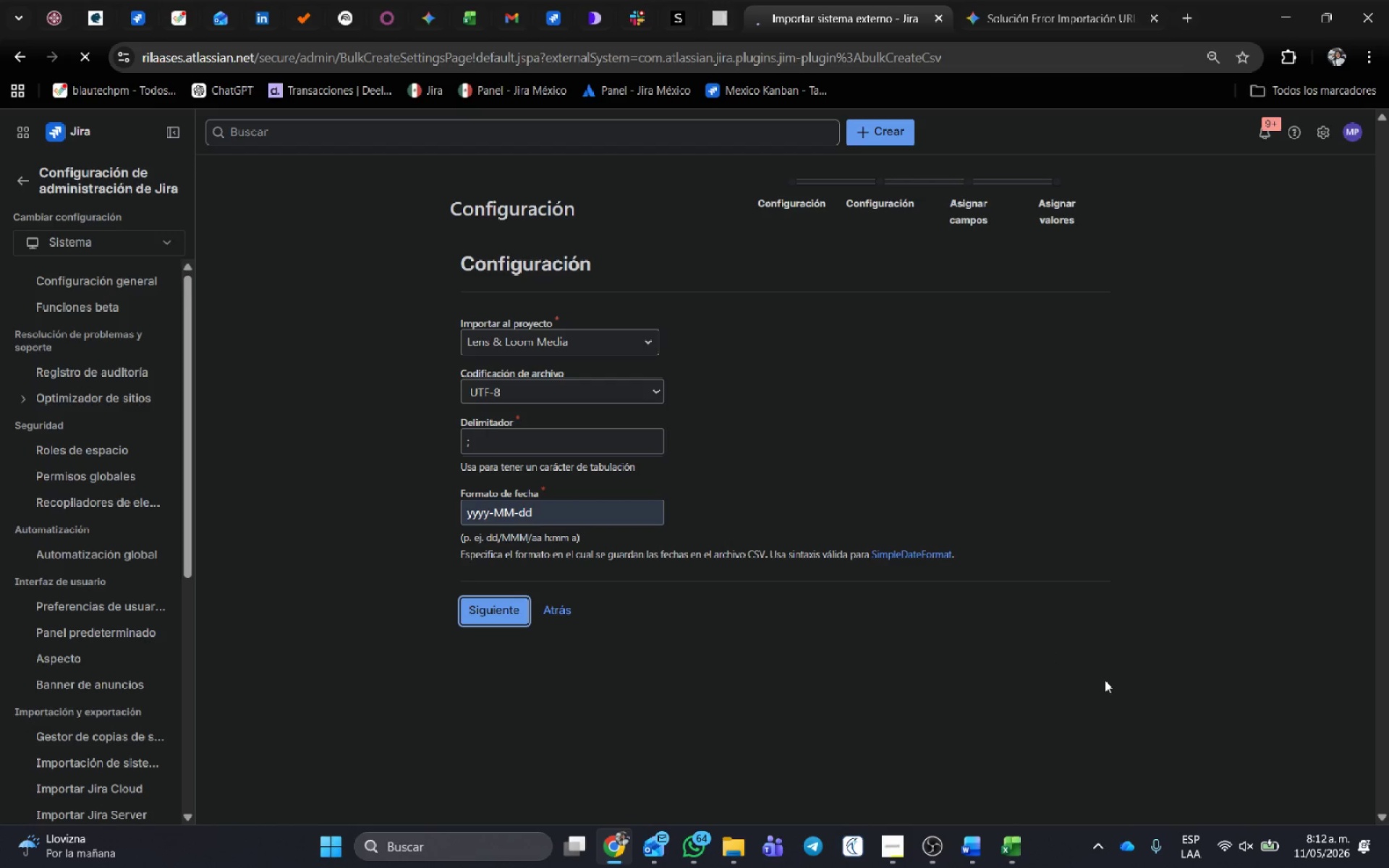 
type(ass)
 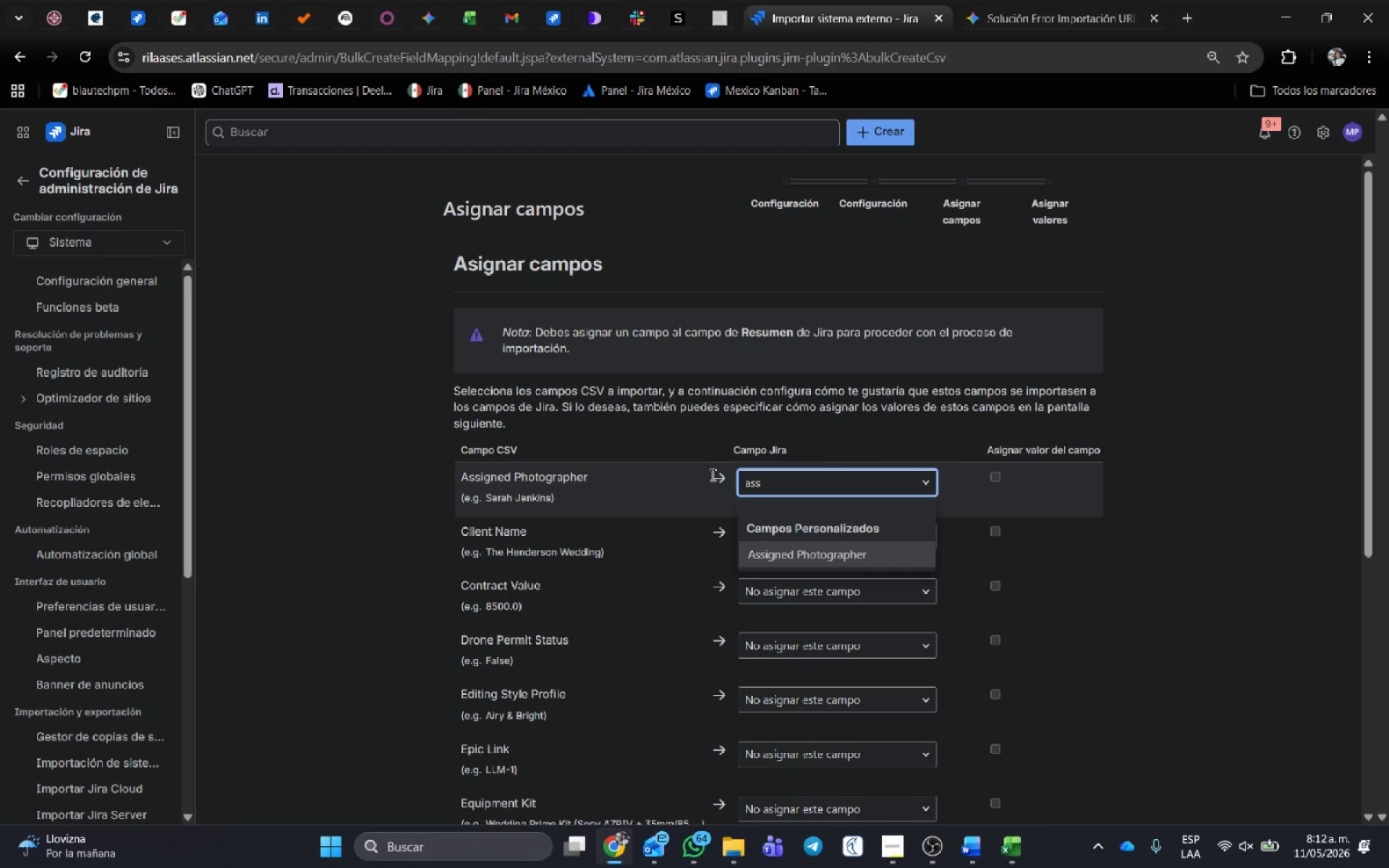 
key(Enter)
 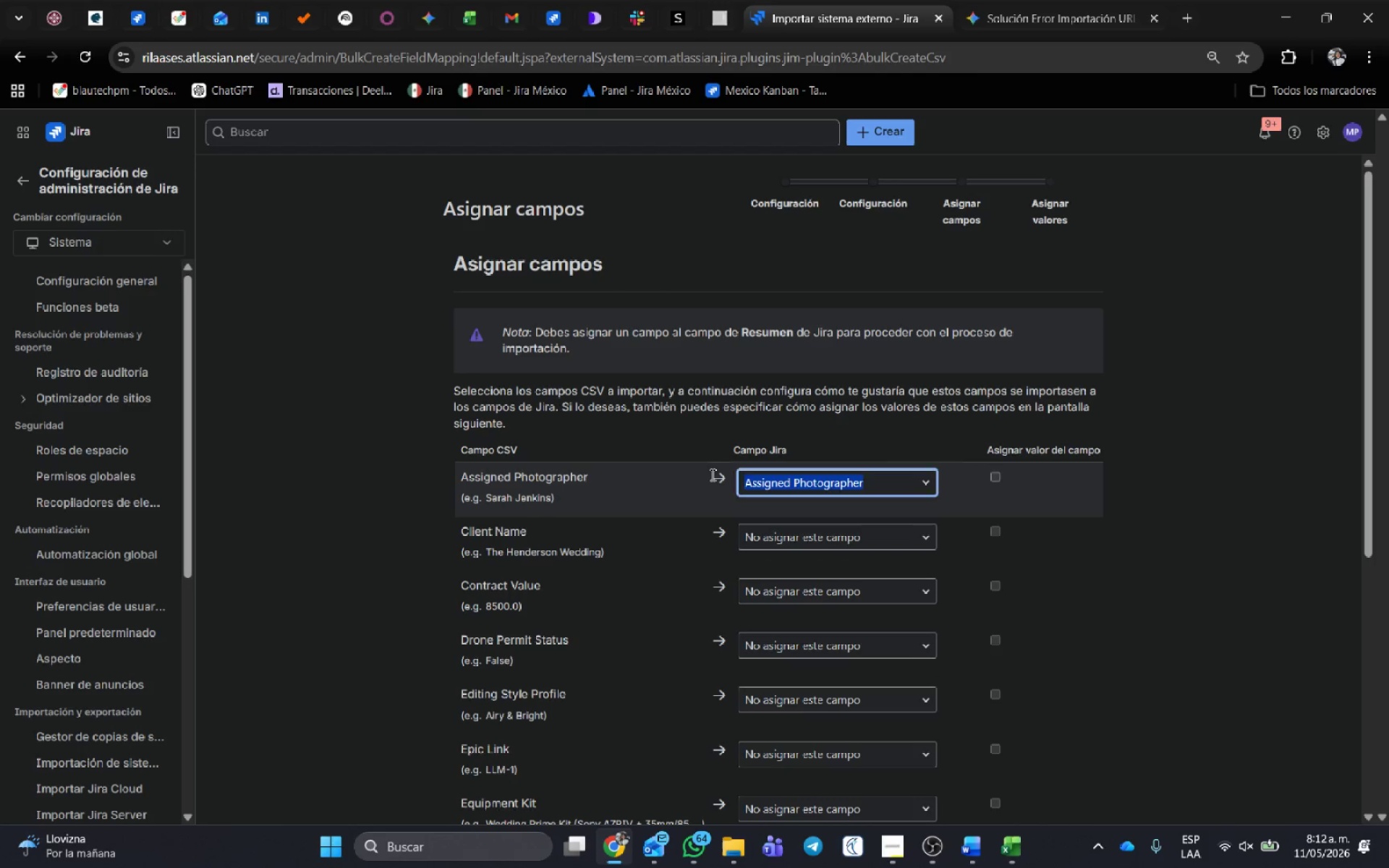 
key(Tab)
type( )
key(Tab)
type(resum)
 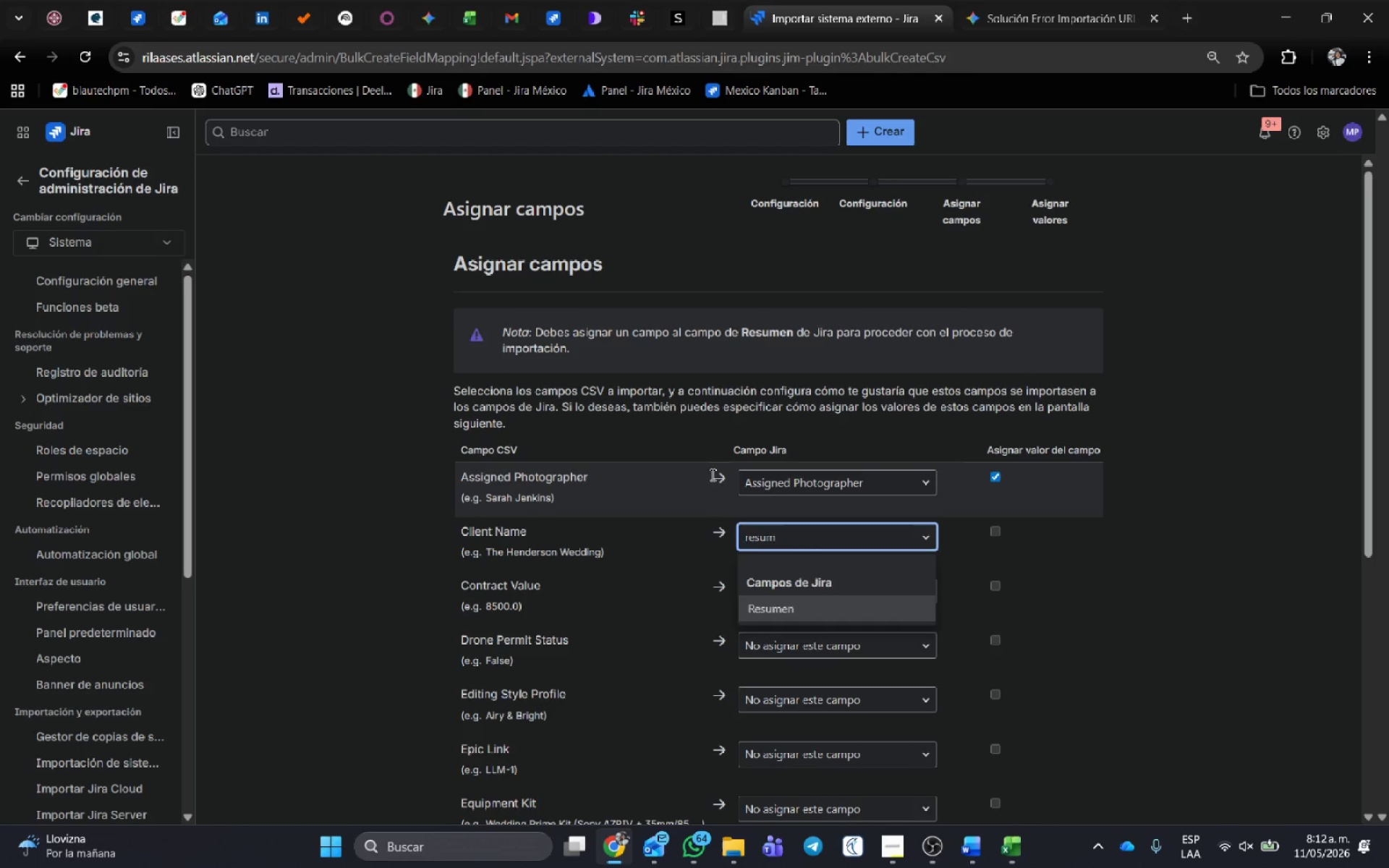 
key(Enter)
 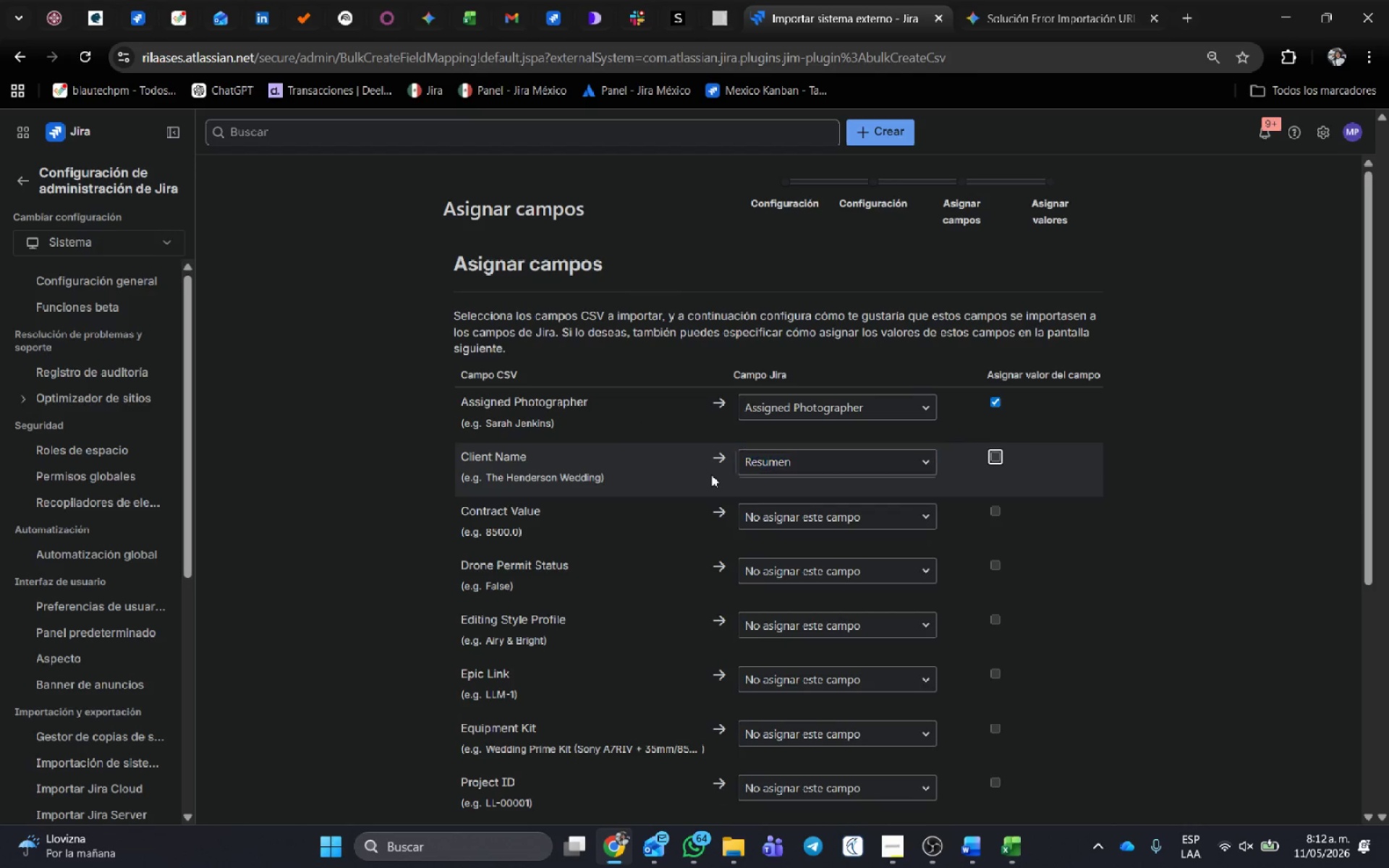 
key(Tab)
type( )
key(Tab)
type(contra)
 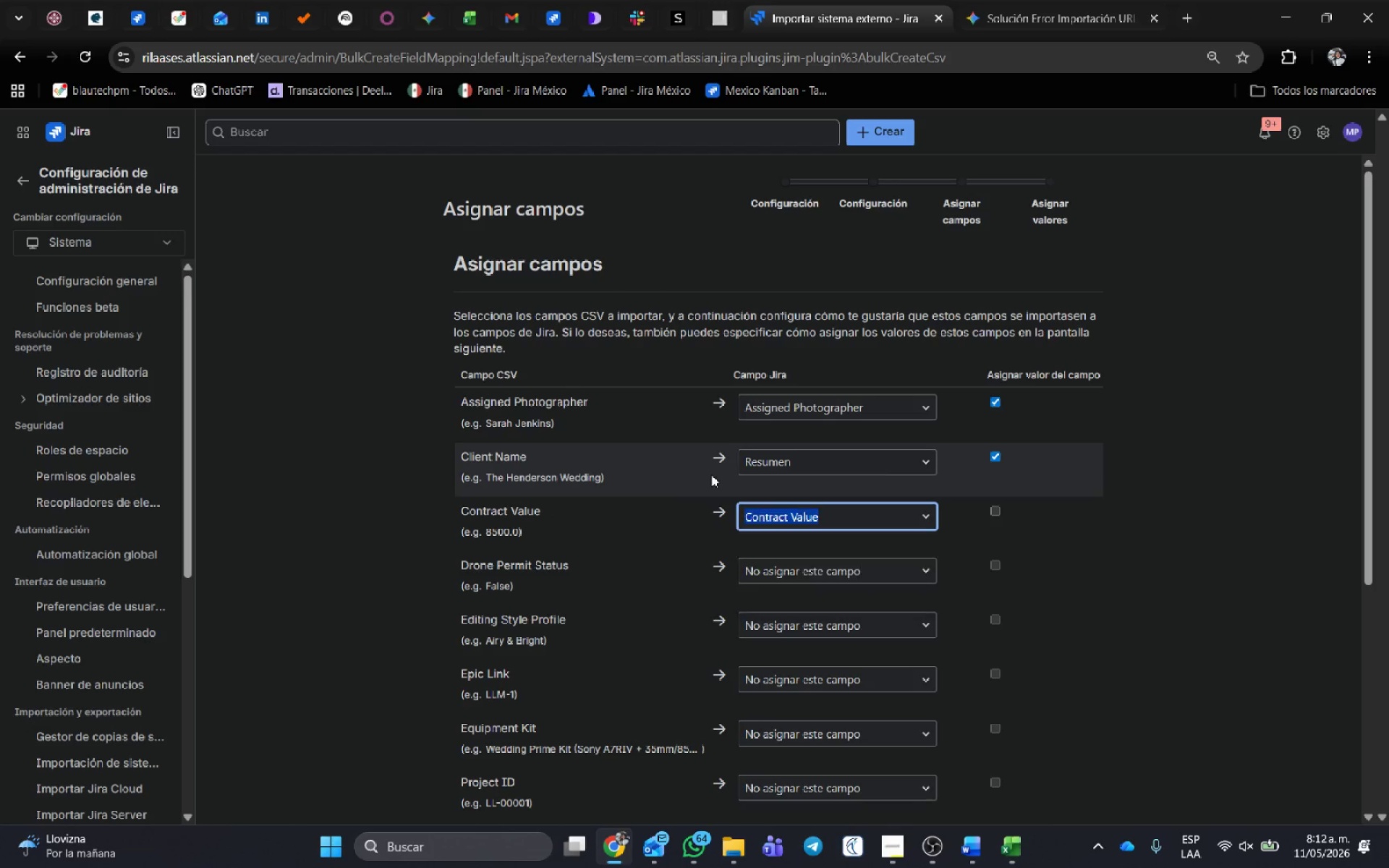 
key(Enter)
 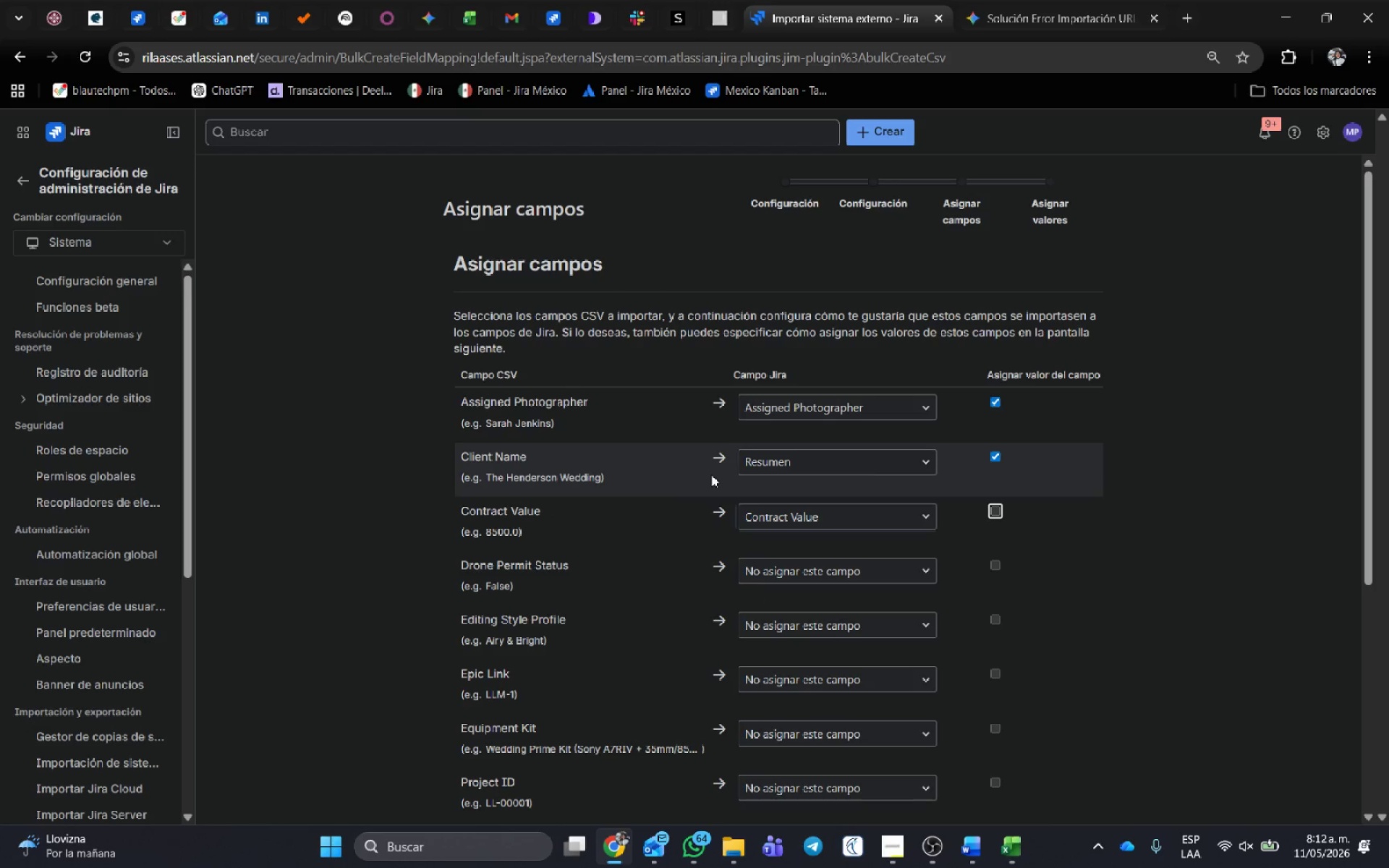 
key(Tab)
 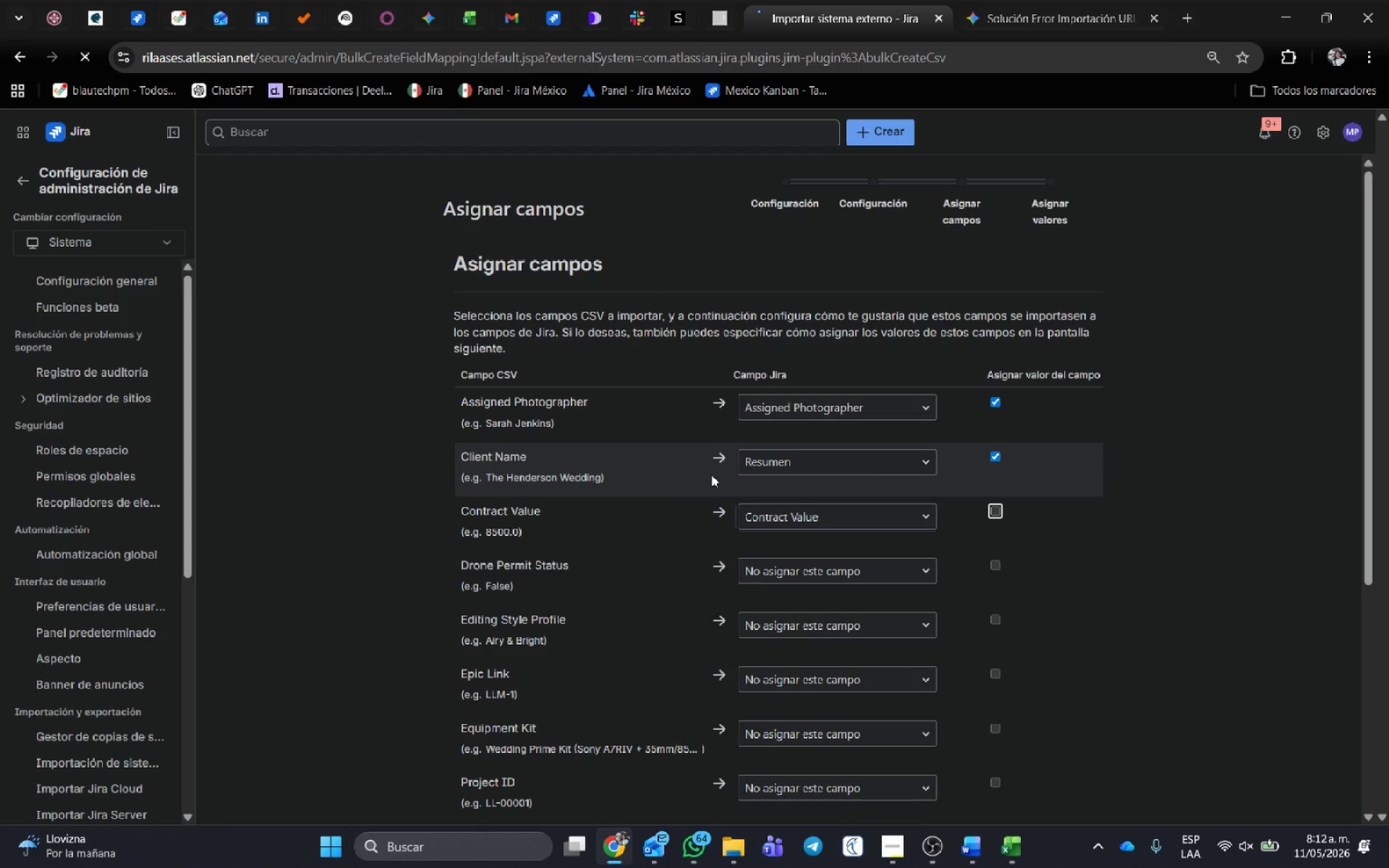 
key(Enter)
 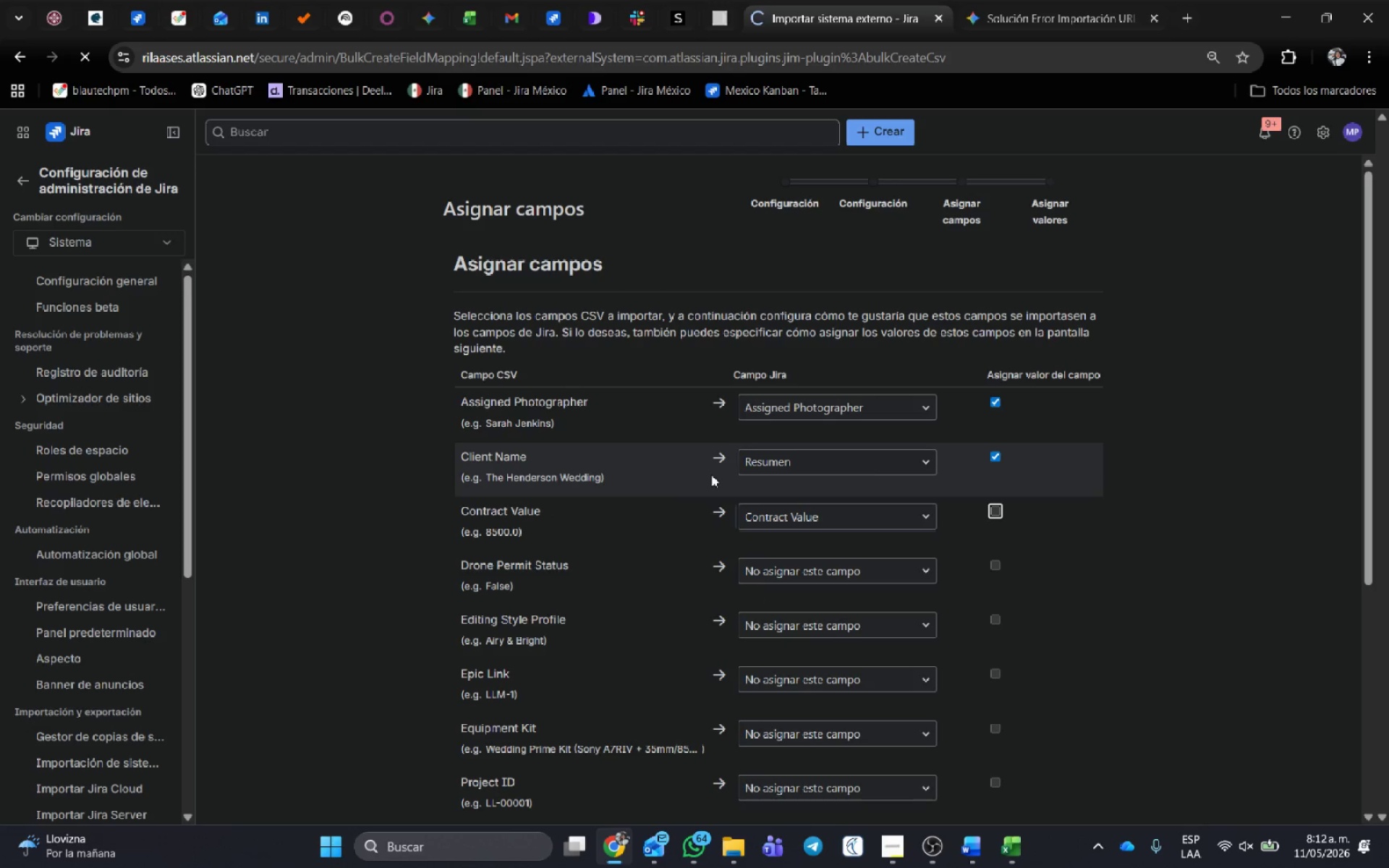 
key(Space)
 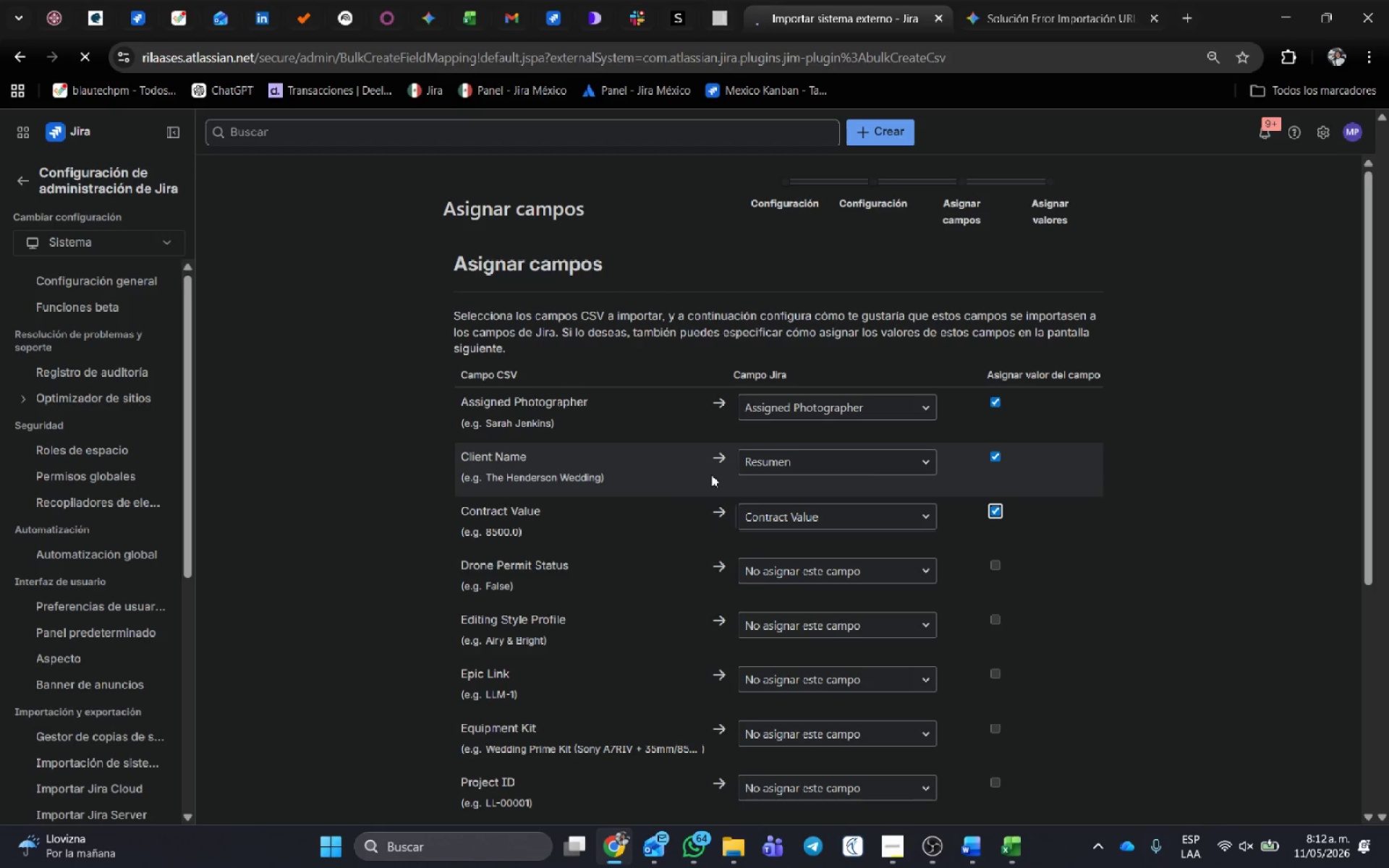 
key(Tab)
 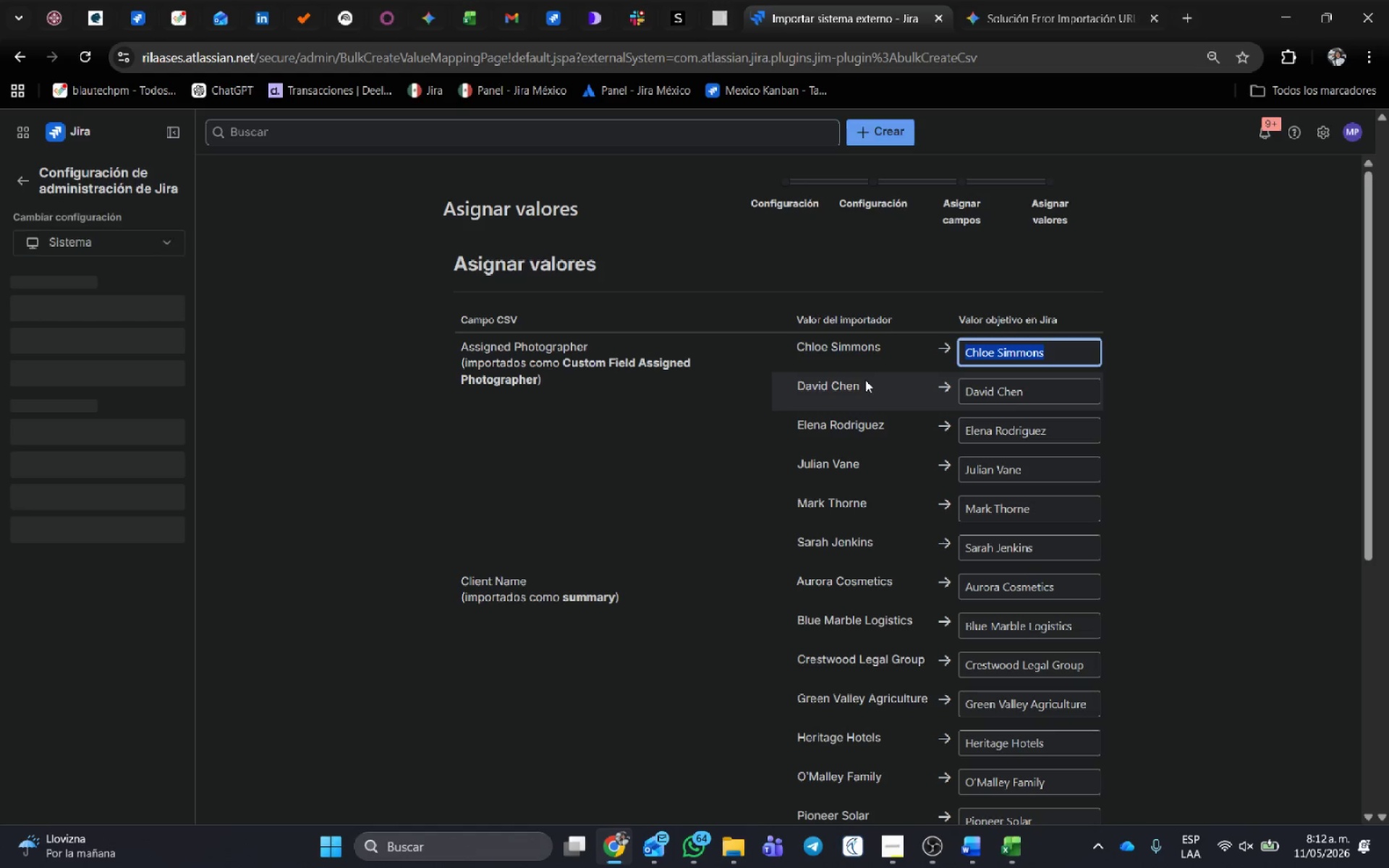 
scroll: coordinate [958, 571], scroll_direction: down, amount: 14.0
 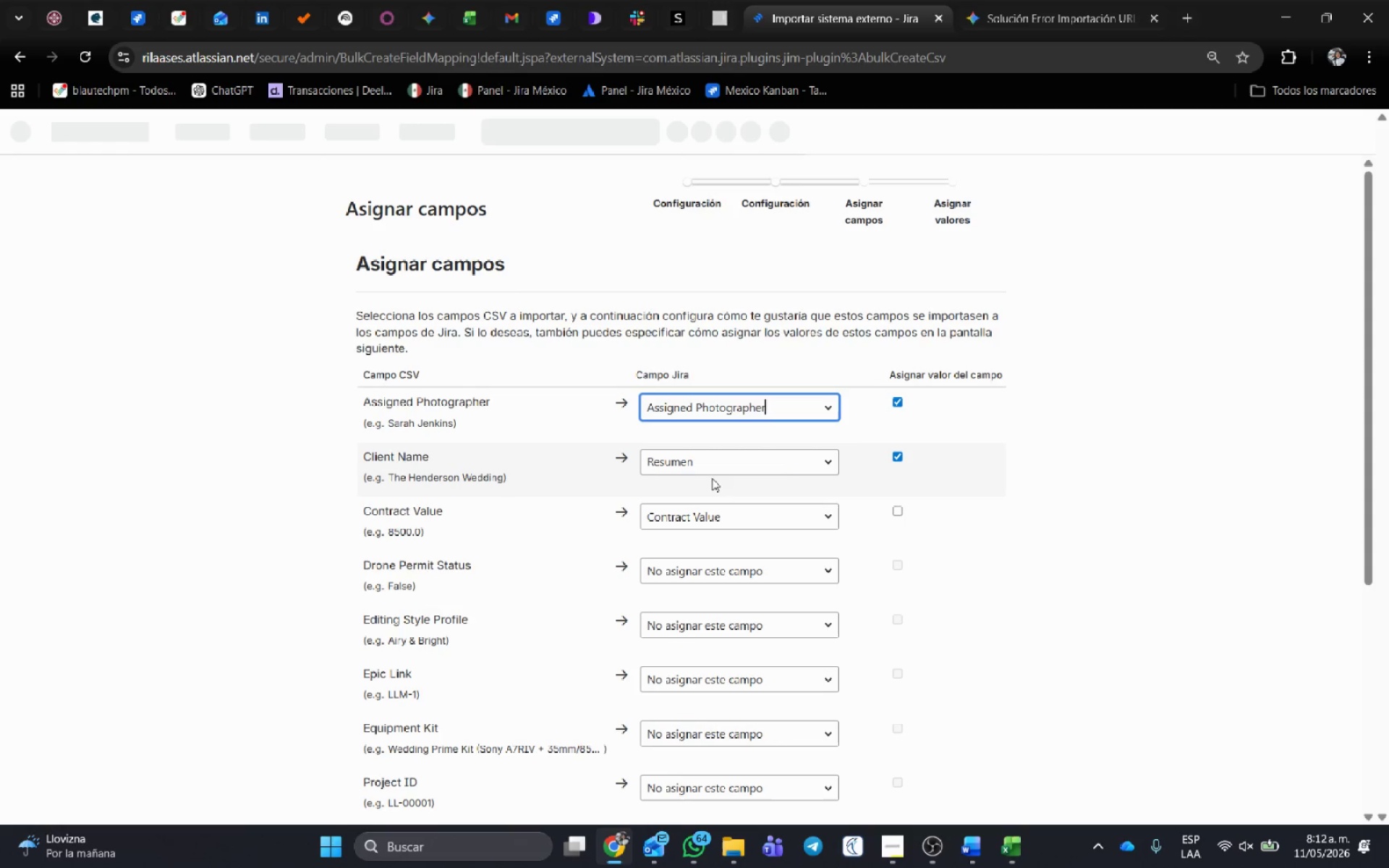 
wait(5.89)
 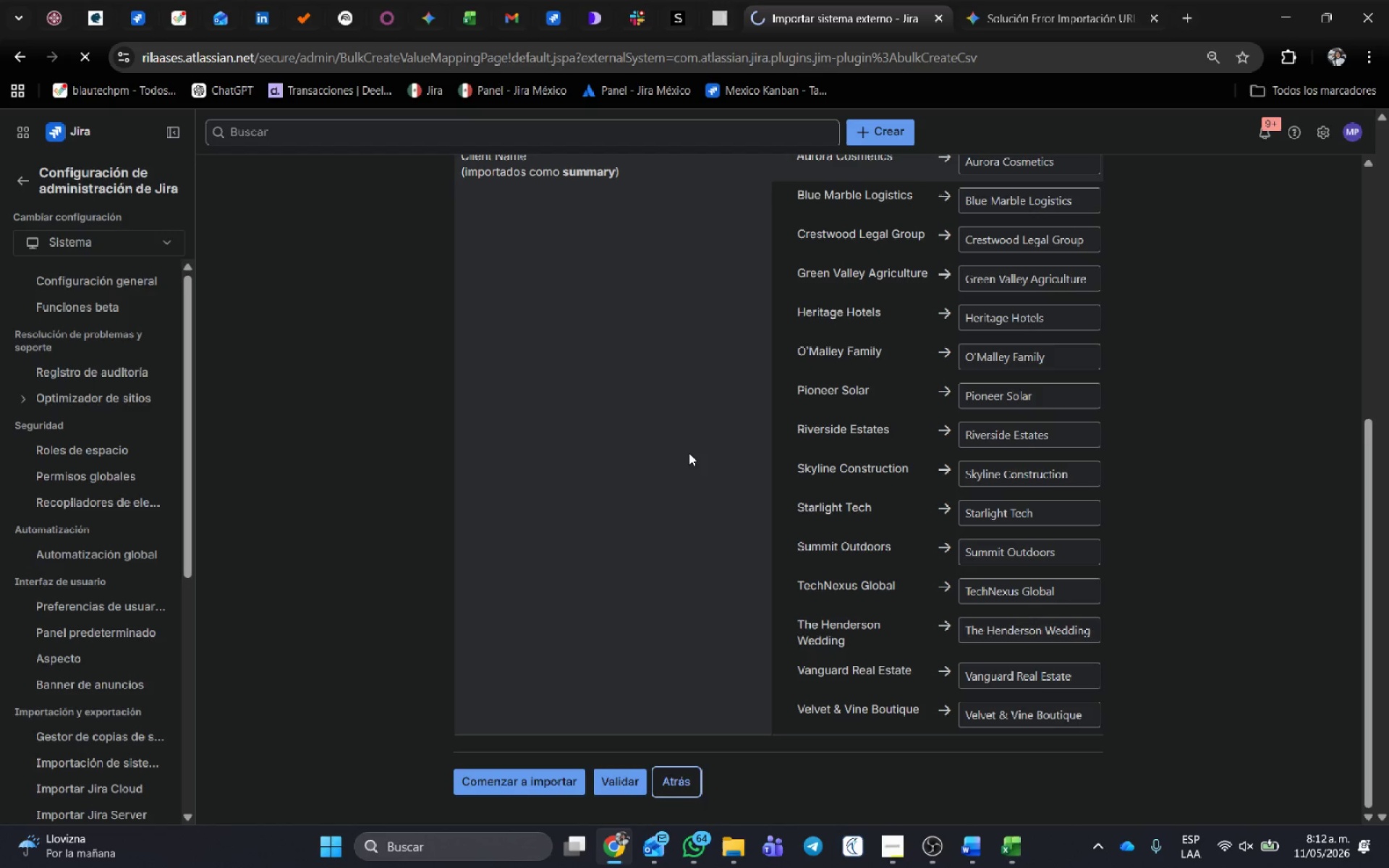 
left_click([990, 509])
 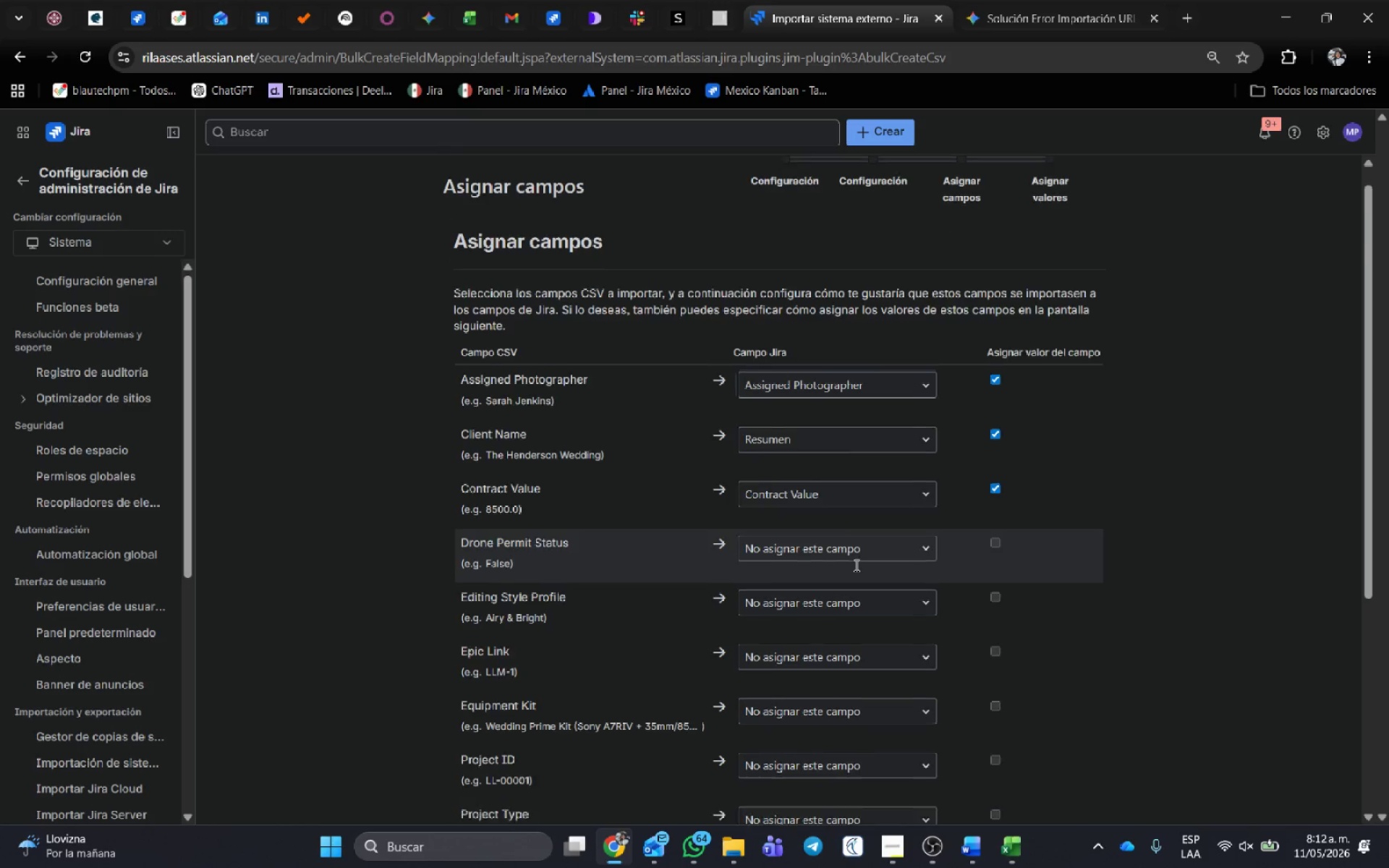 
scroll: coordinate [855, 565], scroll_direction: down, amount: 3.0
 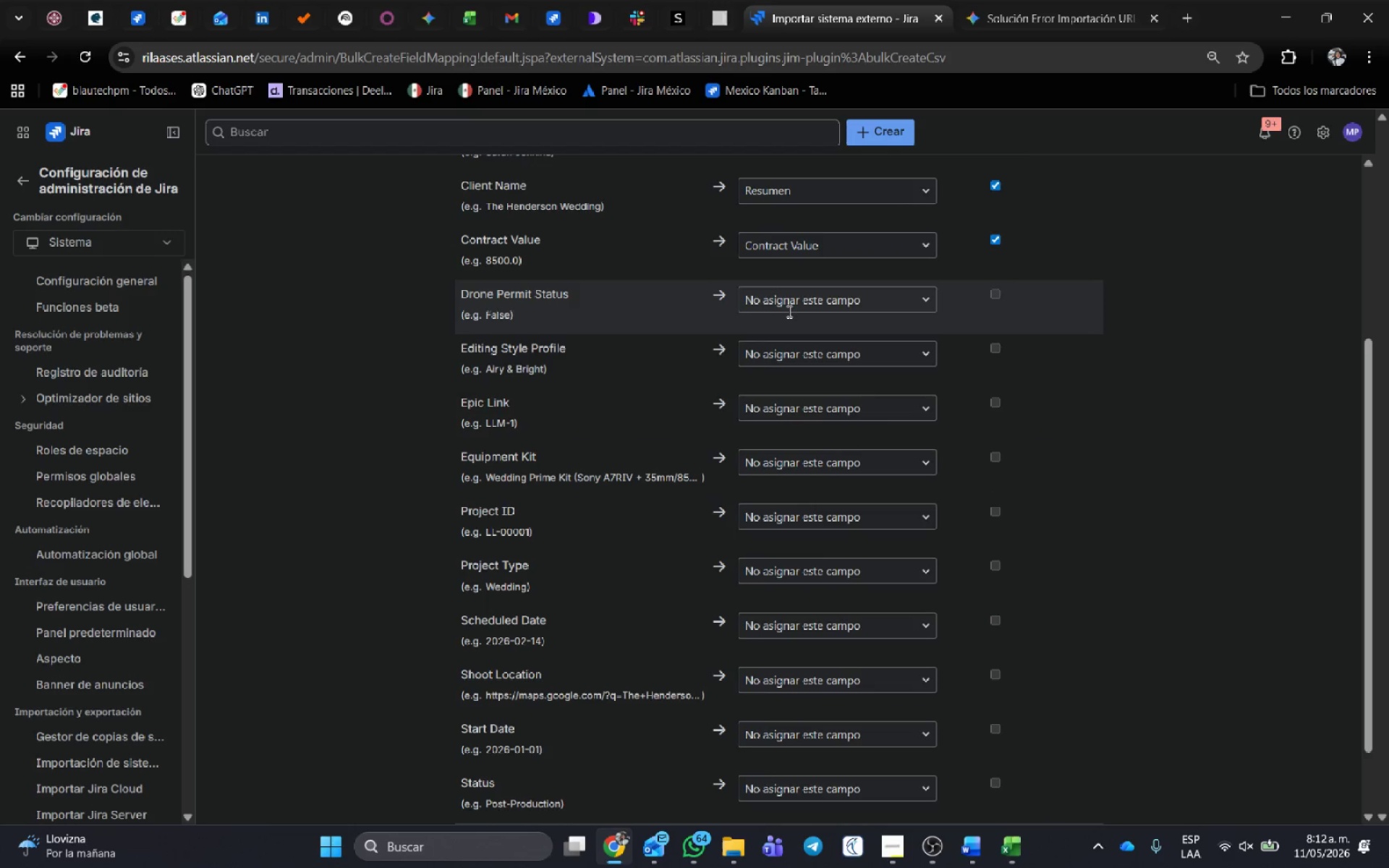 
left_click([789, 311])
 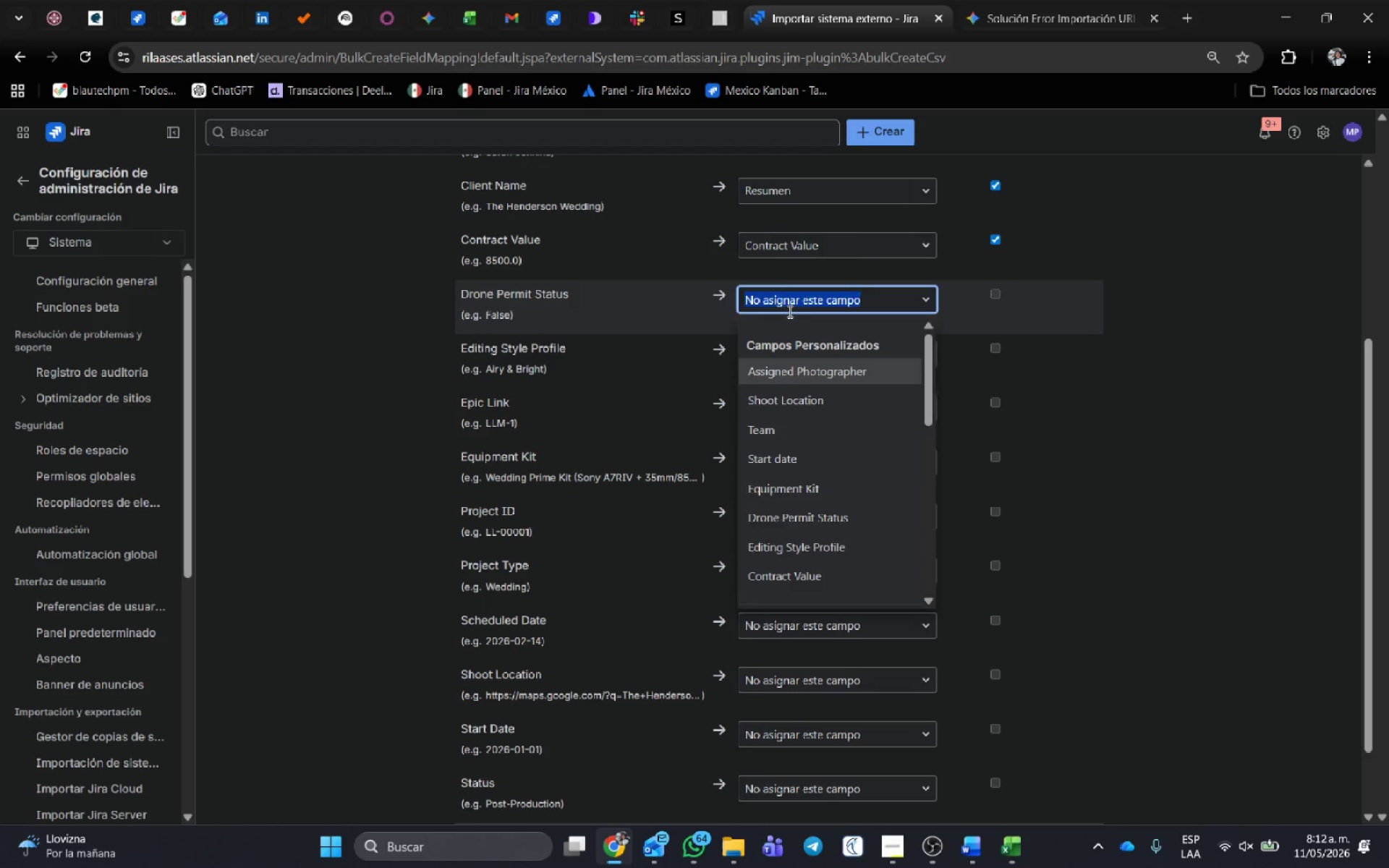 
type(dro)
key(Tab)
type( )
key(Tab)
type(ed )
 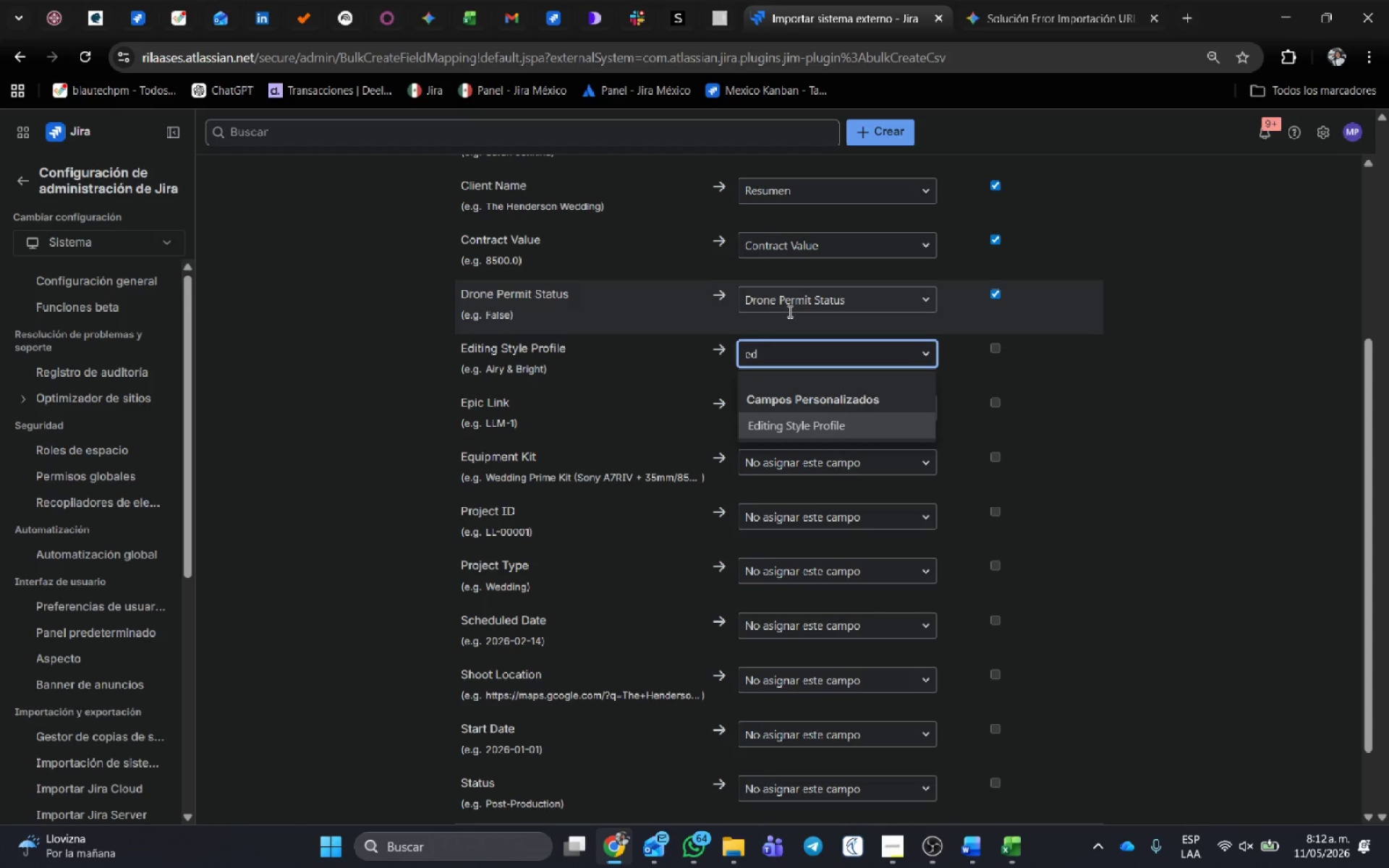 
key(Enter)
 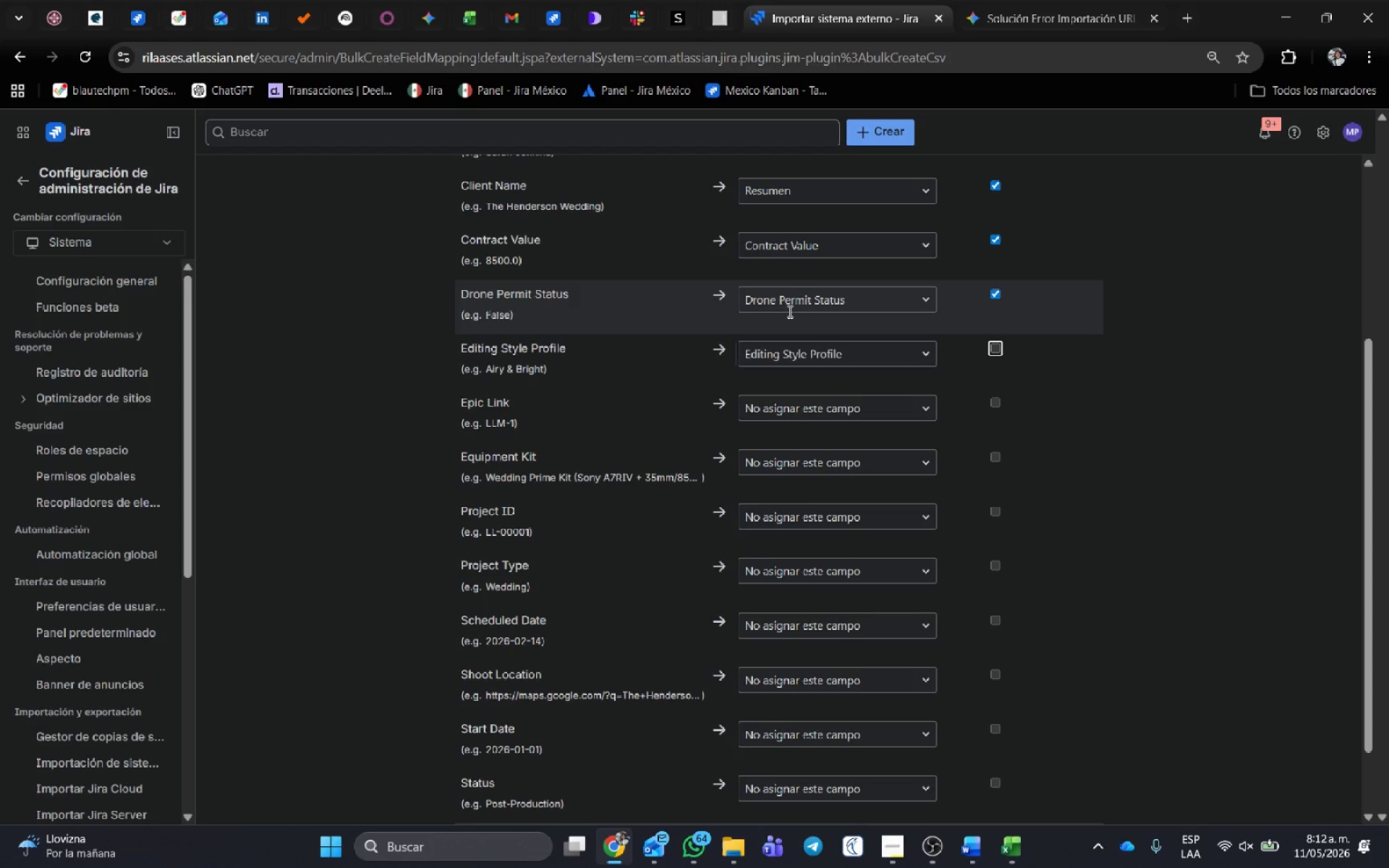 
key(Tab)
type( )
key(Tab)
type(prin)
 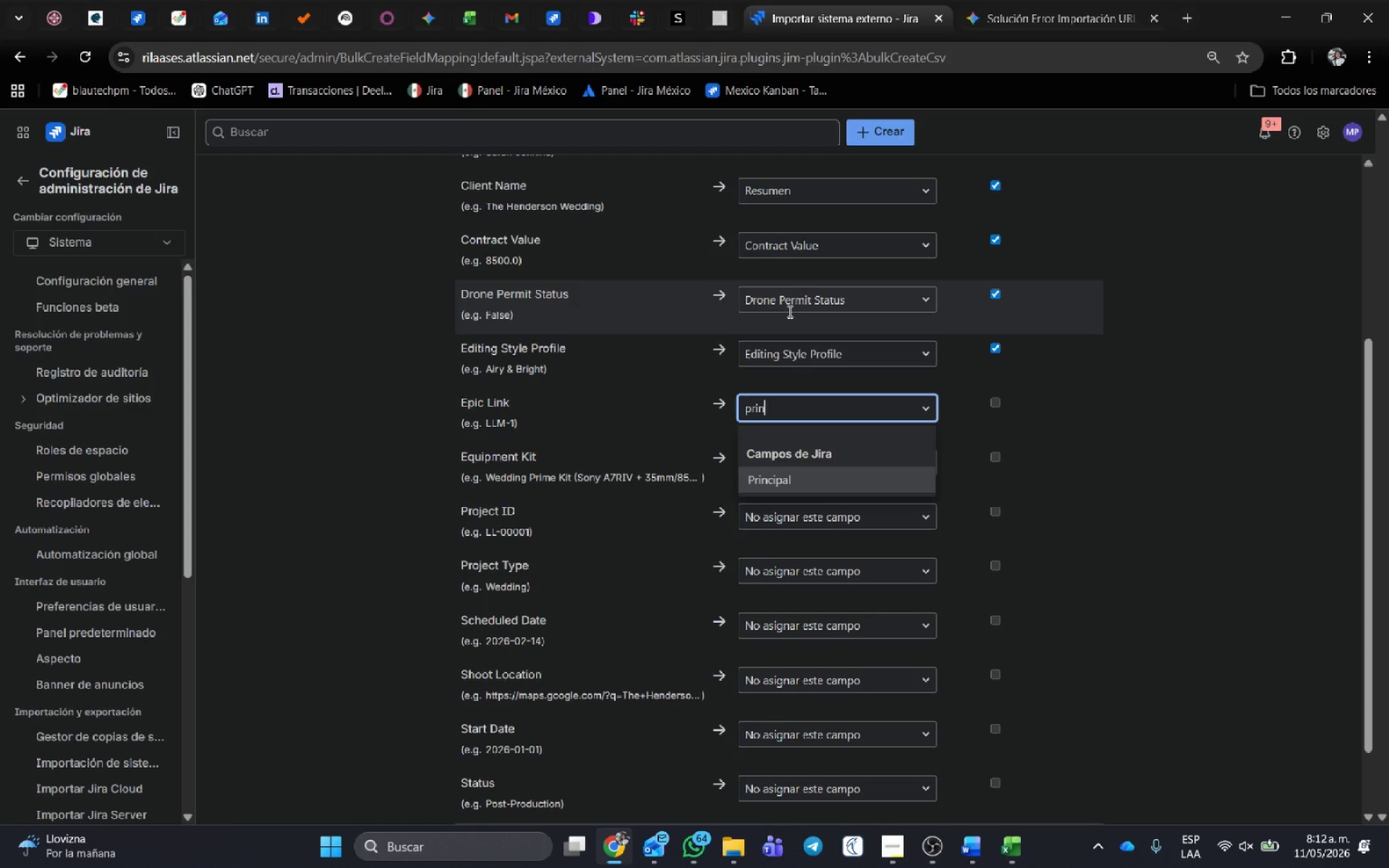 
key(Enter)
 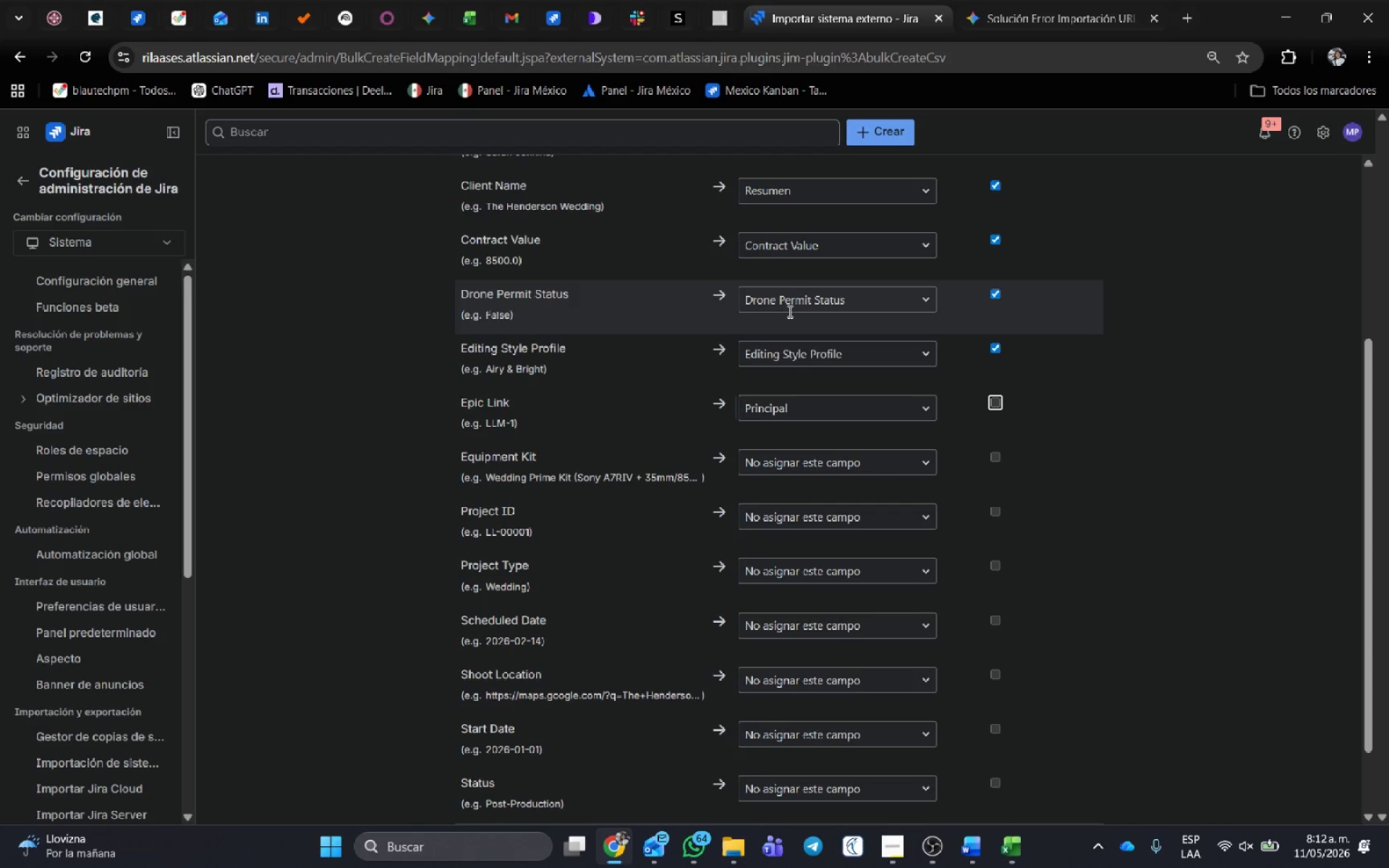 
key(Tab)
type( )
key(Tab)
type(equip)
 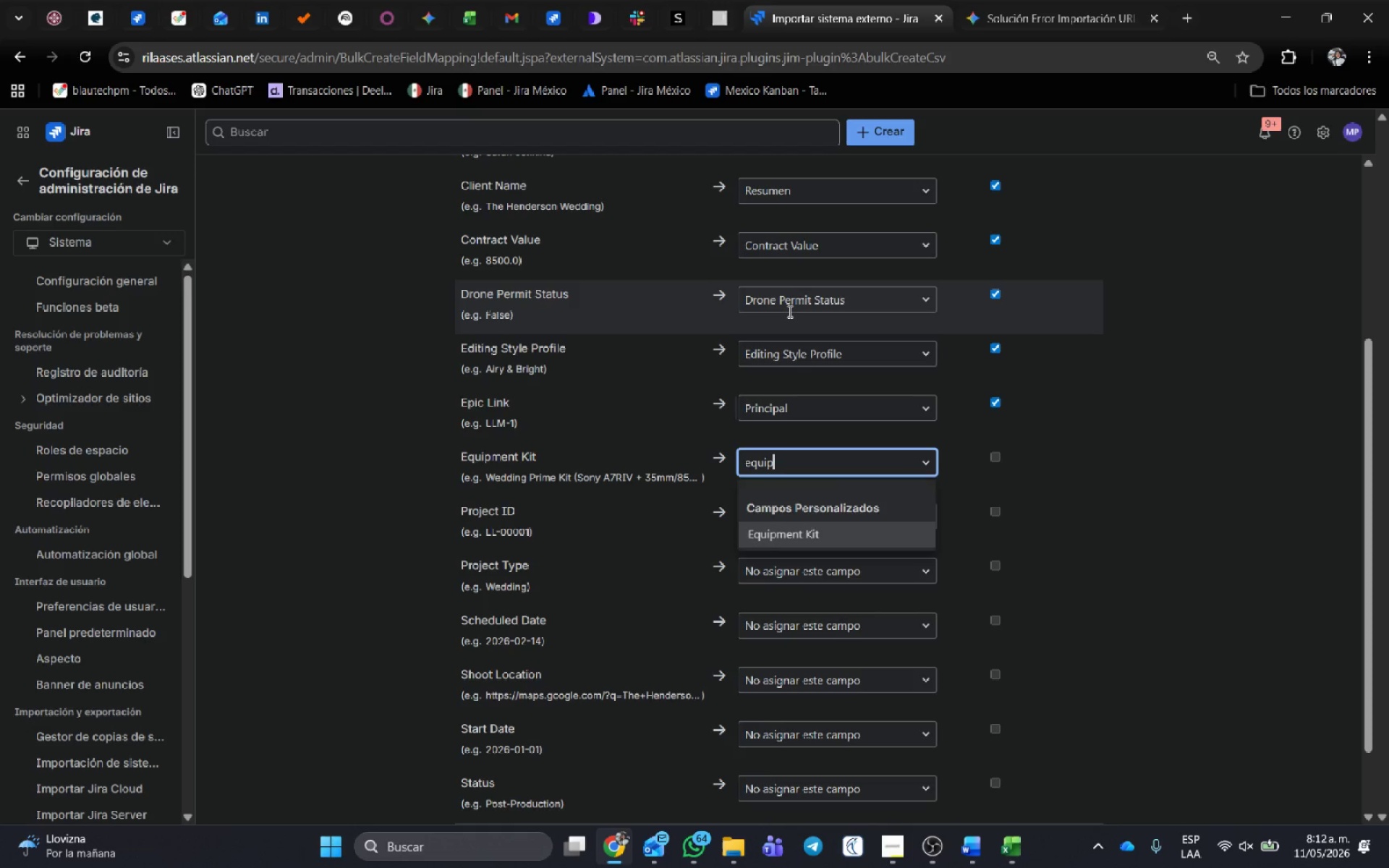 
key(Enter)
 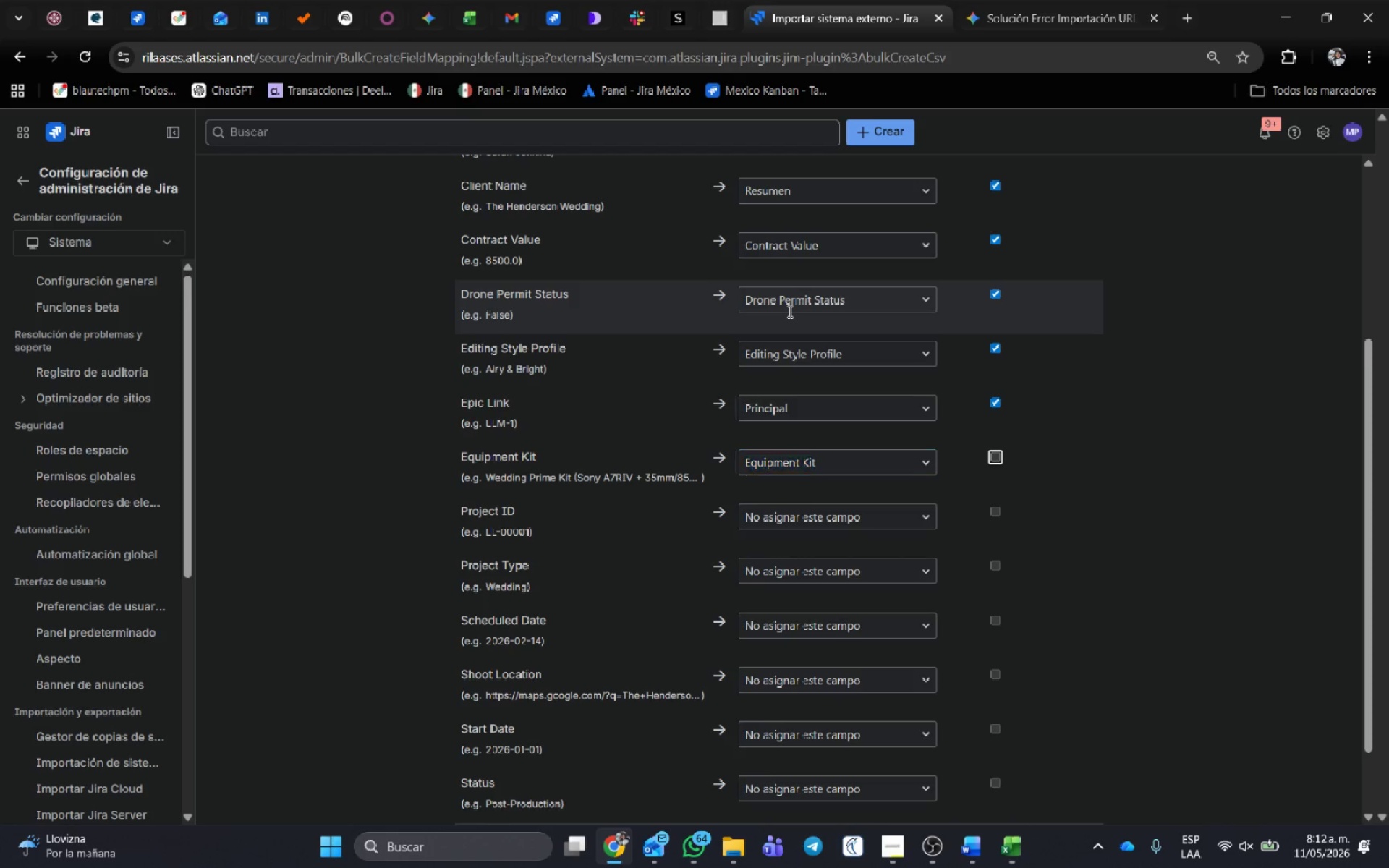 
key(Tab)
 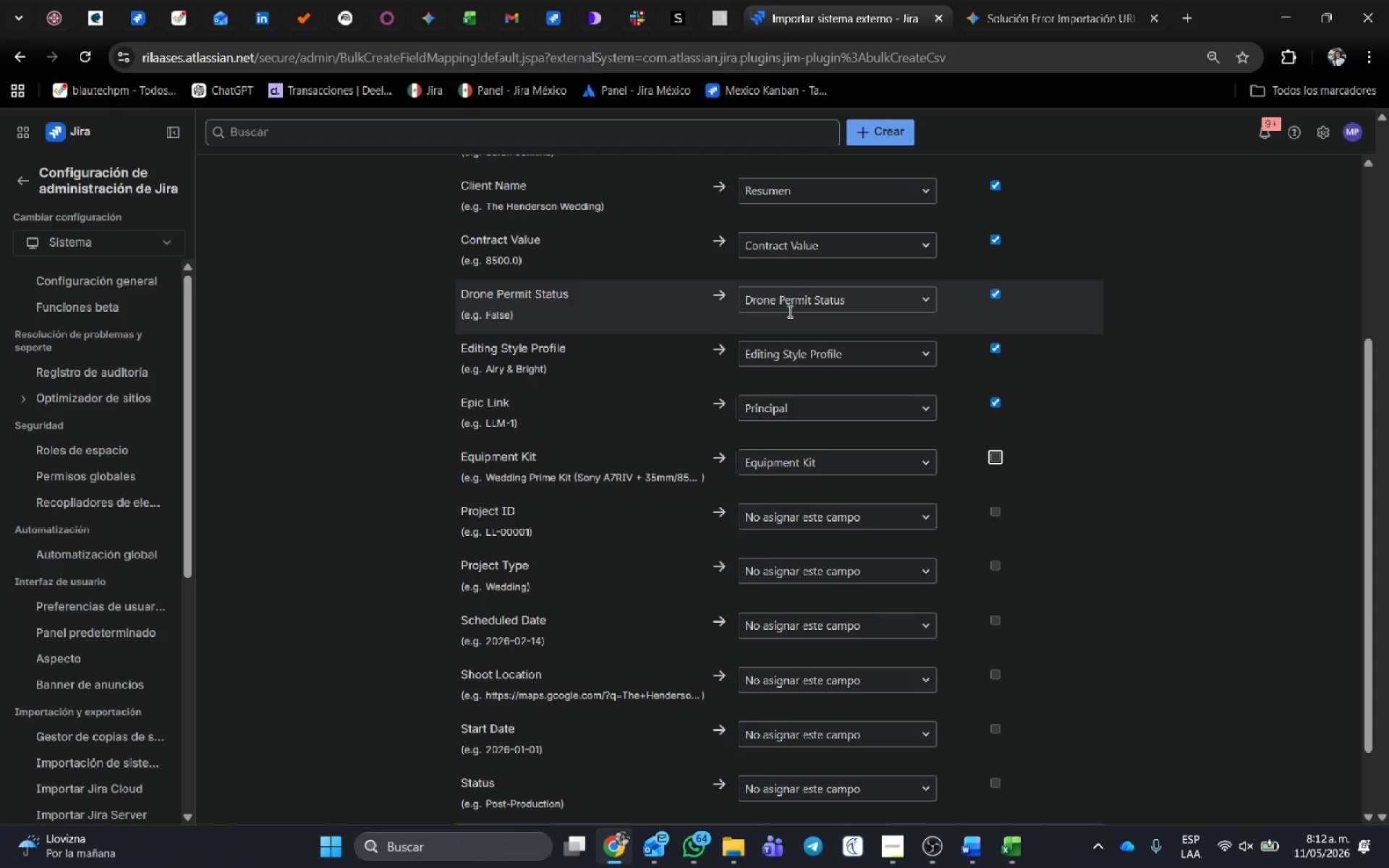 
key(Space)
 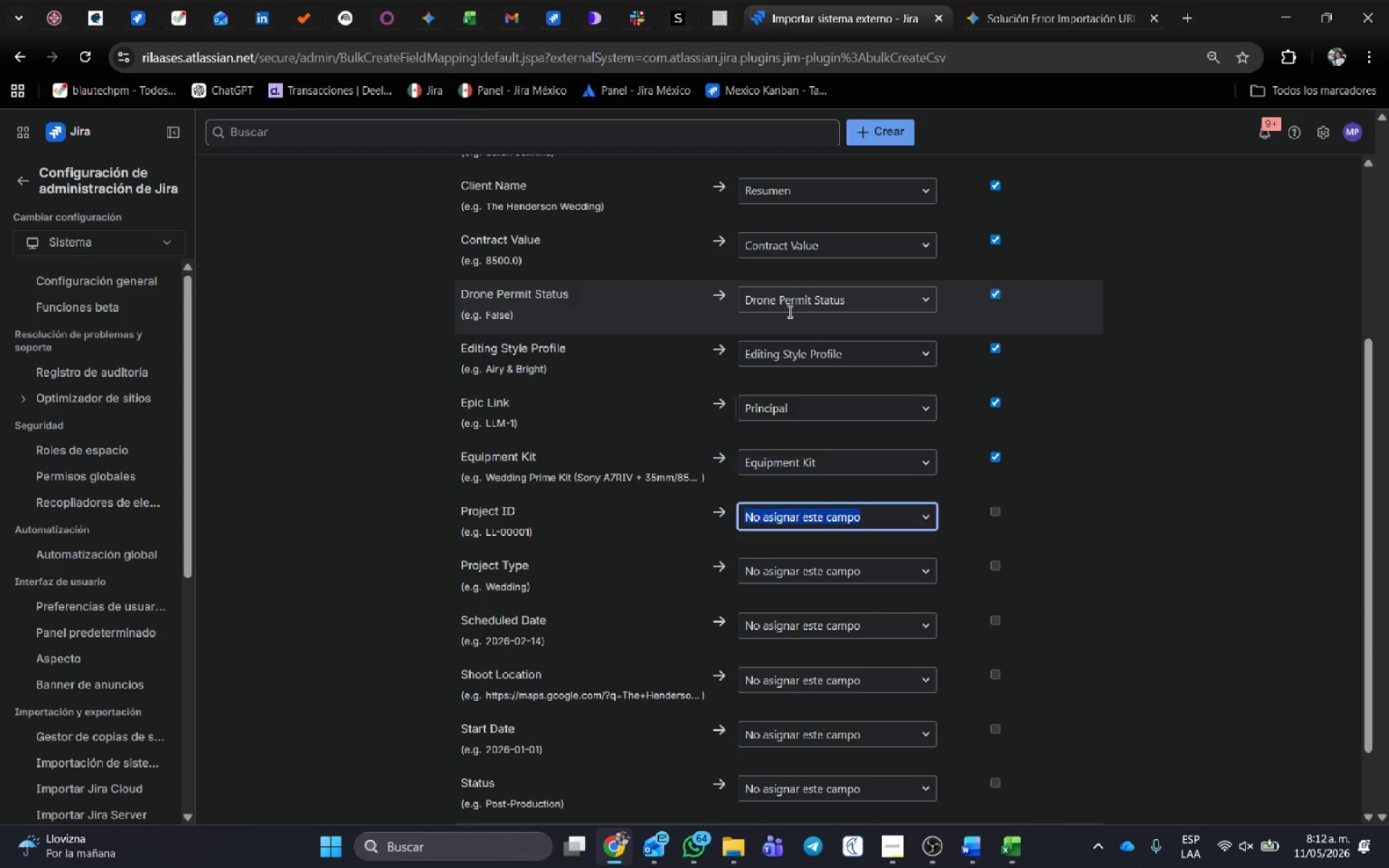 
key(Tab)
 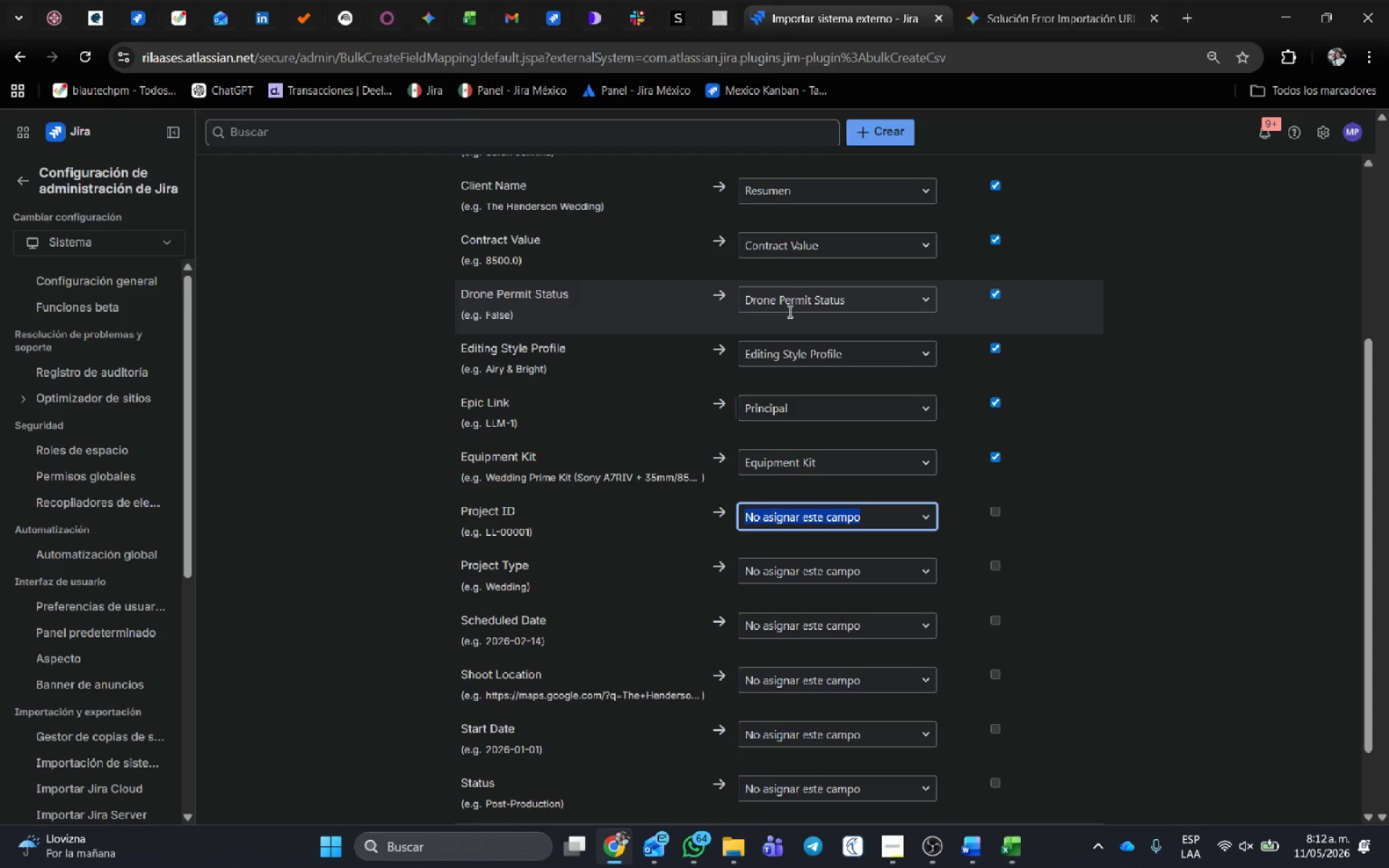 
key(Tab)
 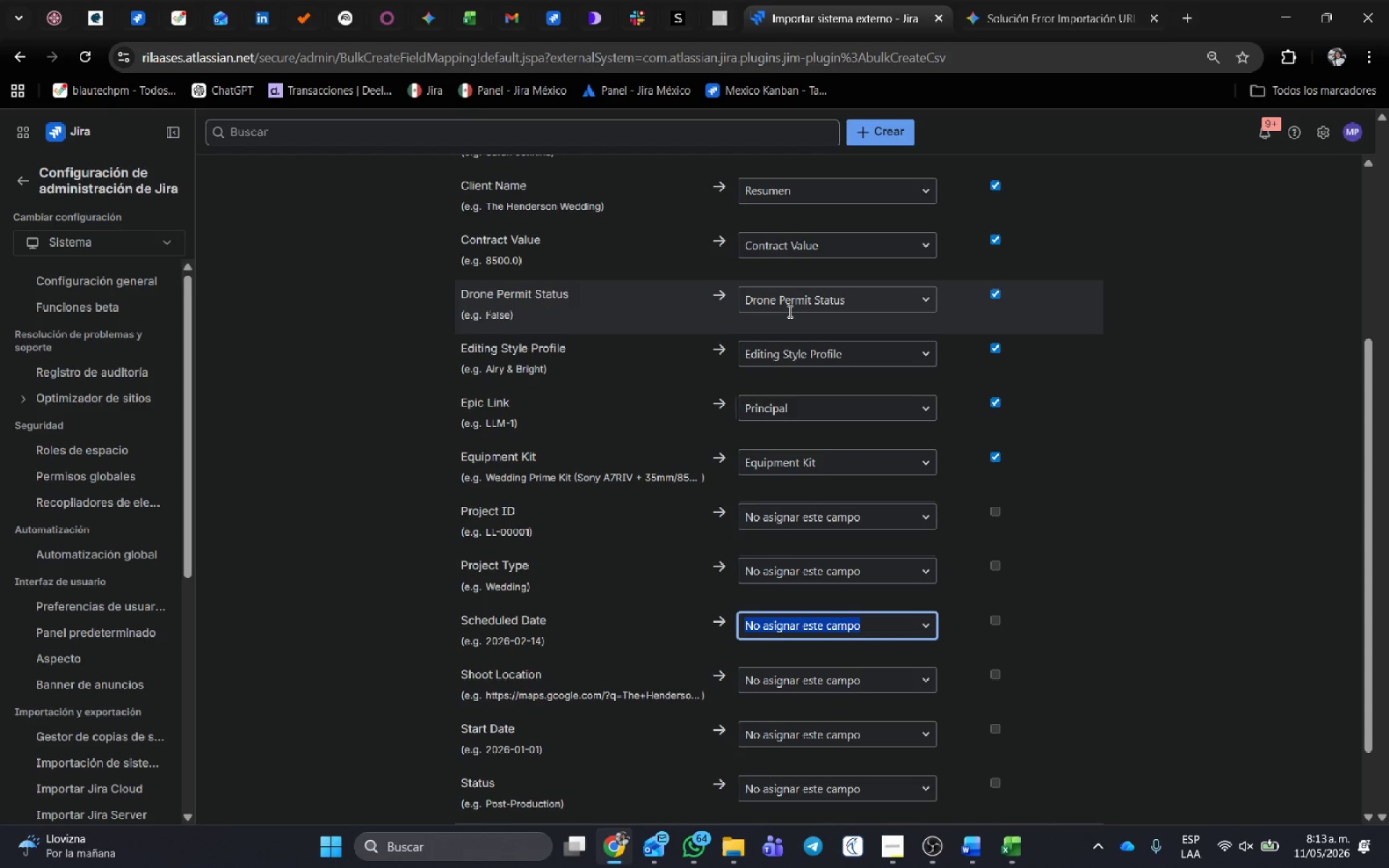 
key(Tab)
 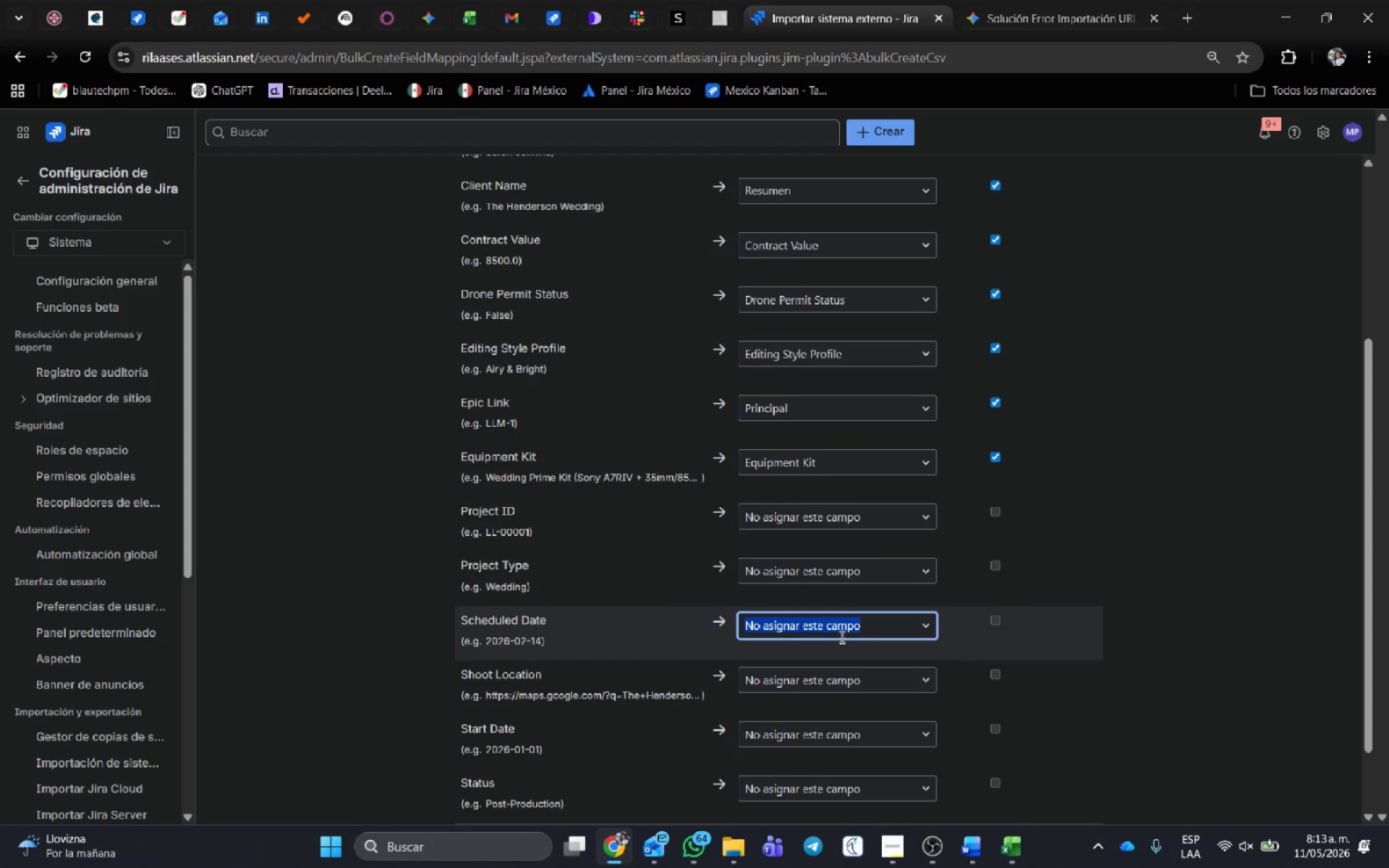 
left_click([825, 563])
 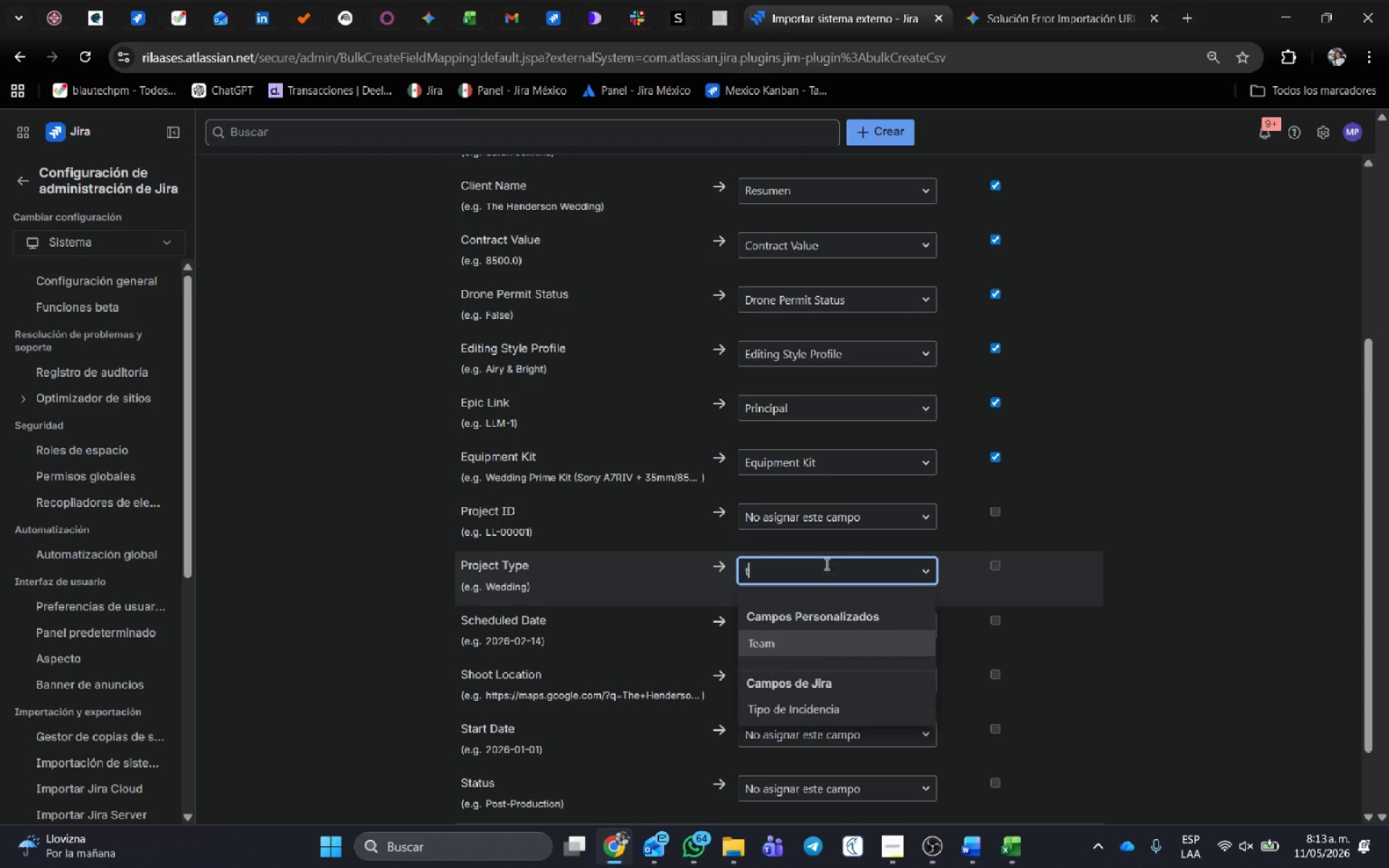 
type(tipo)
key(Tab)
type( )
key(Tab)
type(fech )
key(Backspace)
 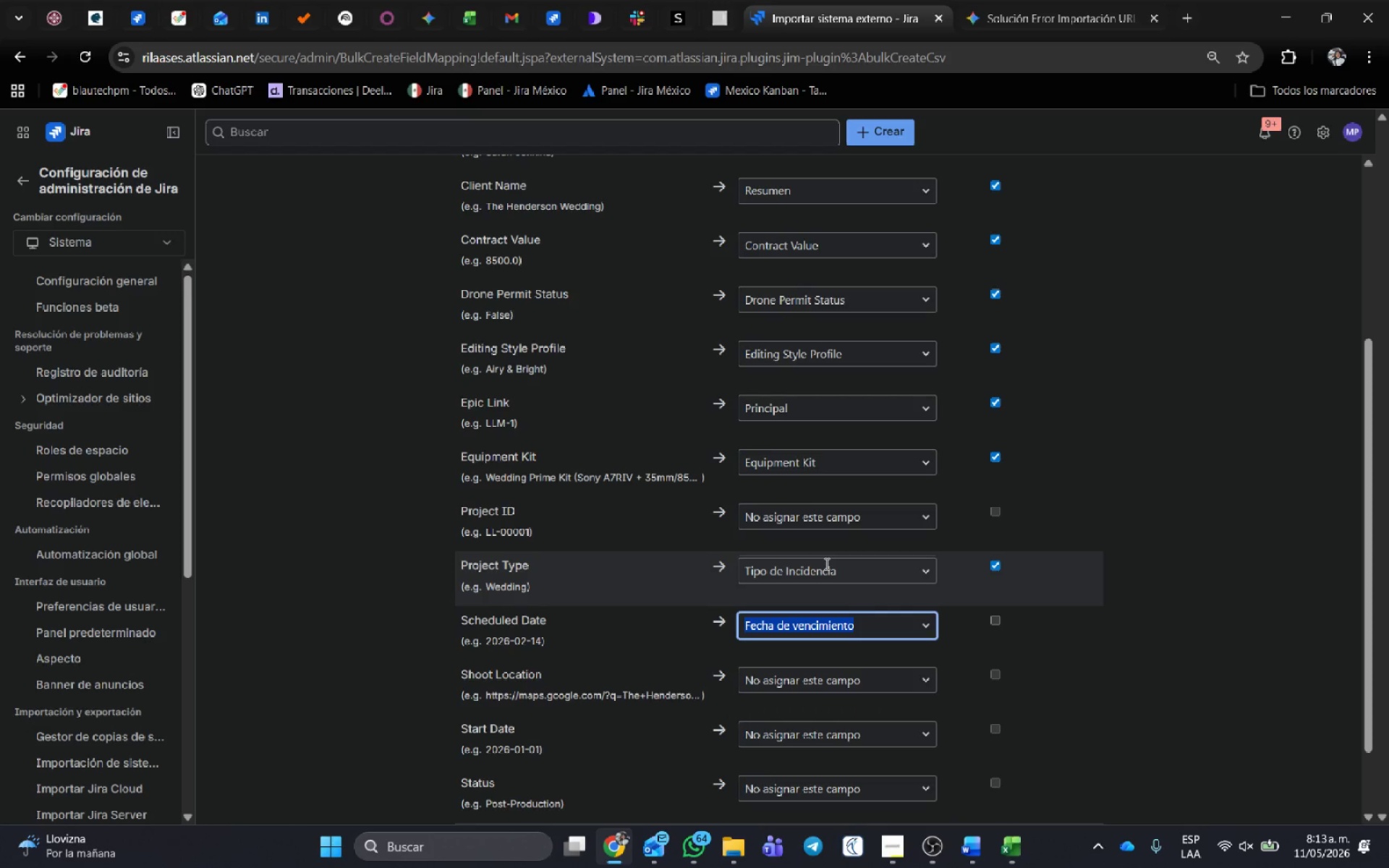 
key(Enter)
 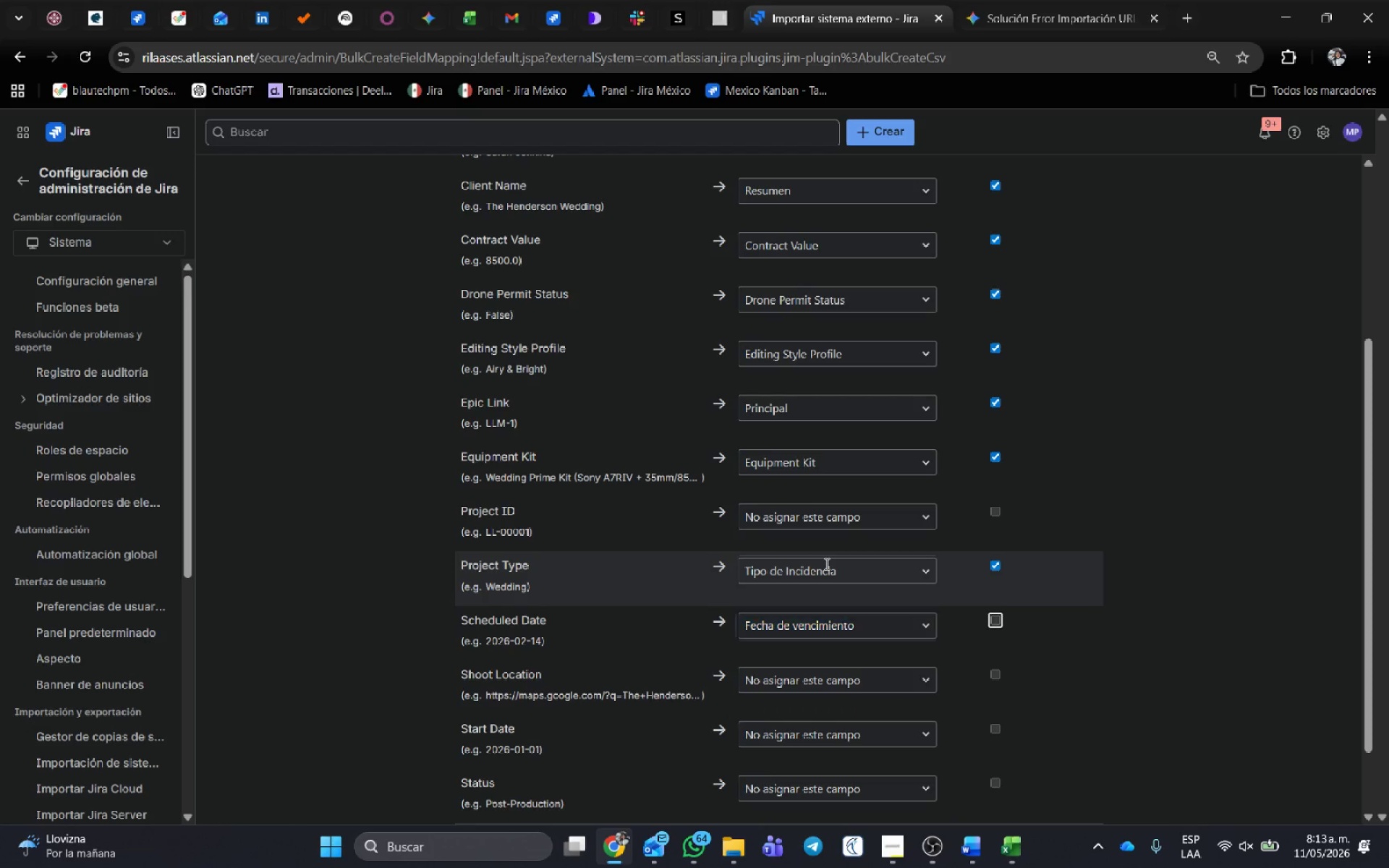 
key(Tab)
type( )
key(Tab)
type(shoo)
 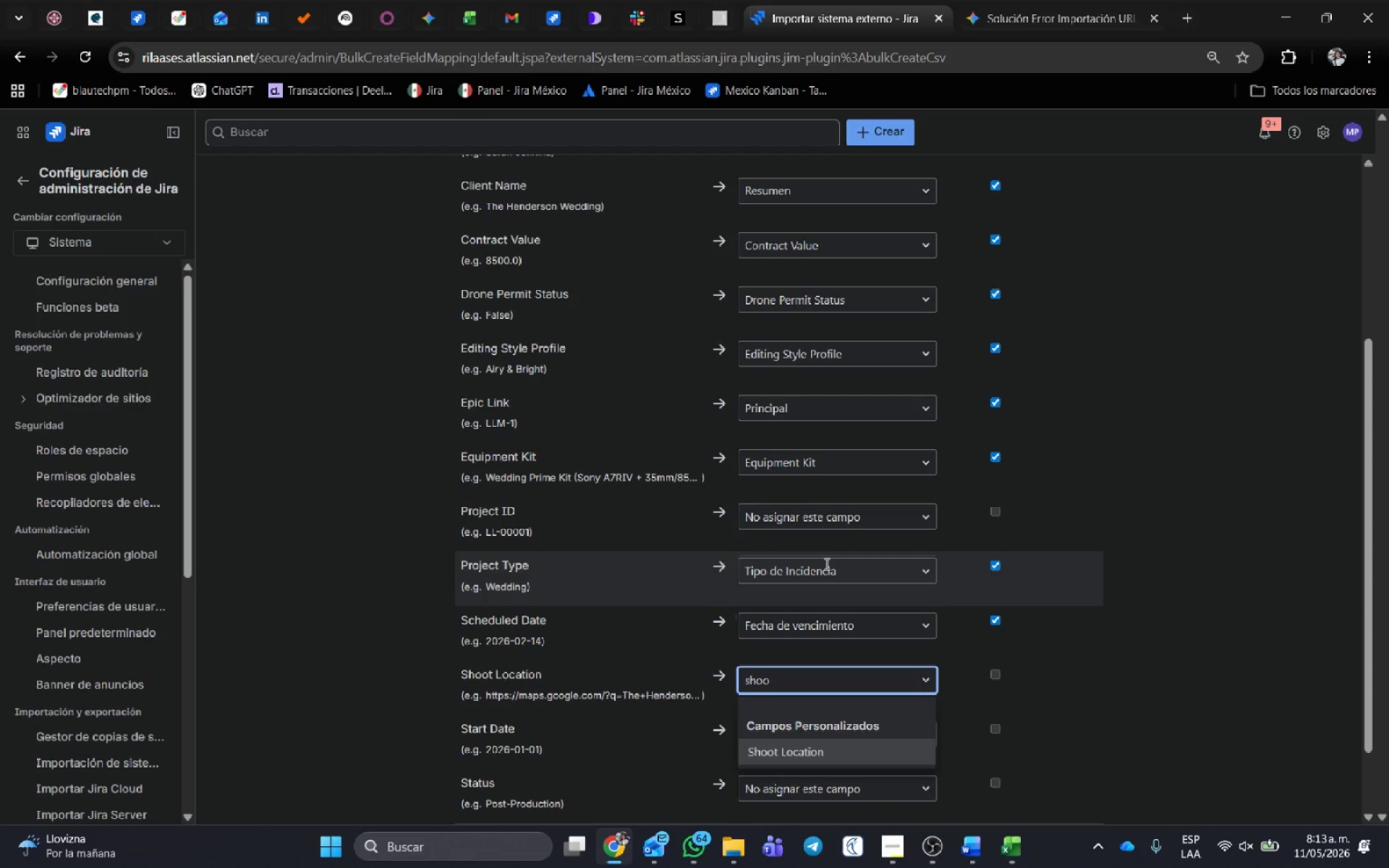 
key(Enter)
 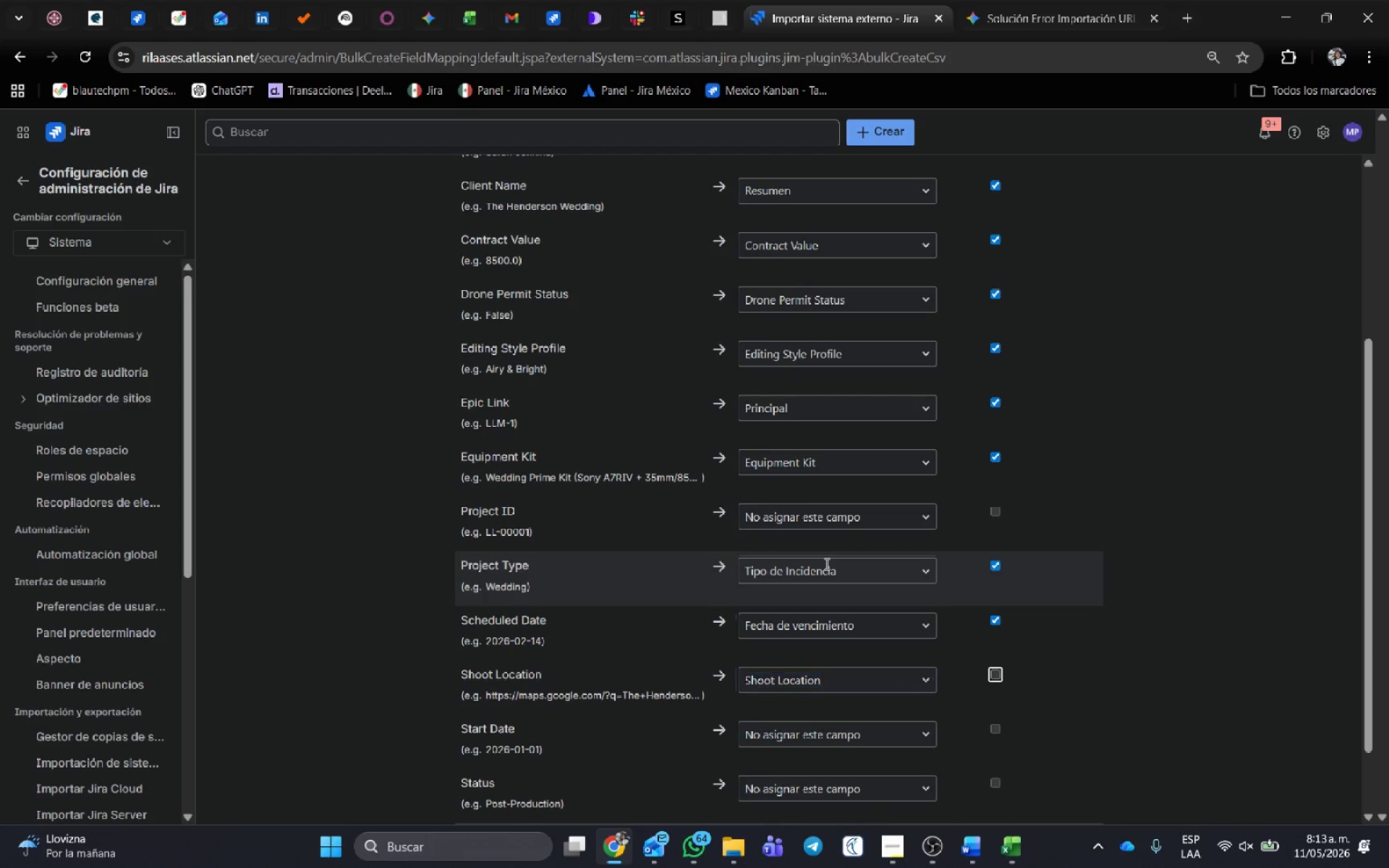 
key(Tab)
type( )
key(Tab)
type(star)
 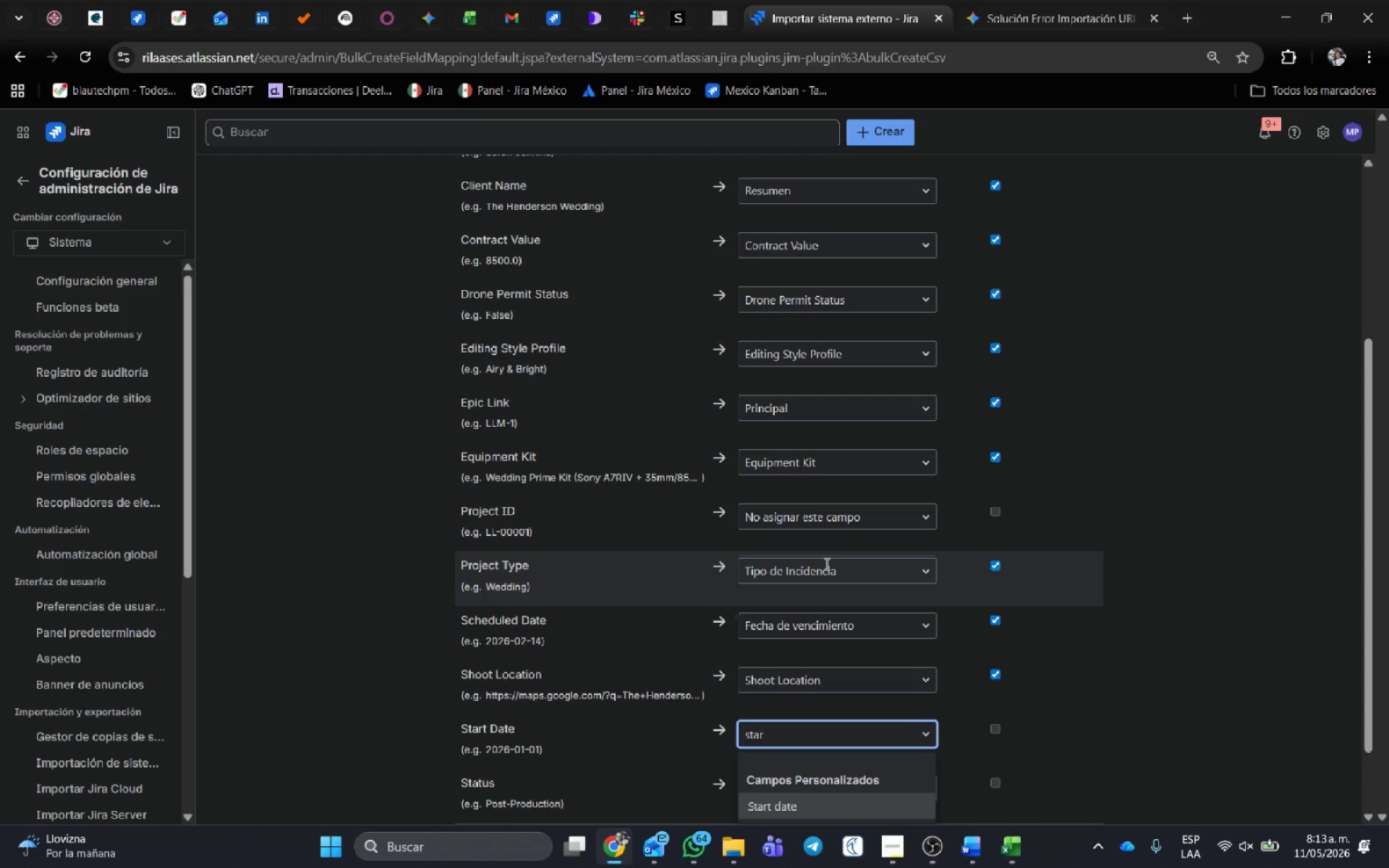 
key(Enter)
 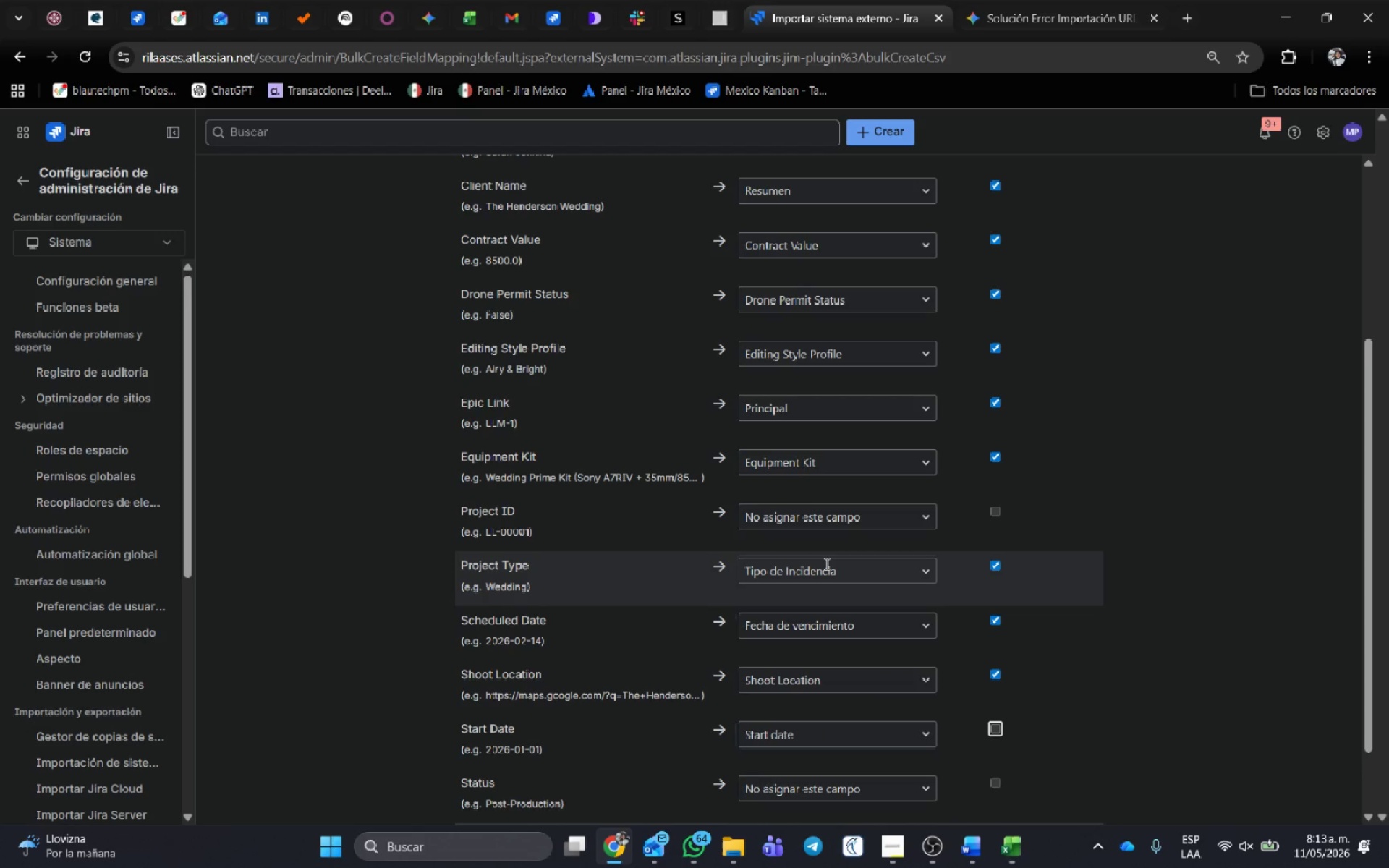 
key(Tab)
 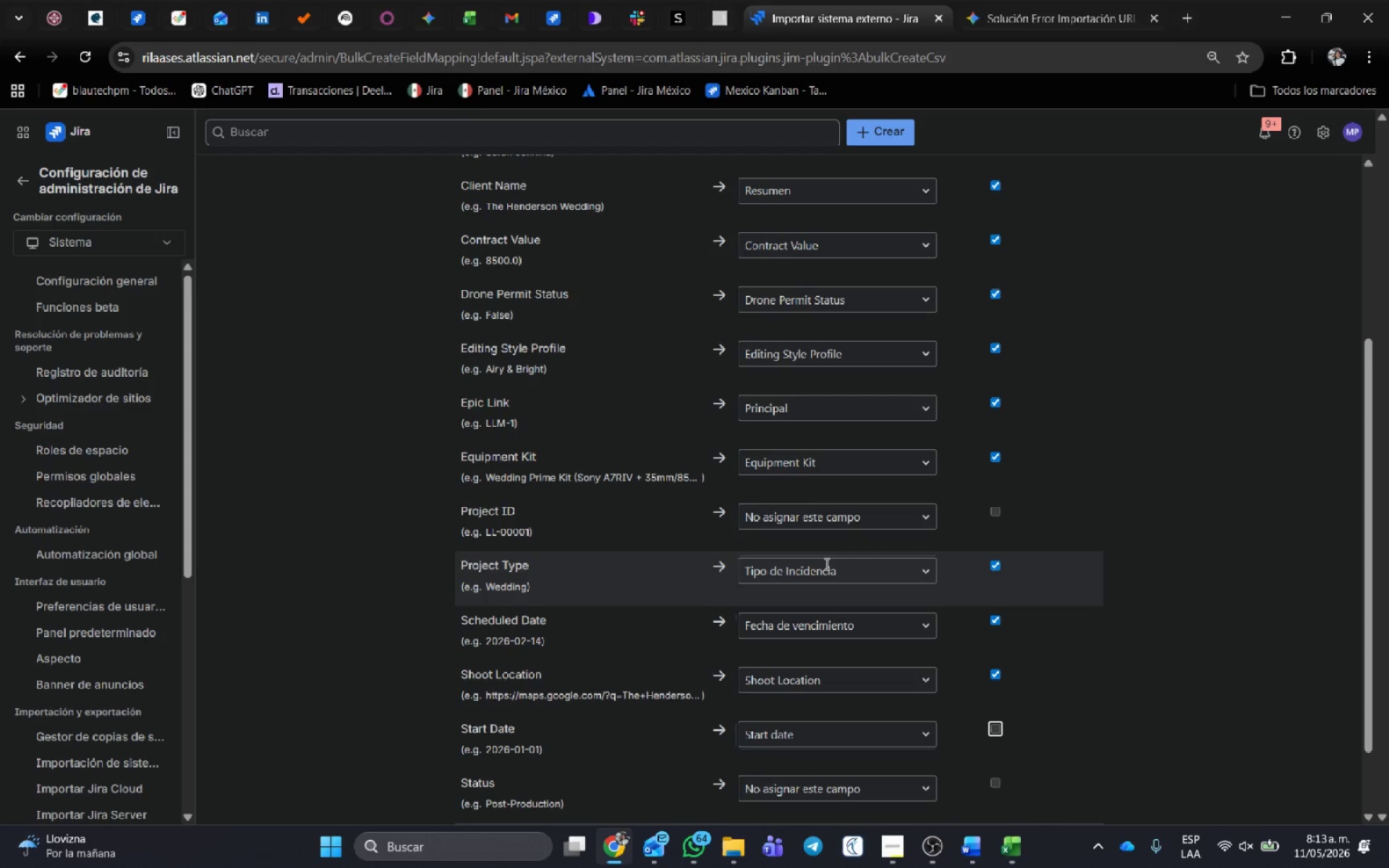 
key(Space)
 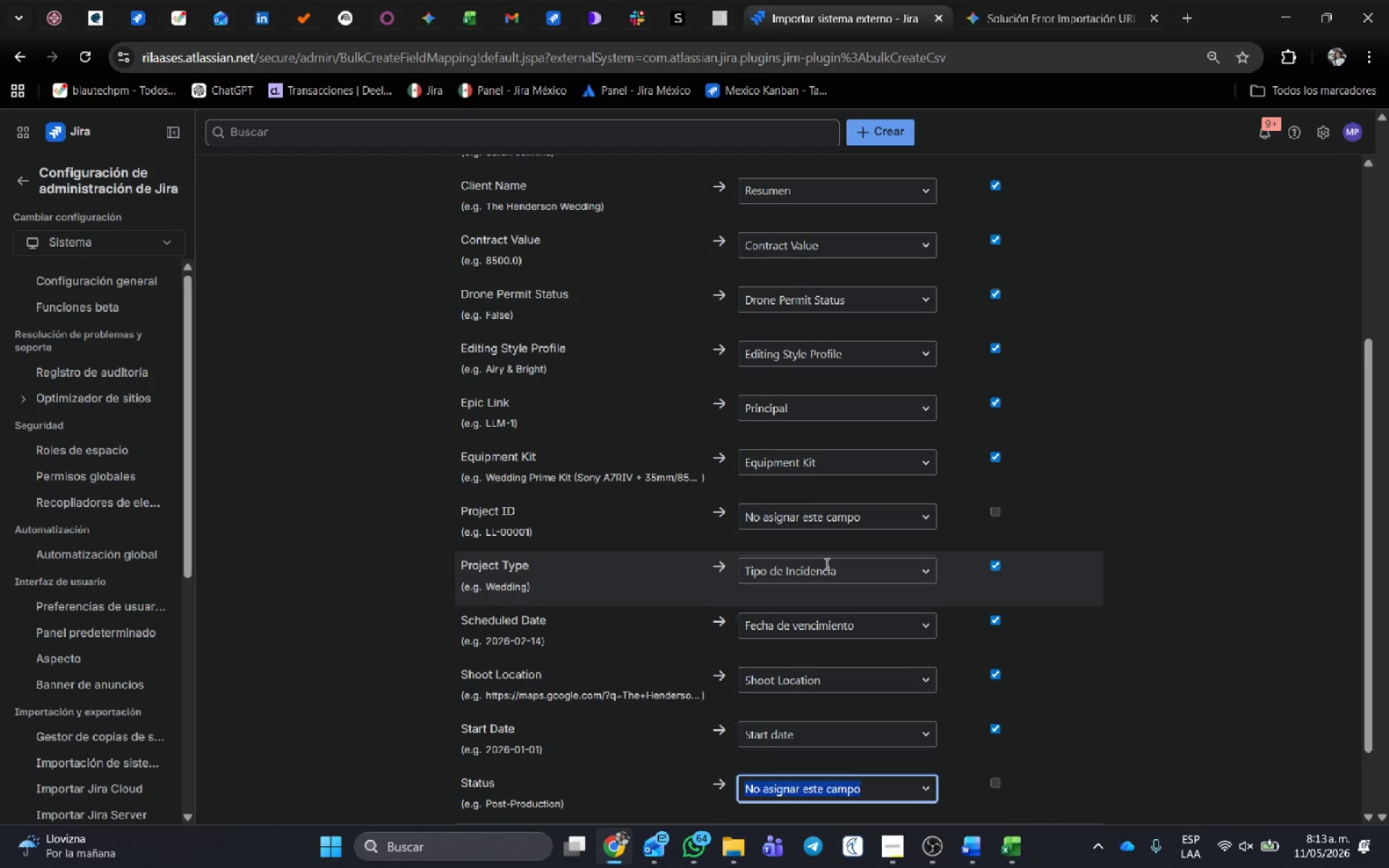 
key(Tab)
 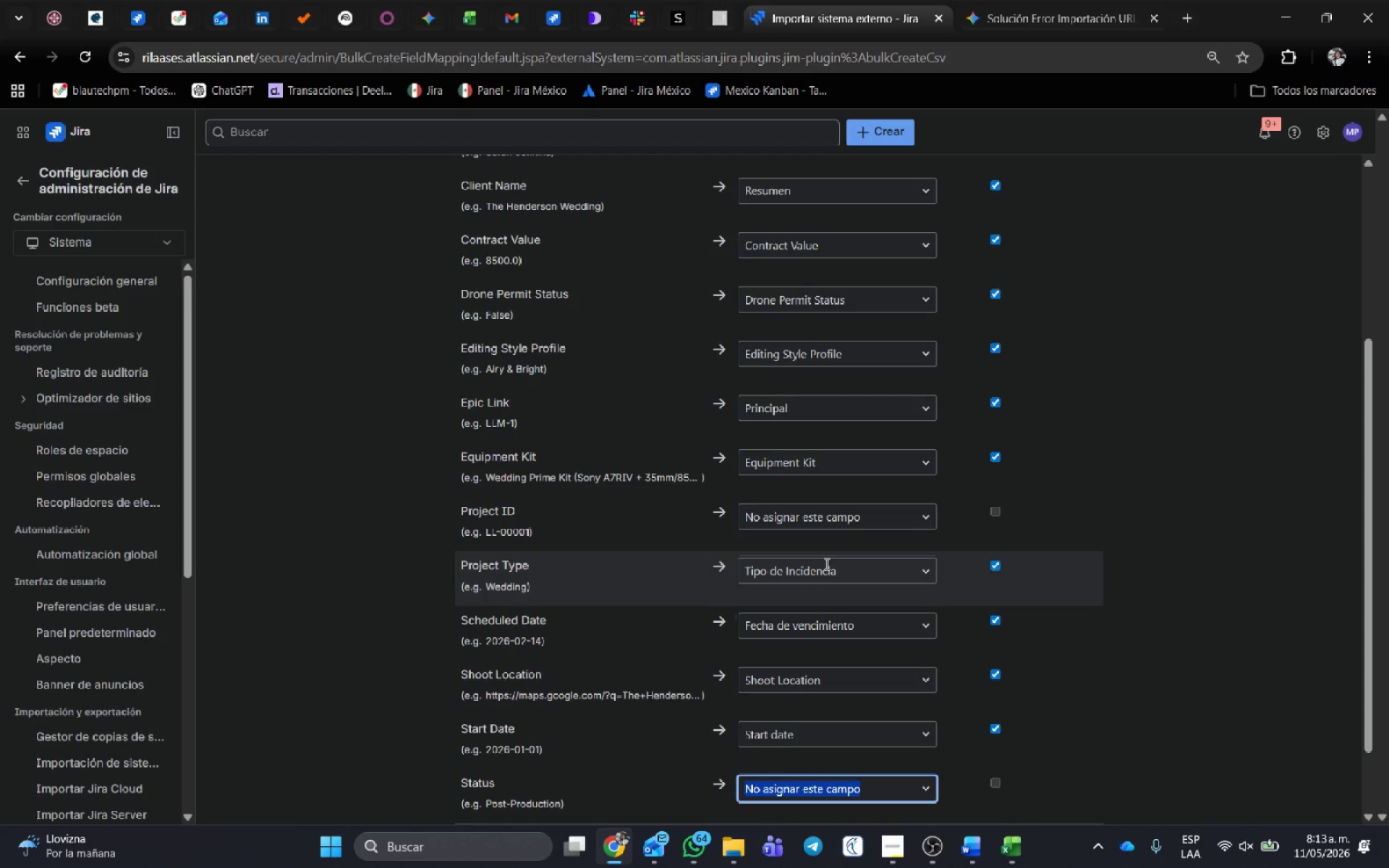 
key(Tab)
 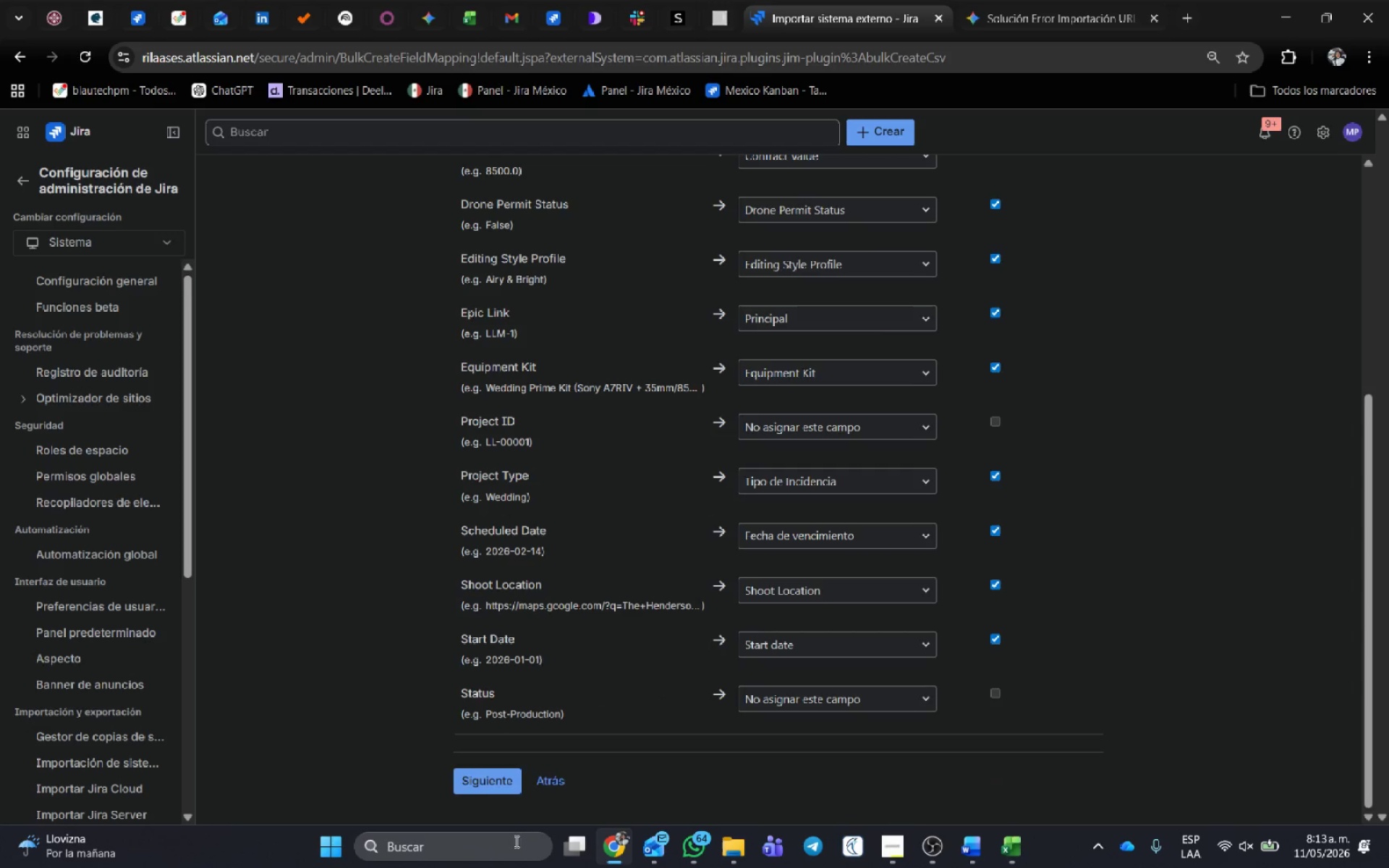 
left_click([511, 783])
 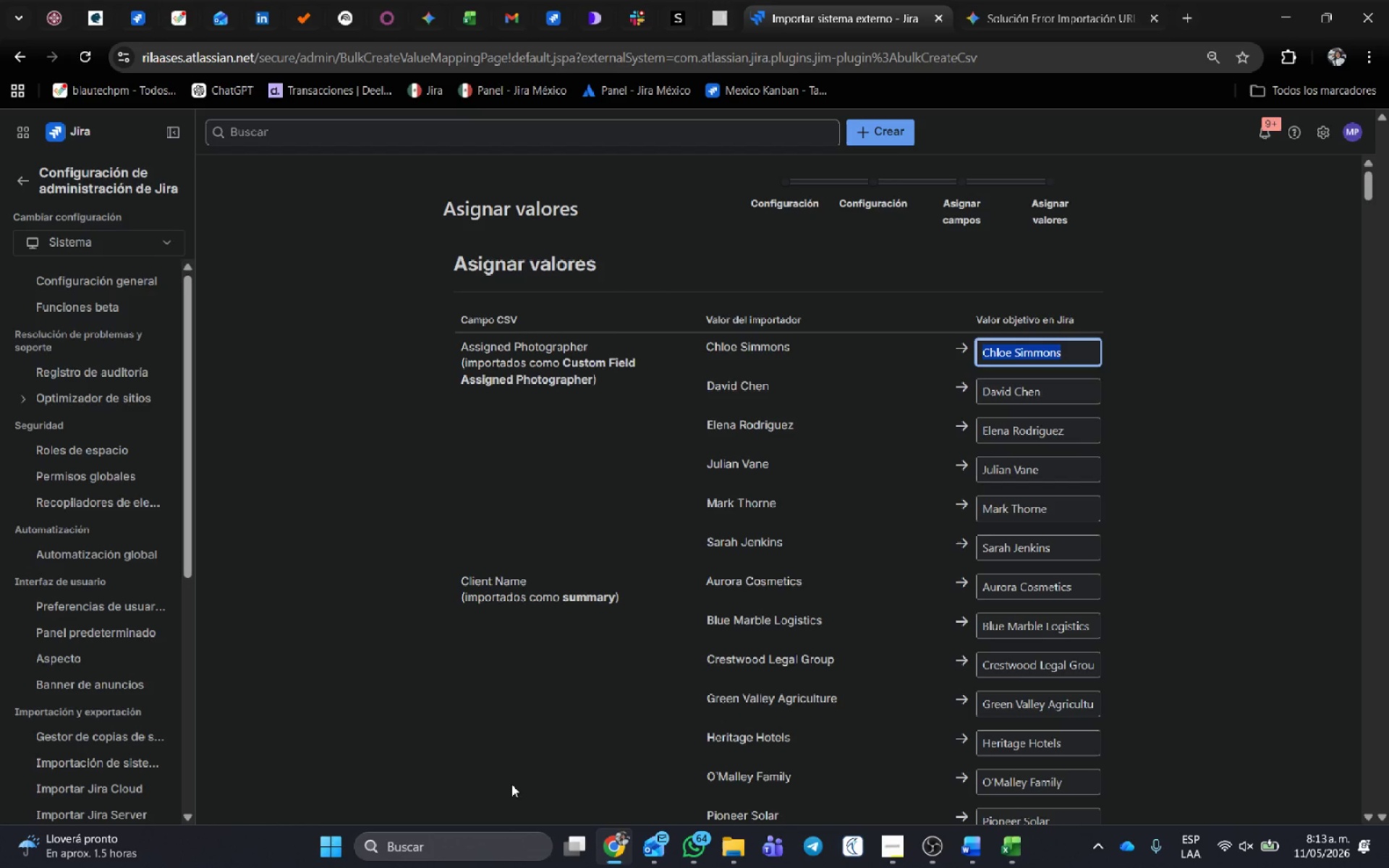 
wait(24.16)
 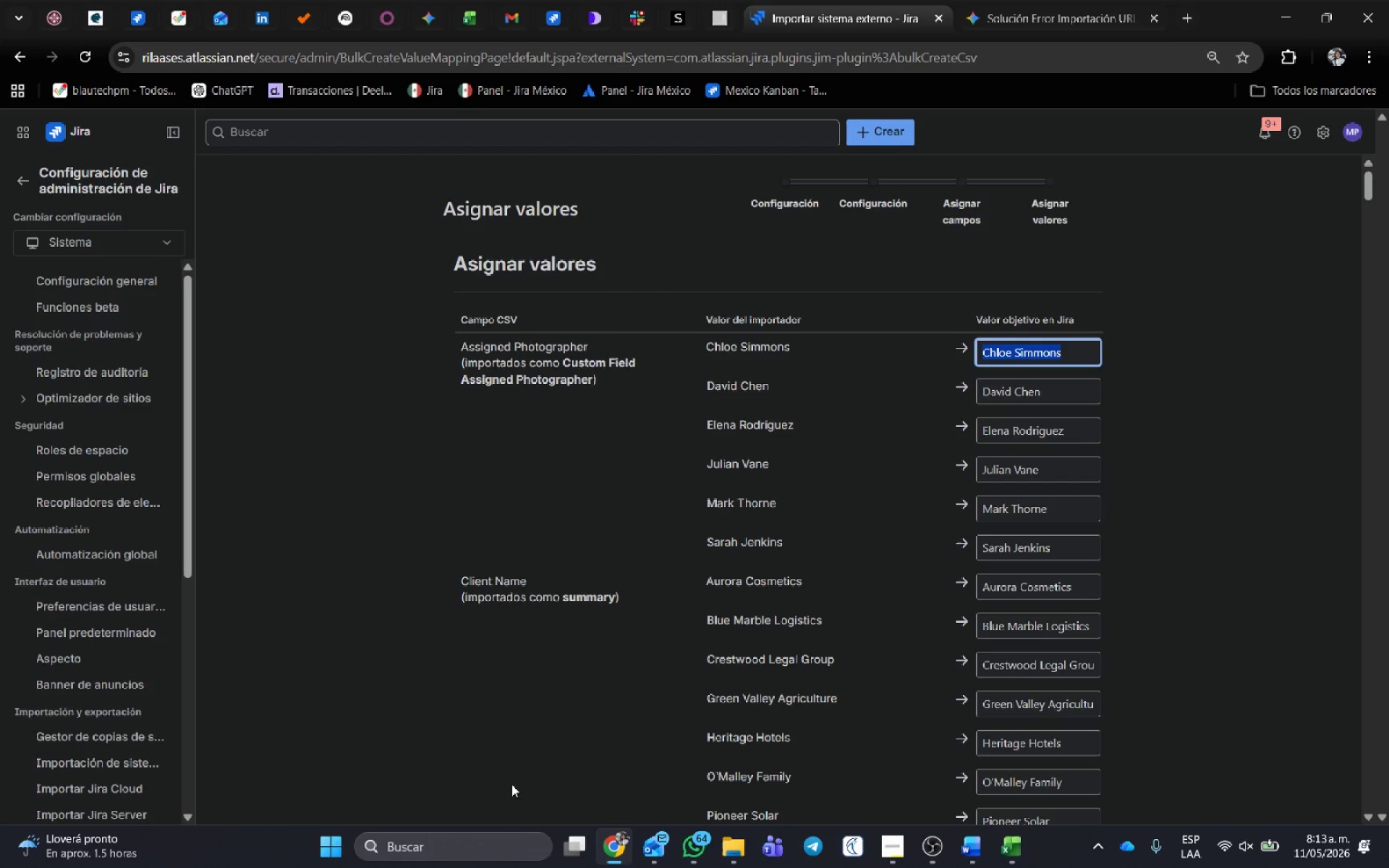 
scroll: coordinate [1236, 583], scroll_direction: down, amount: 5.0
 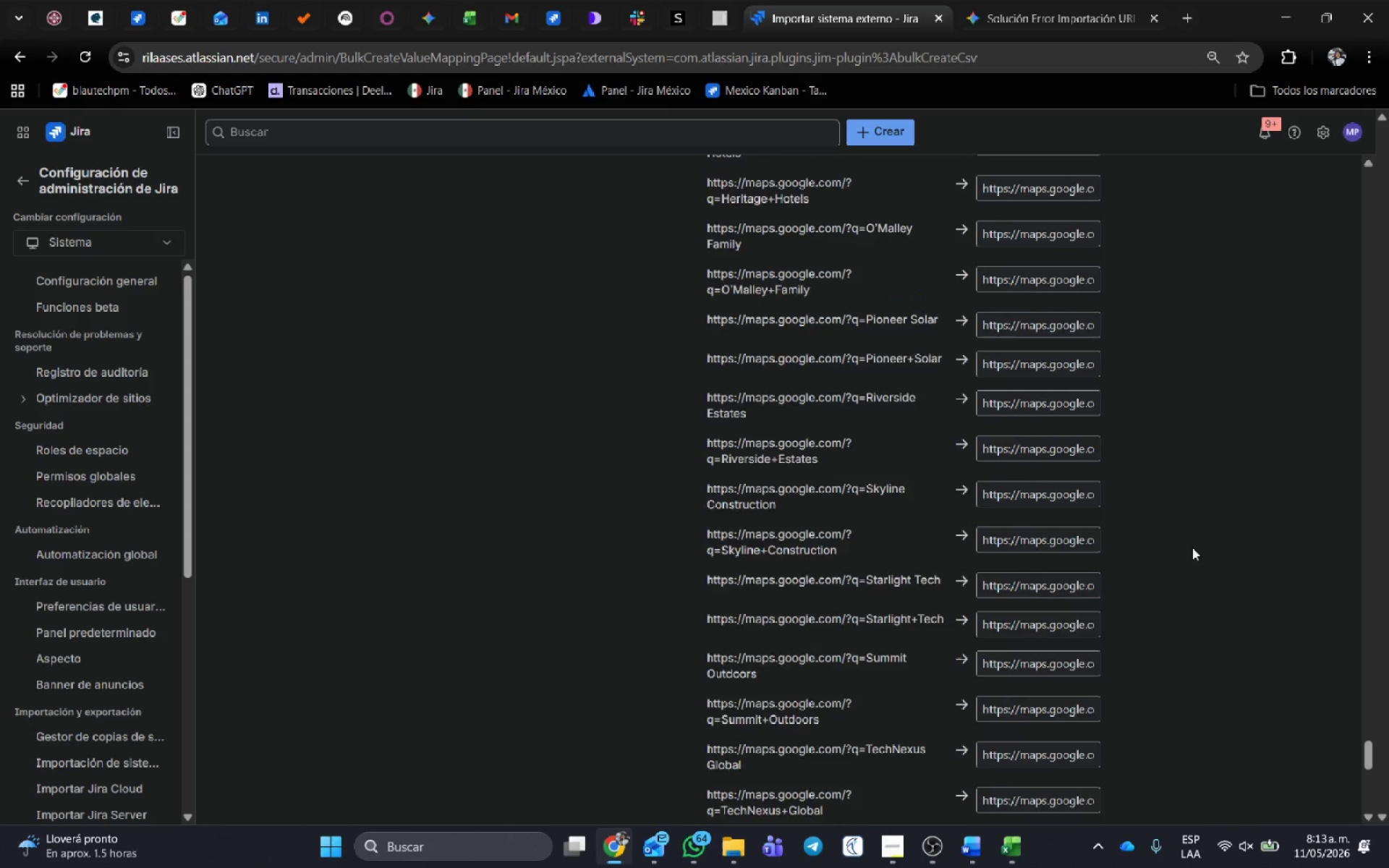 
wait(6.38)
 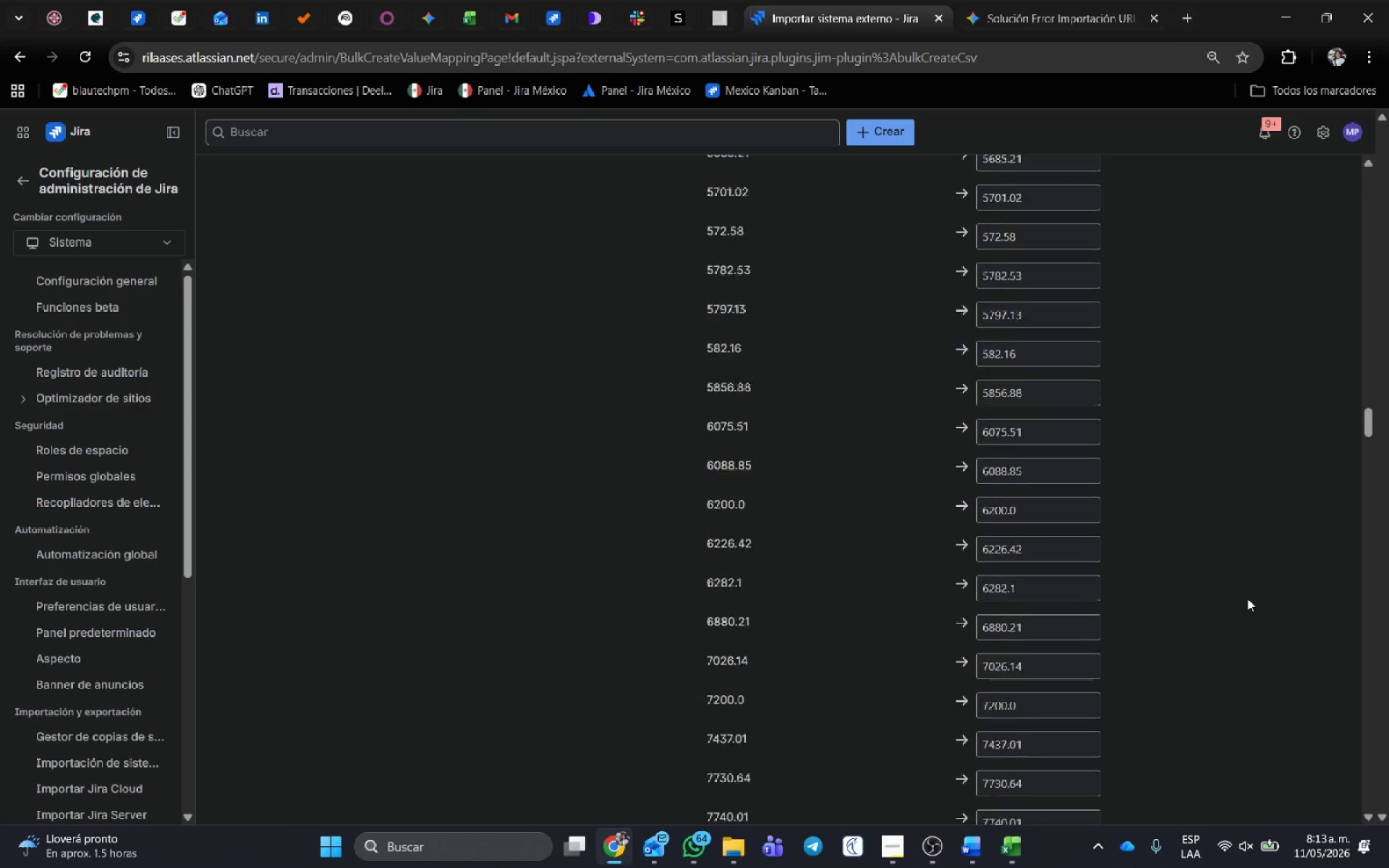 
left_click([623, 783])
 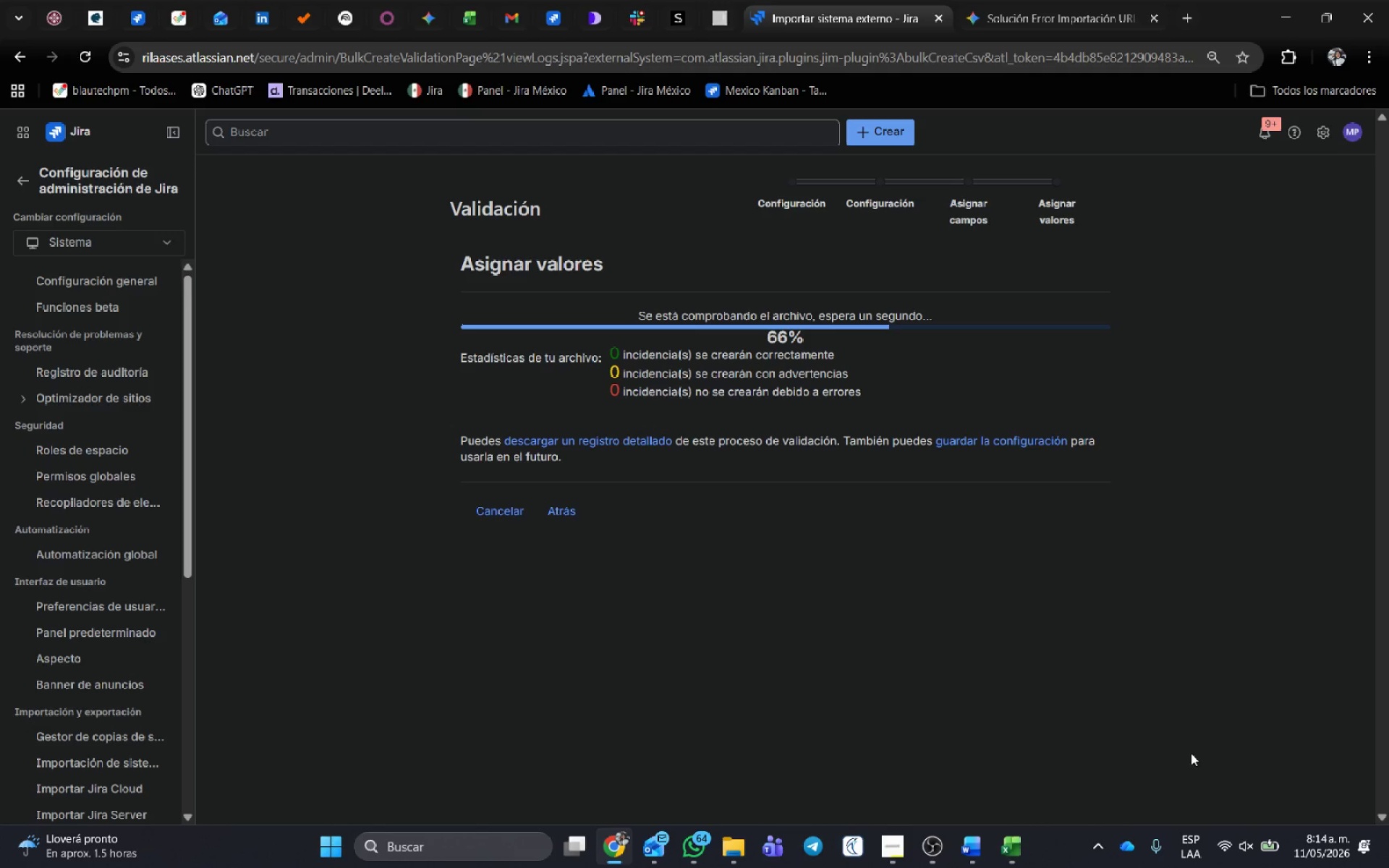 
wait(16.22)
 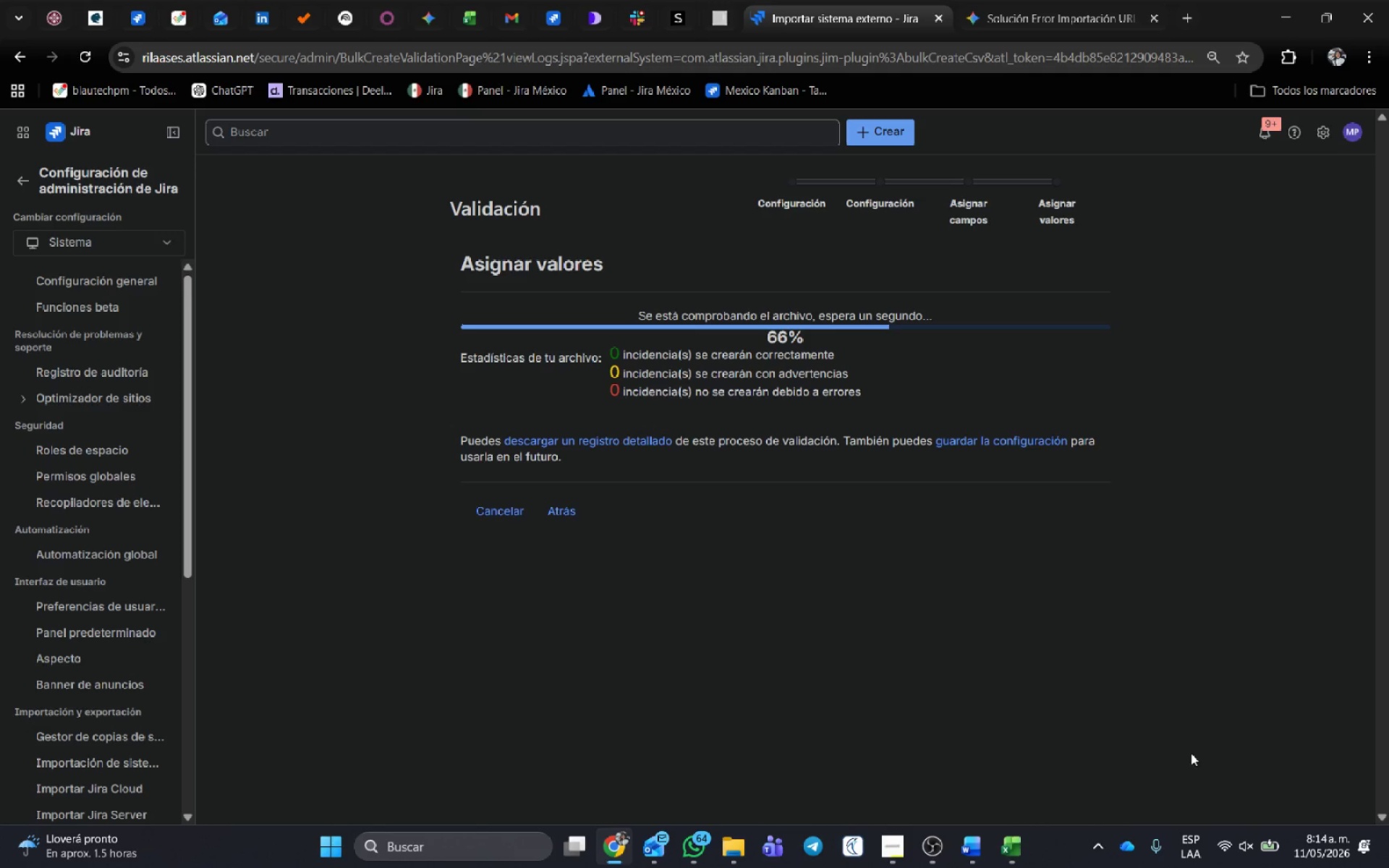 
left_click([522, 531])
 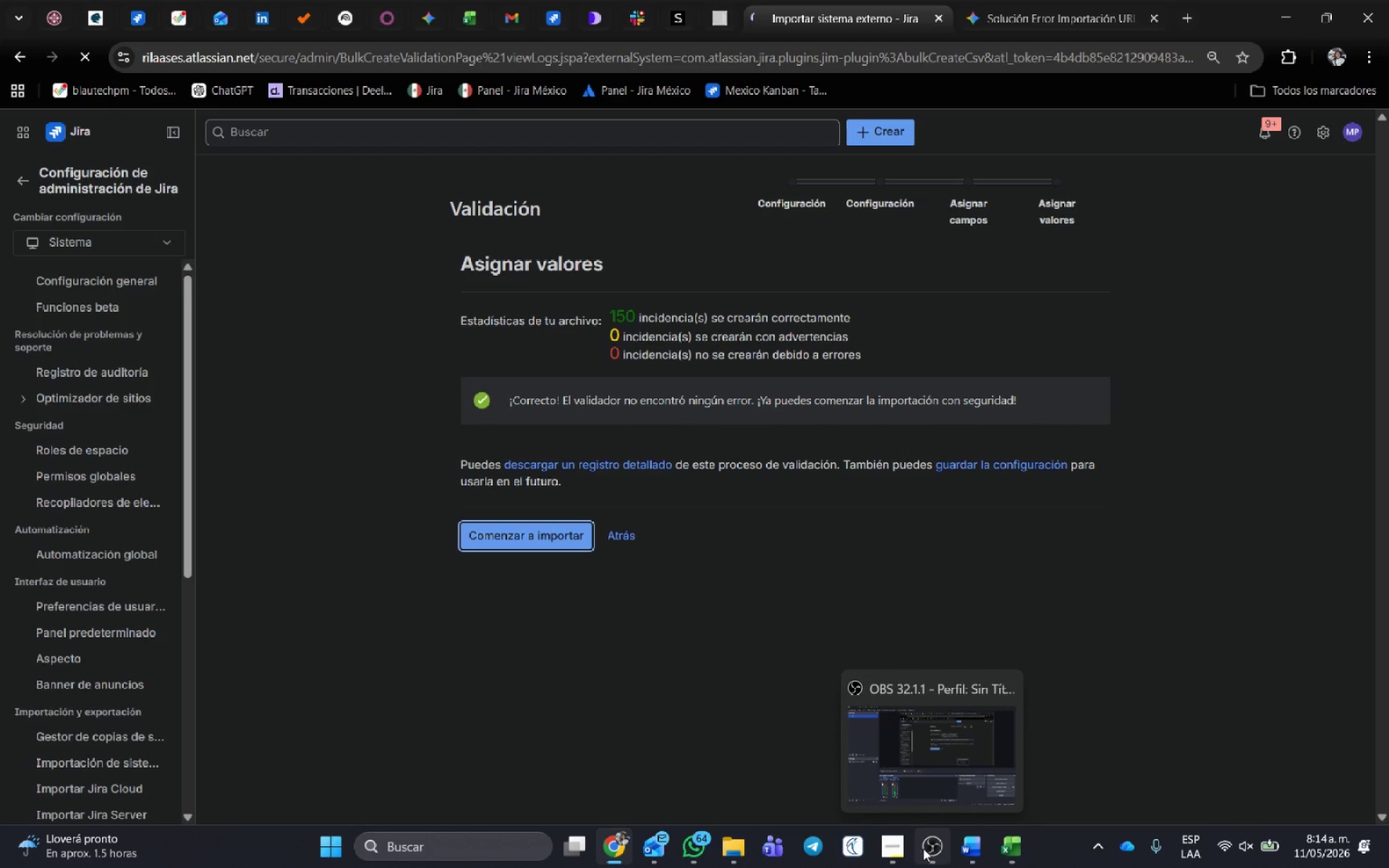 
left_click([906, 846])